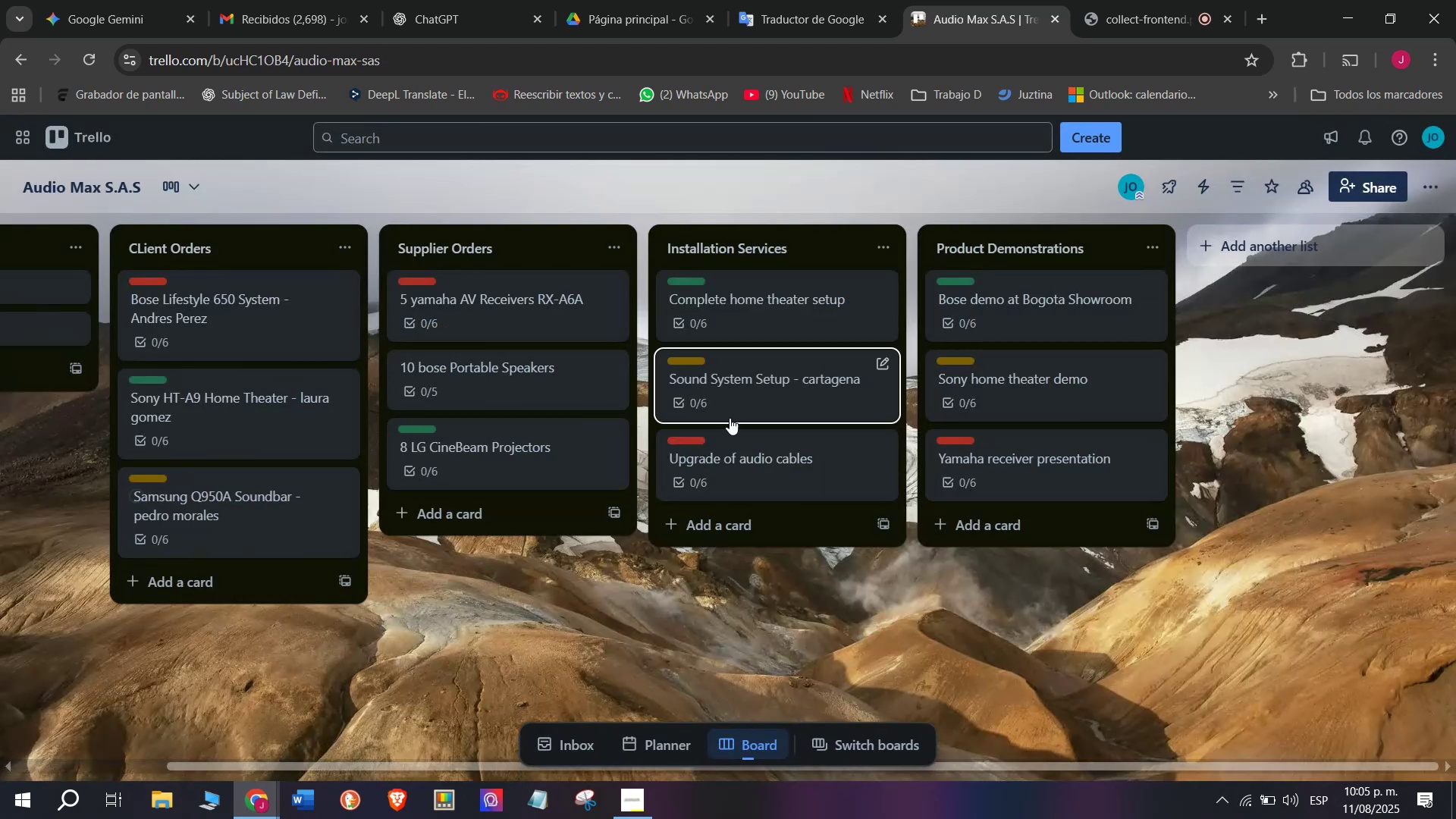 
scroll: coordinate [1155, 115], scroll_direction: down, amount: 8.0
 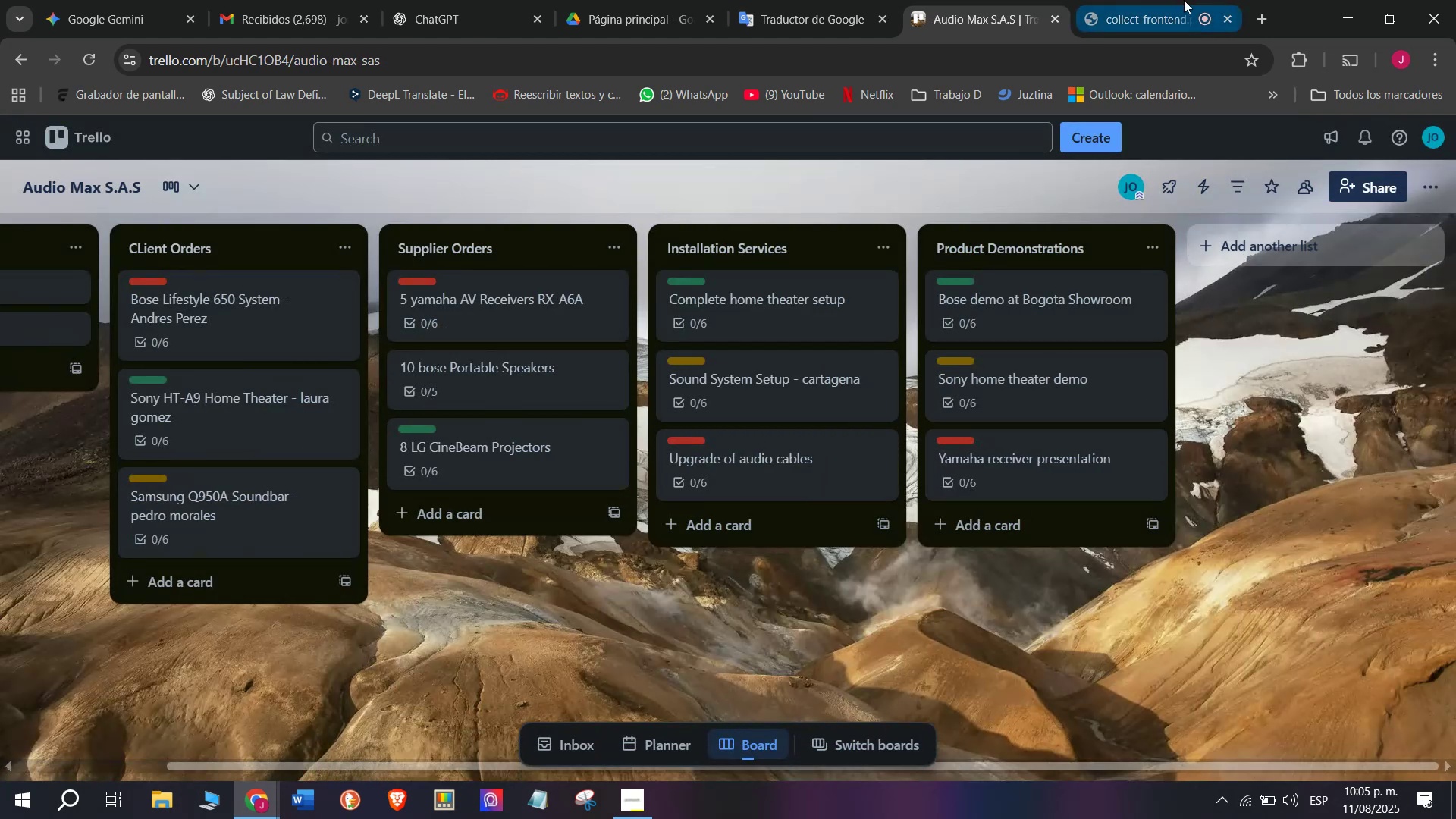 
left_click([1174, 0])
 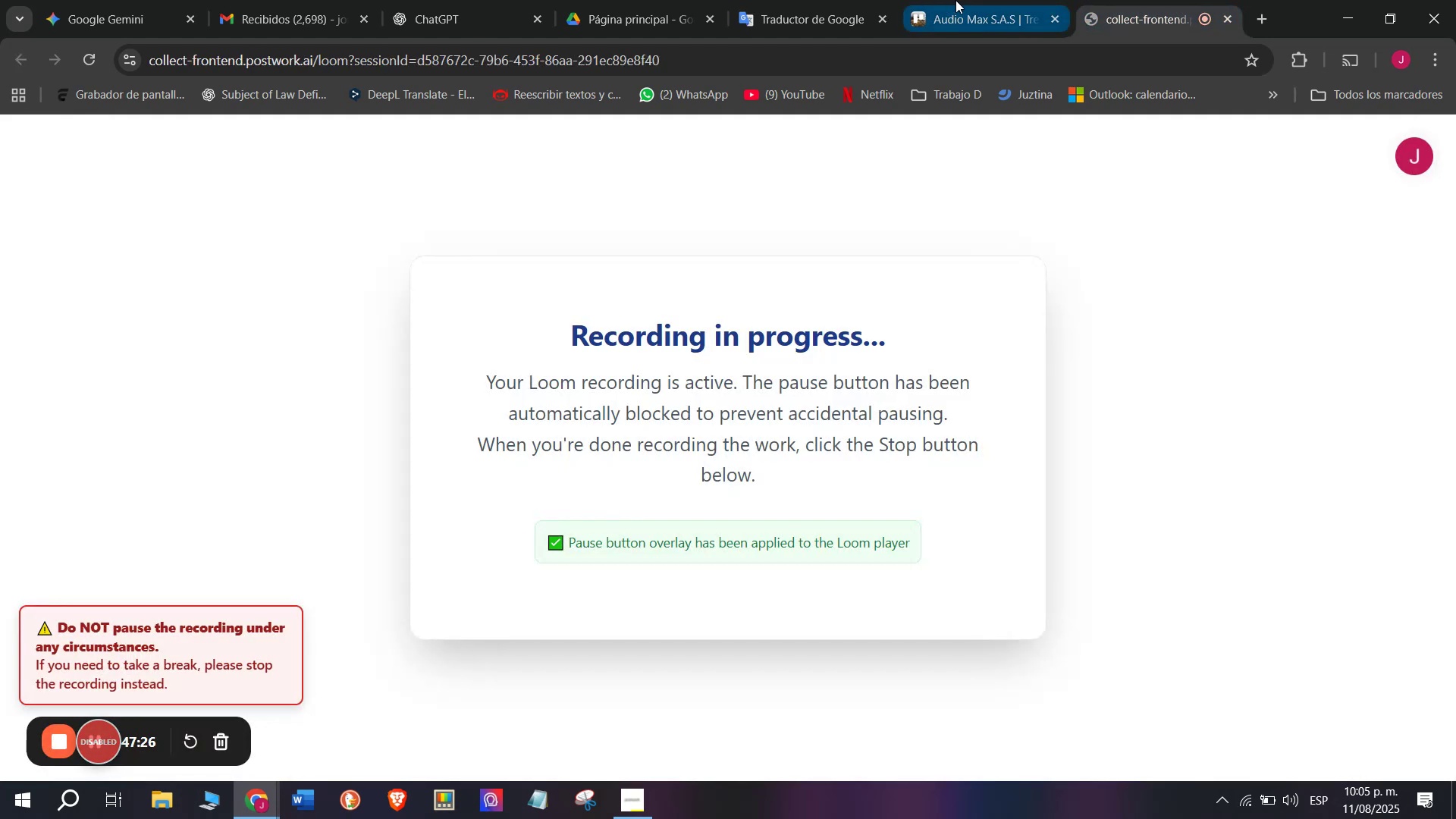 
left_click([935, 0])
 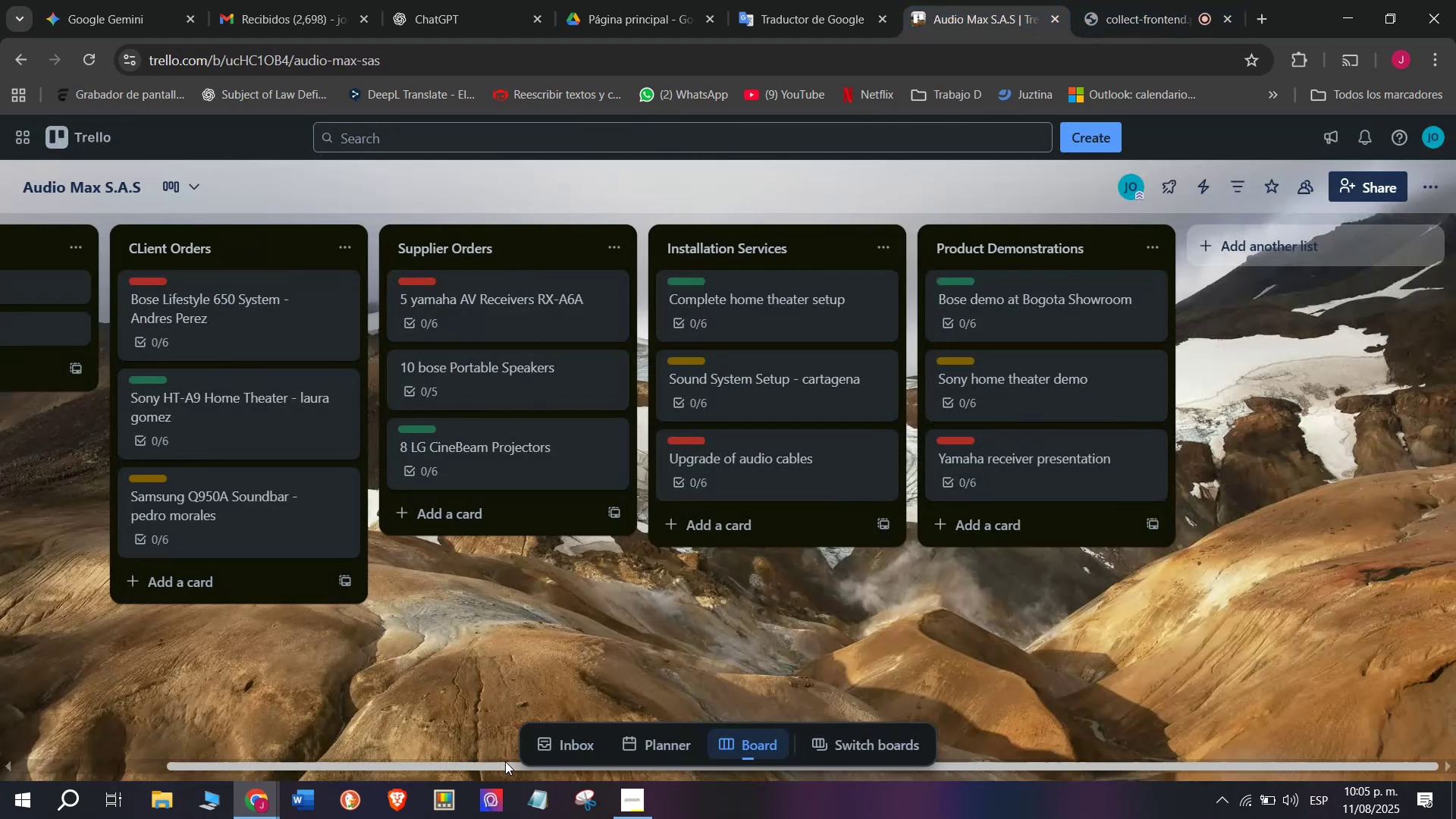 
left_click_drag(start_coordinate=[487, 766], to_coordinate=[752, 773])
 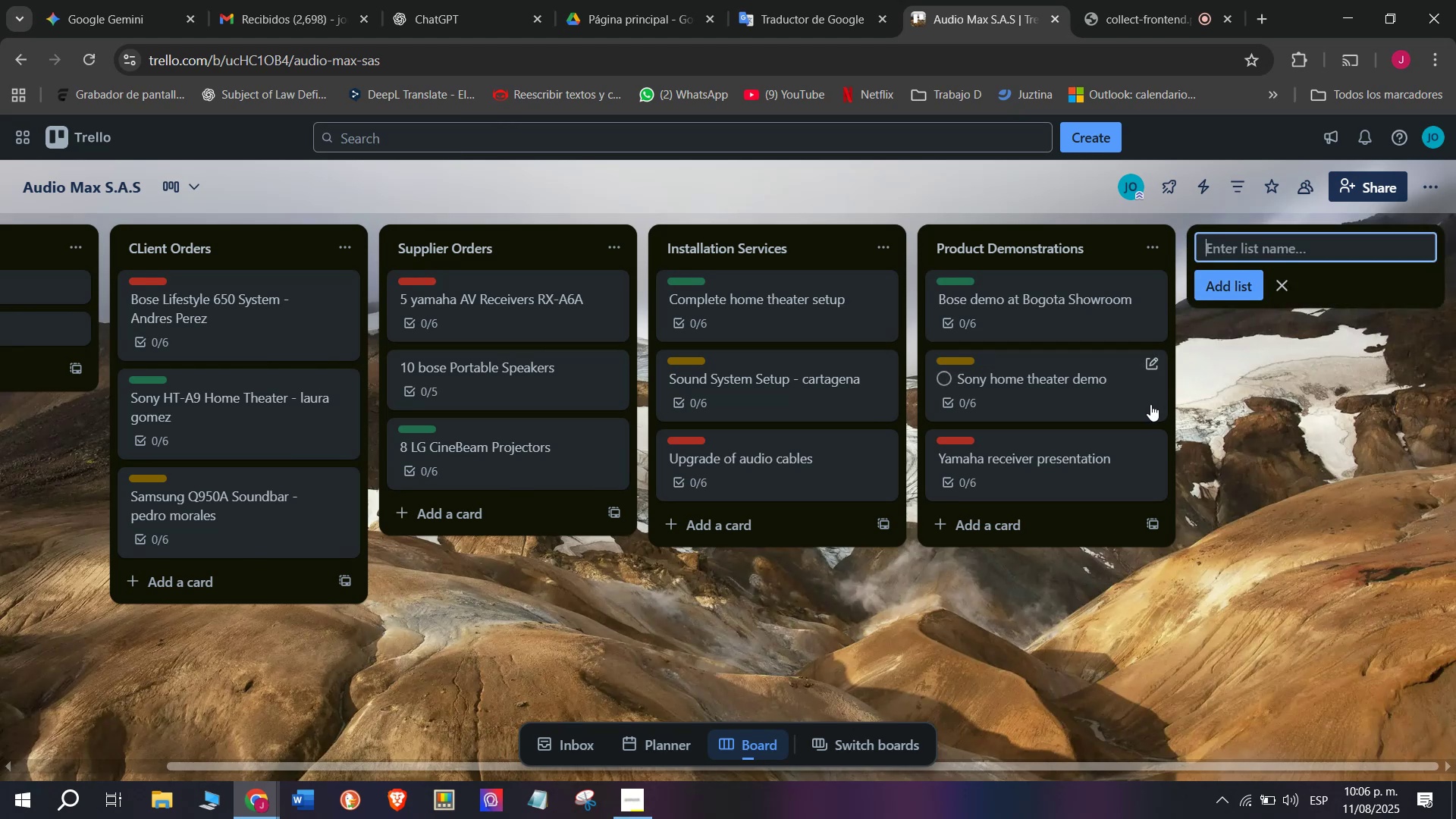 
wait(5.86)
 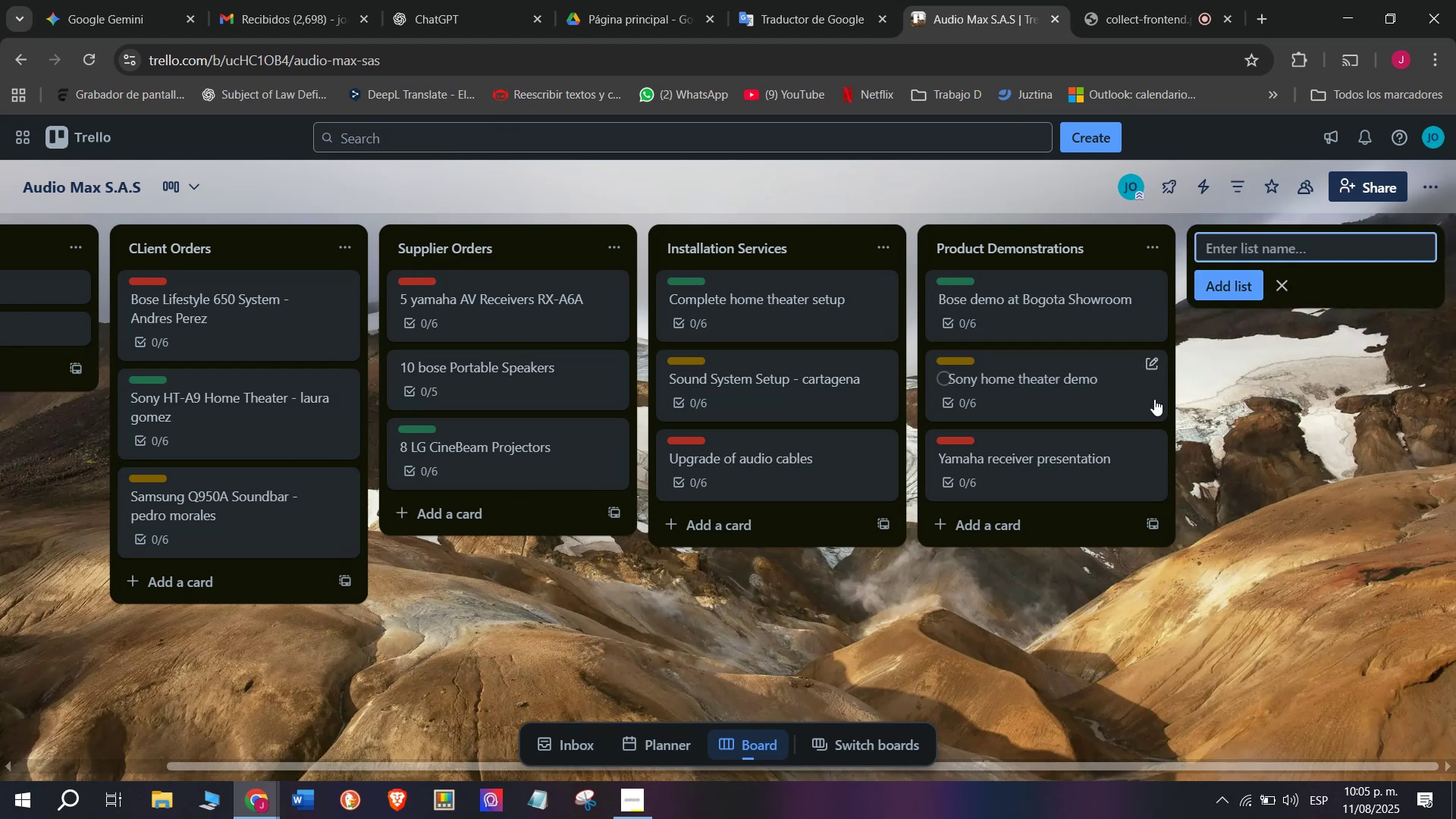 
type(Intory Manaf)
key(Backspace)
type(germent )
 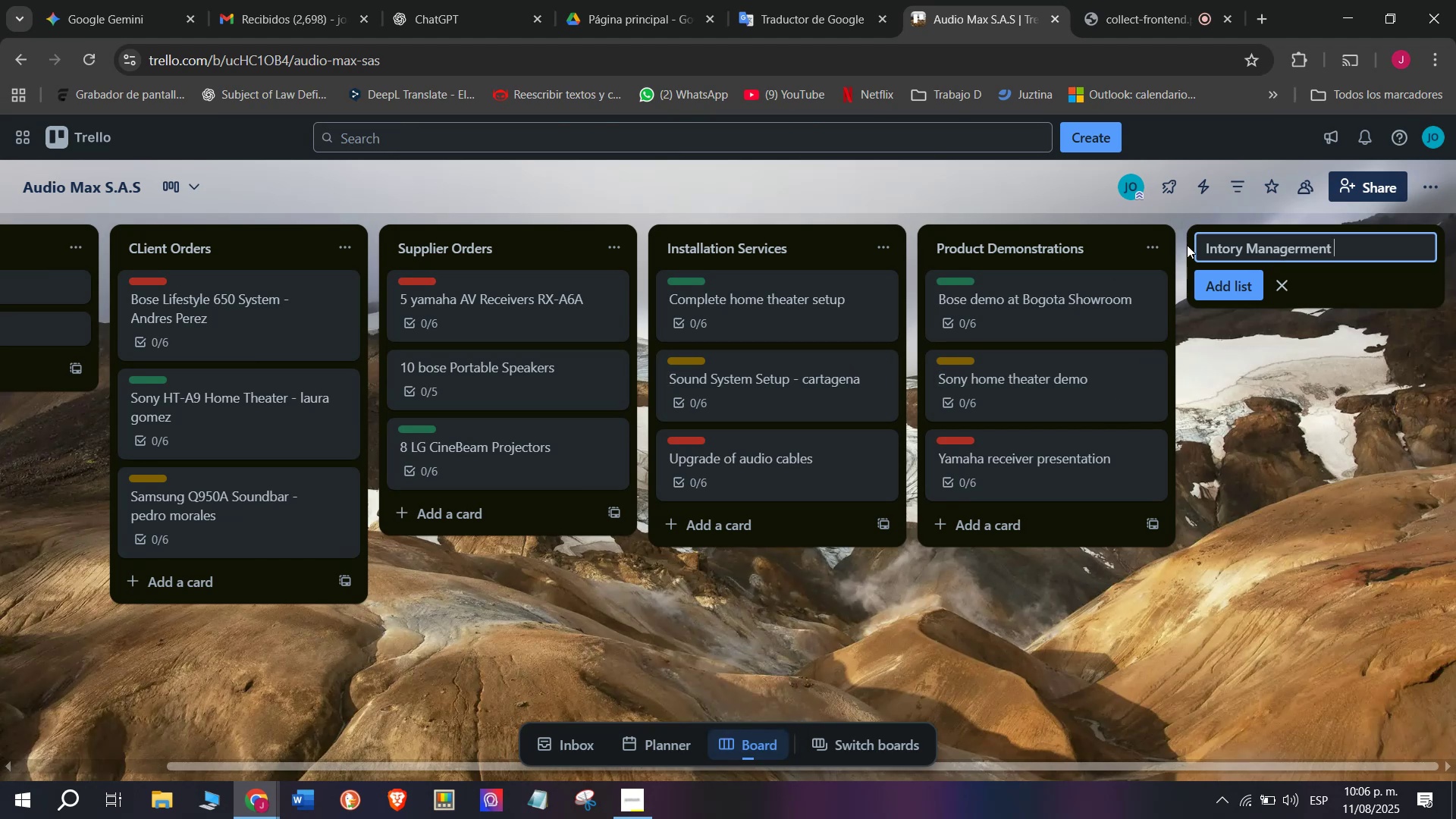 
left_click([1219, 251])
 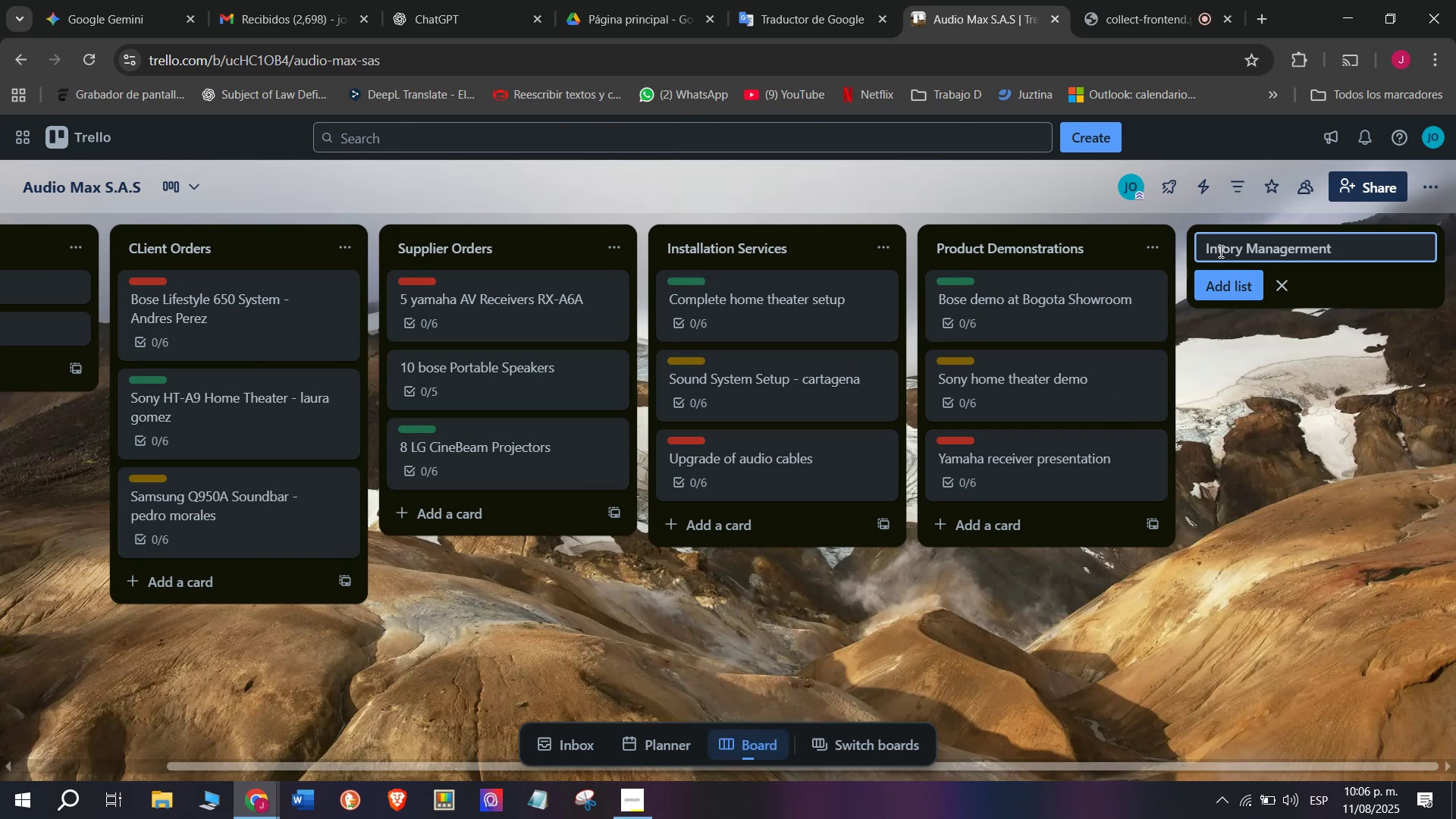 
type(ven)
 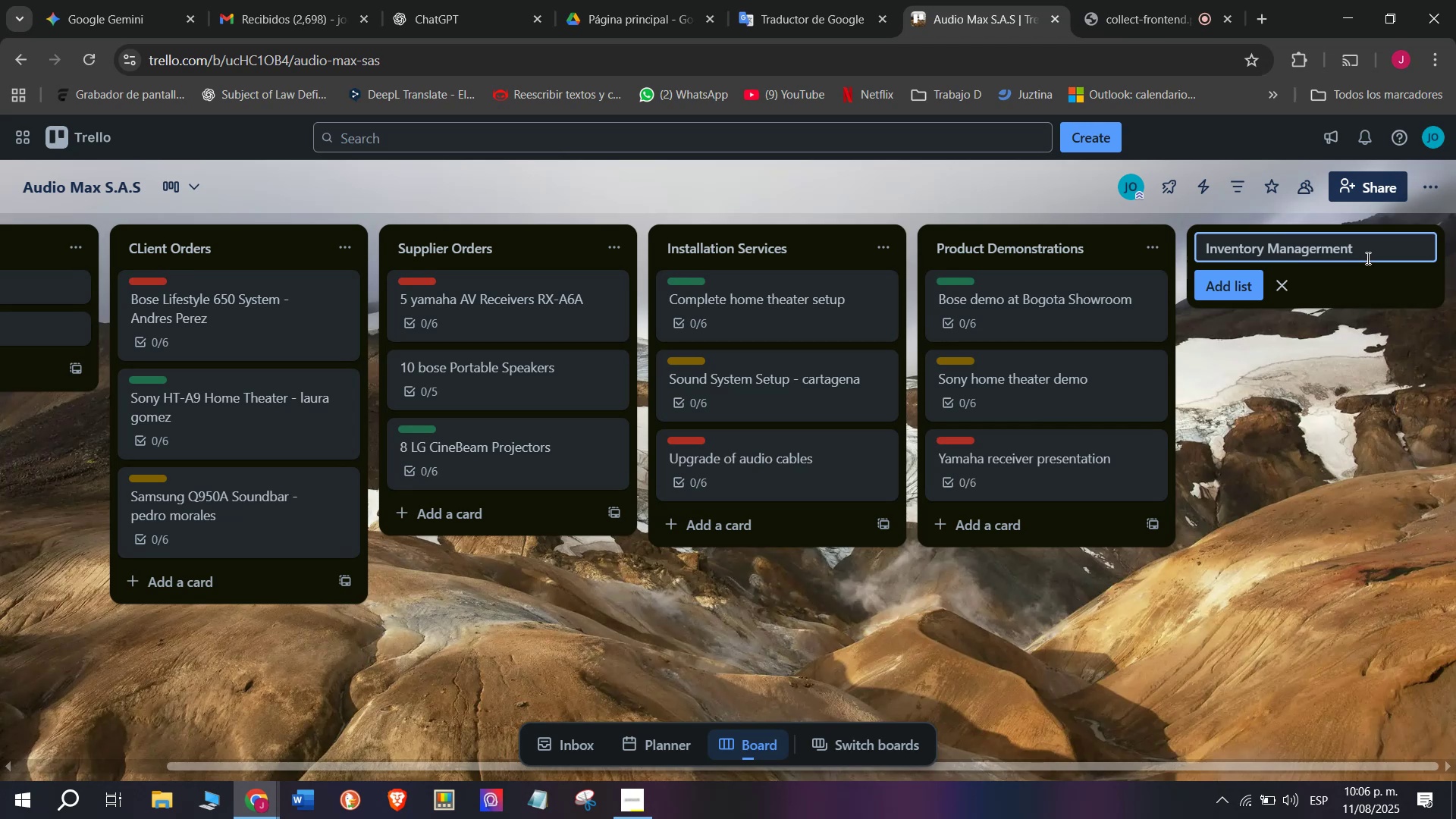 
wait(5.29)
 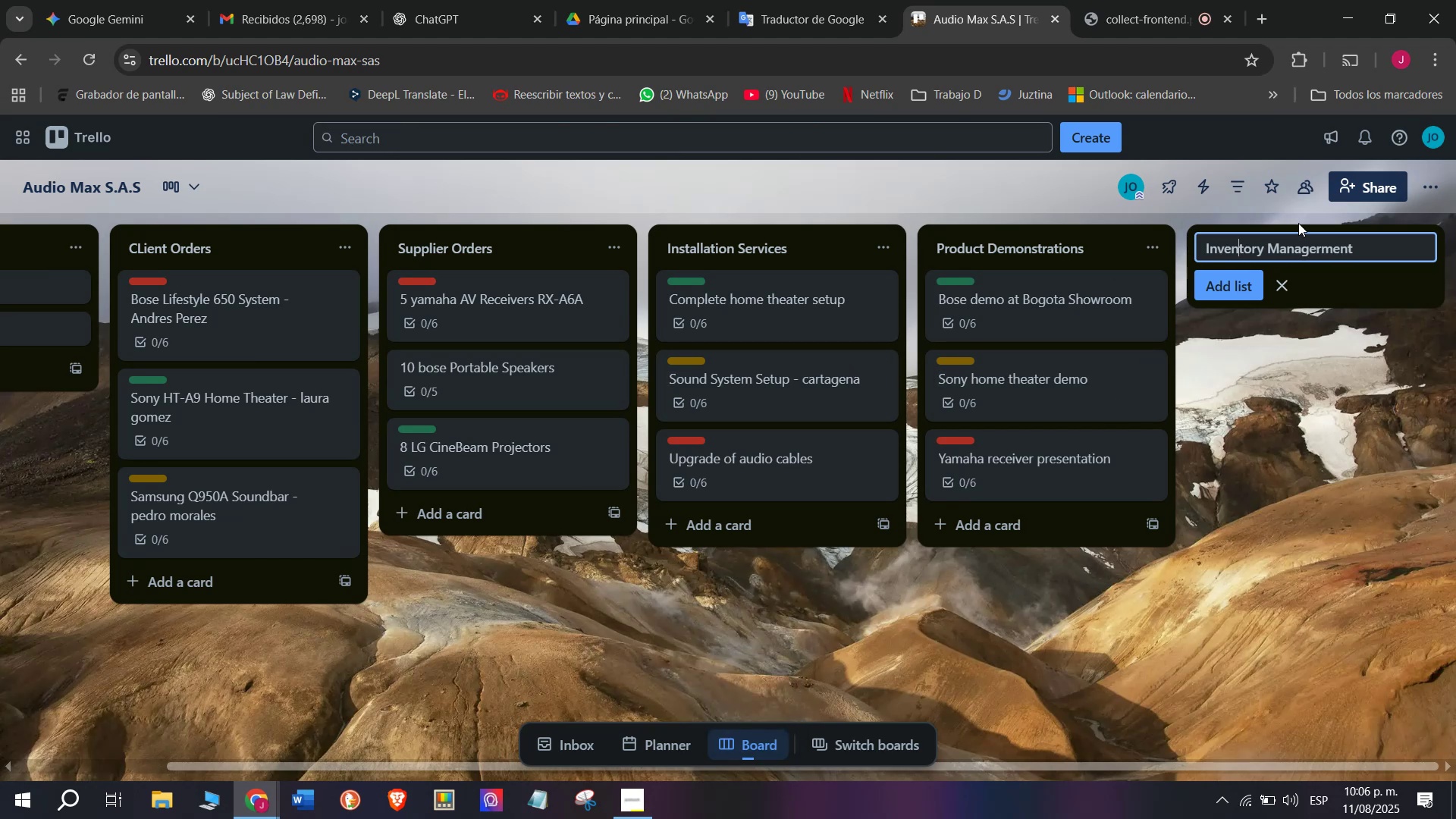 
left_click([1323, 249])
 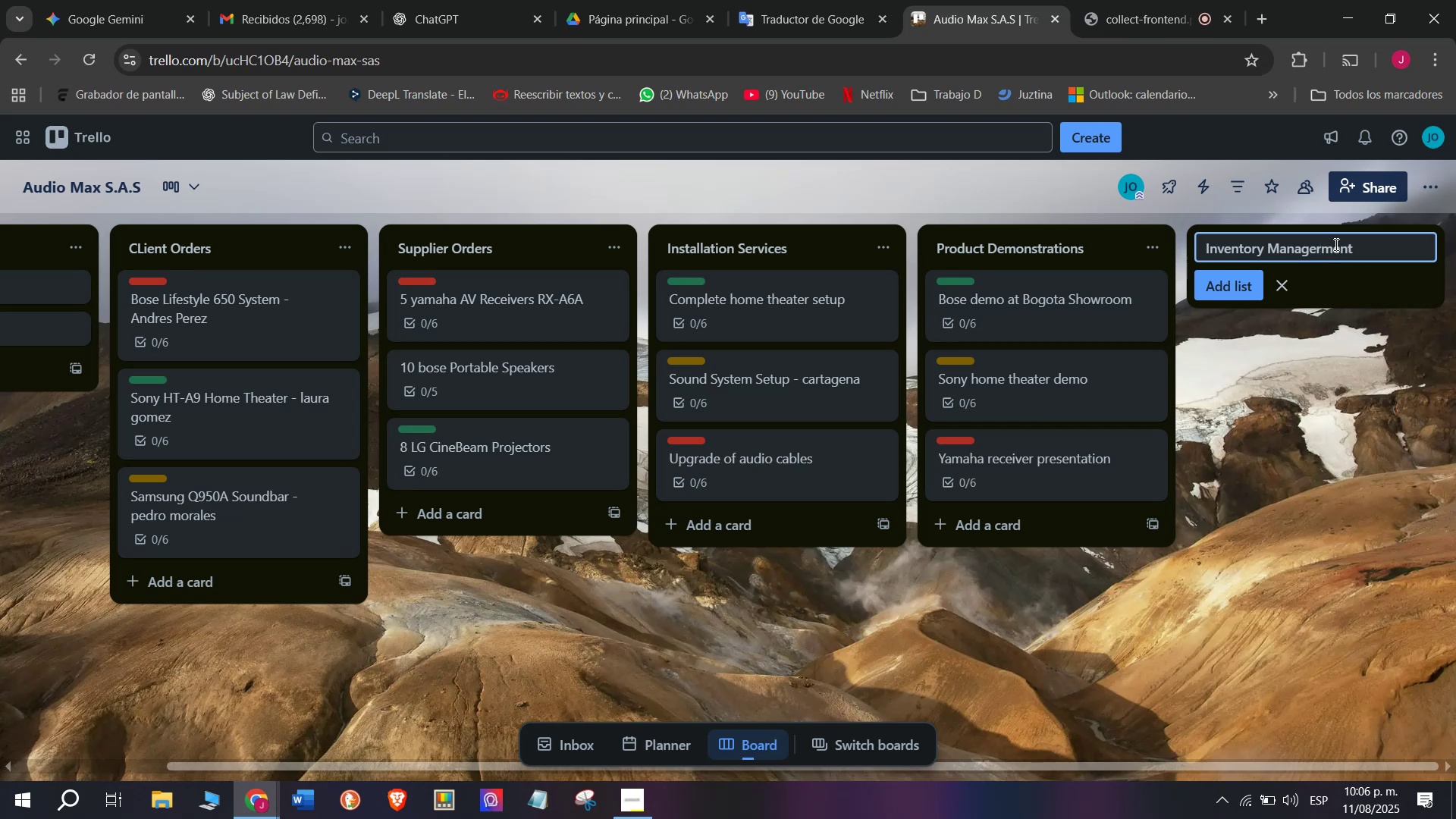 
key(Backspace)
 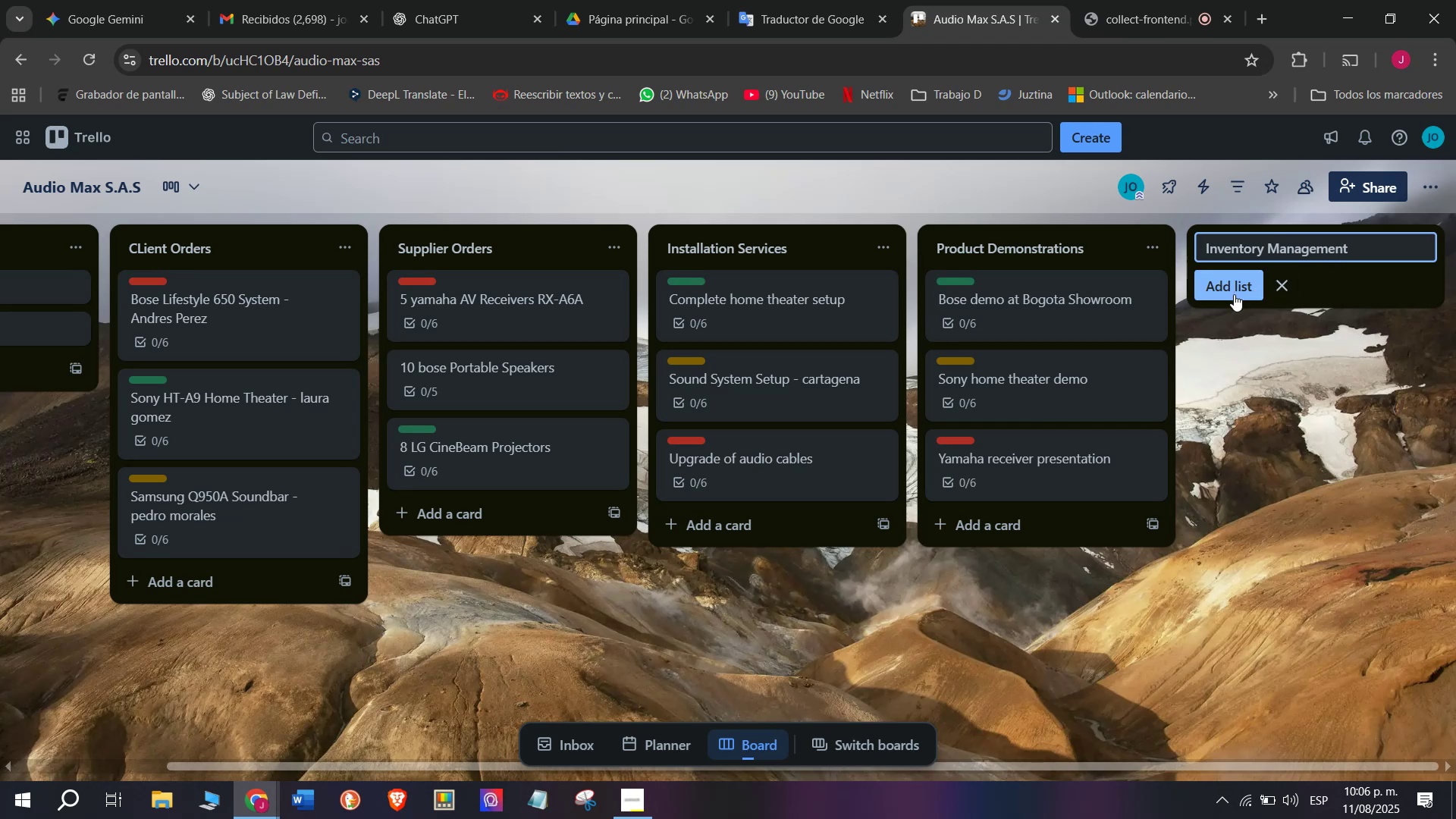 
left_click([1232, 294])
 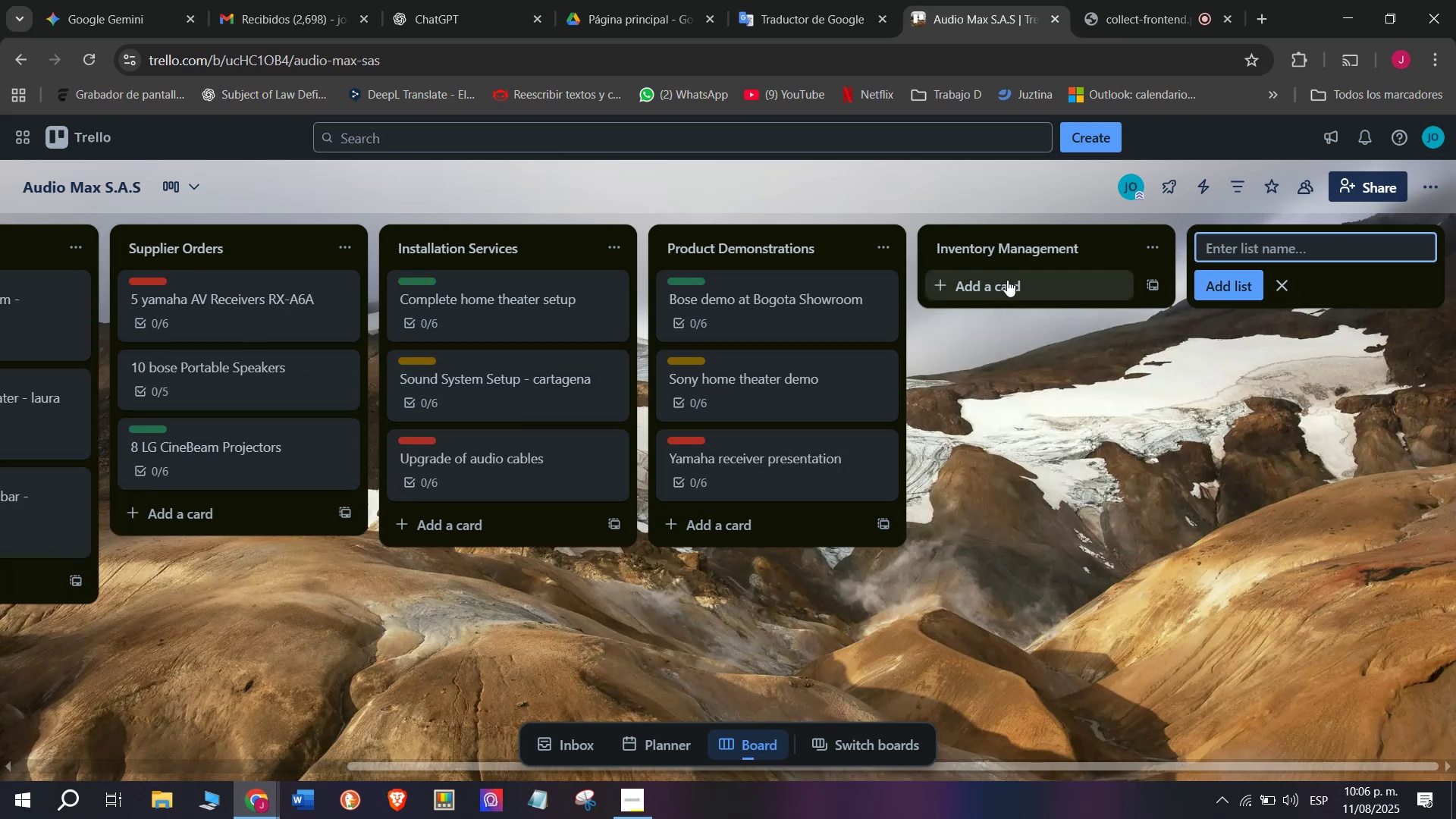 
left_click([1007, 280])
 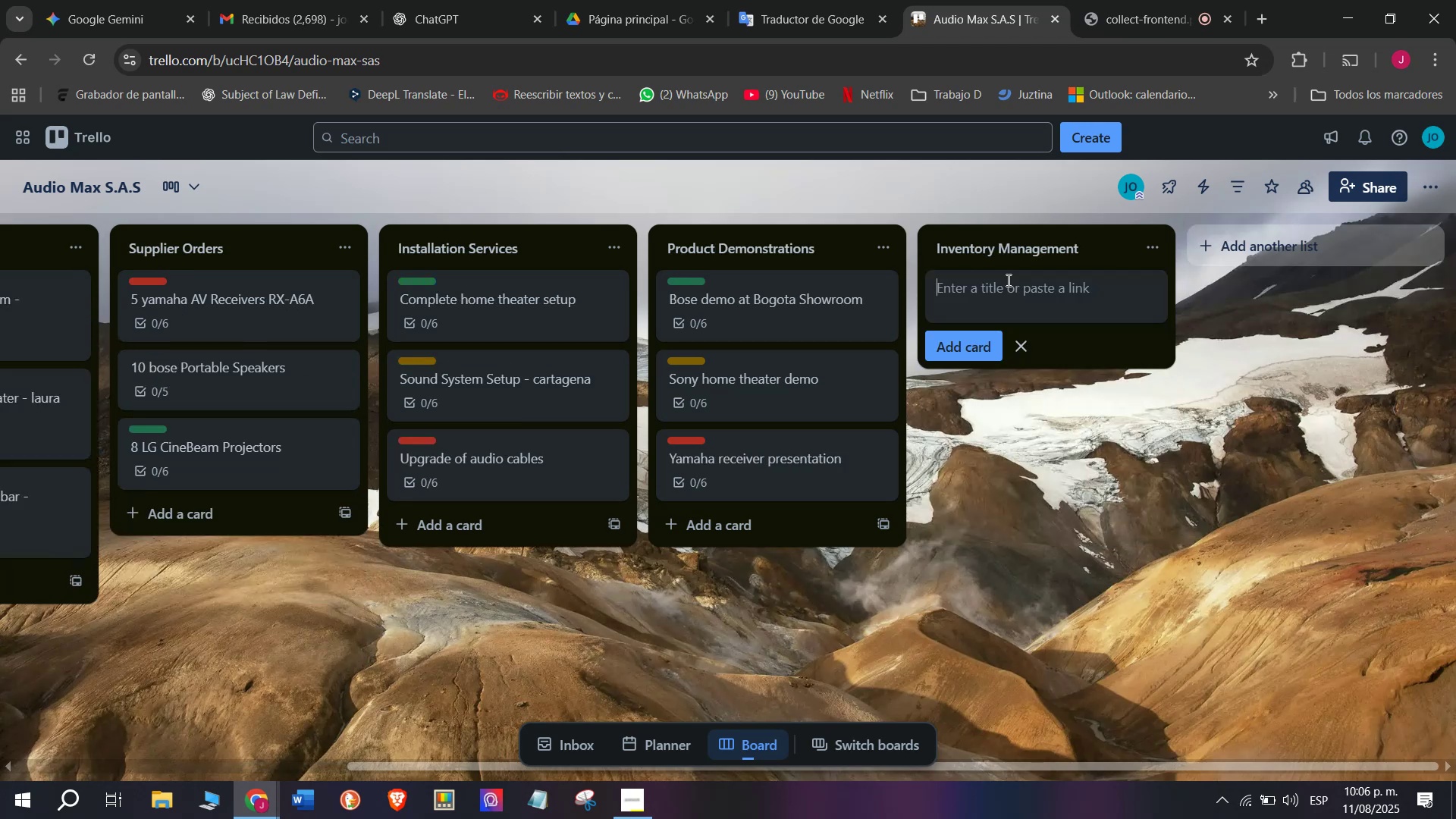 
type(Count items)
 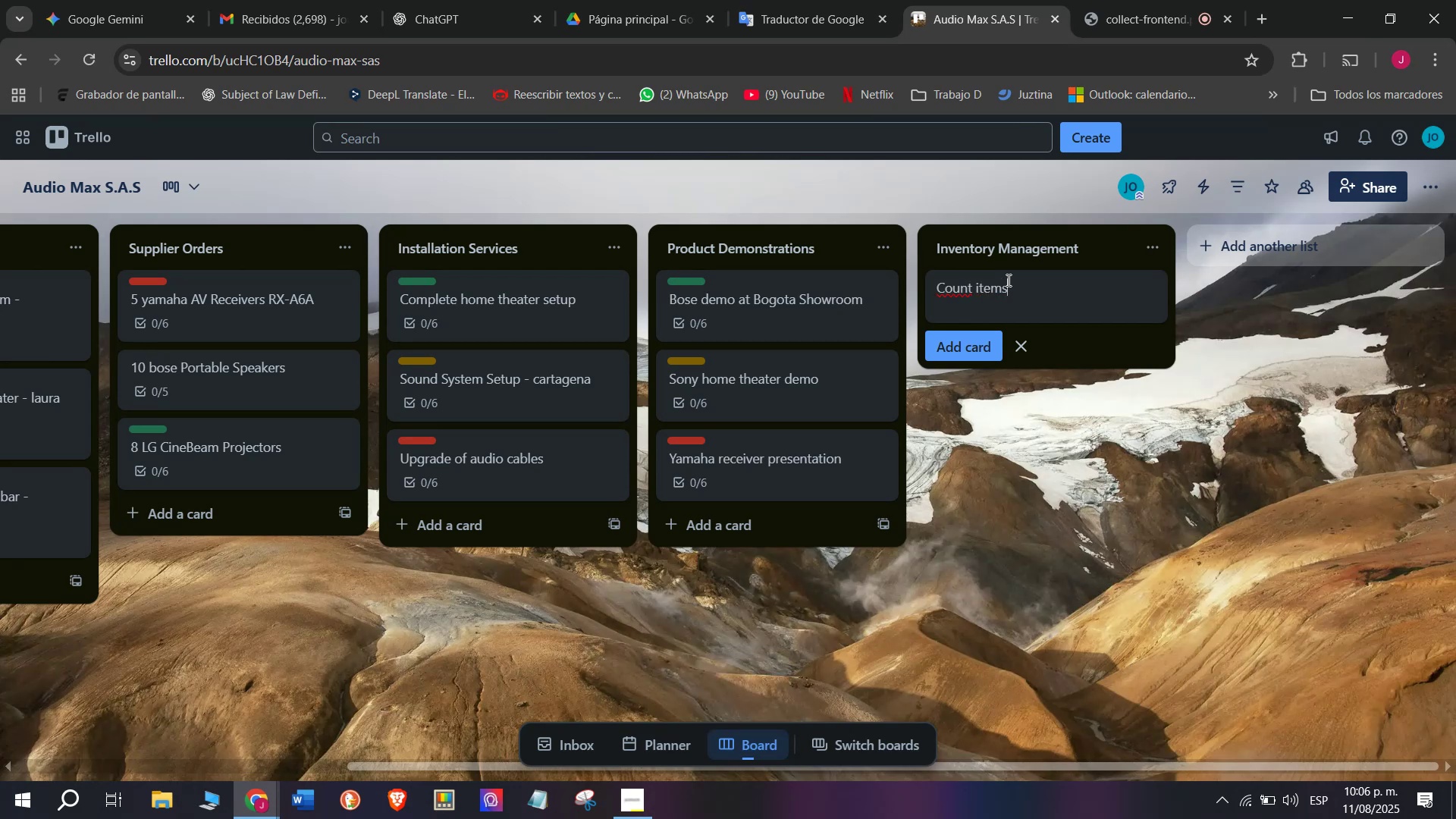 
key(Enter)
 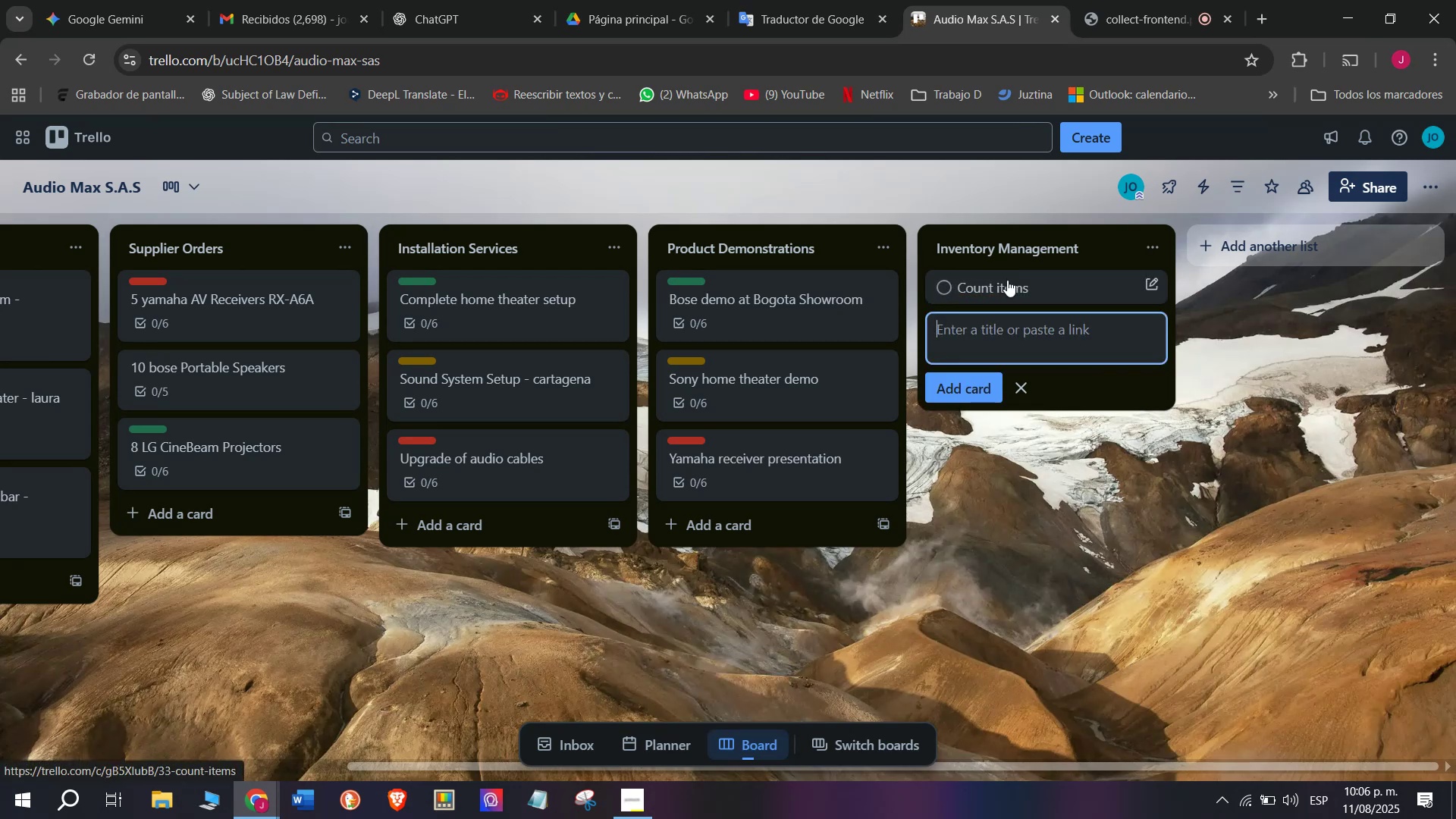 
type(Inspect for damage)
 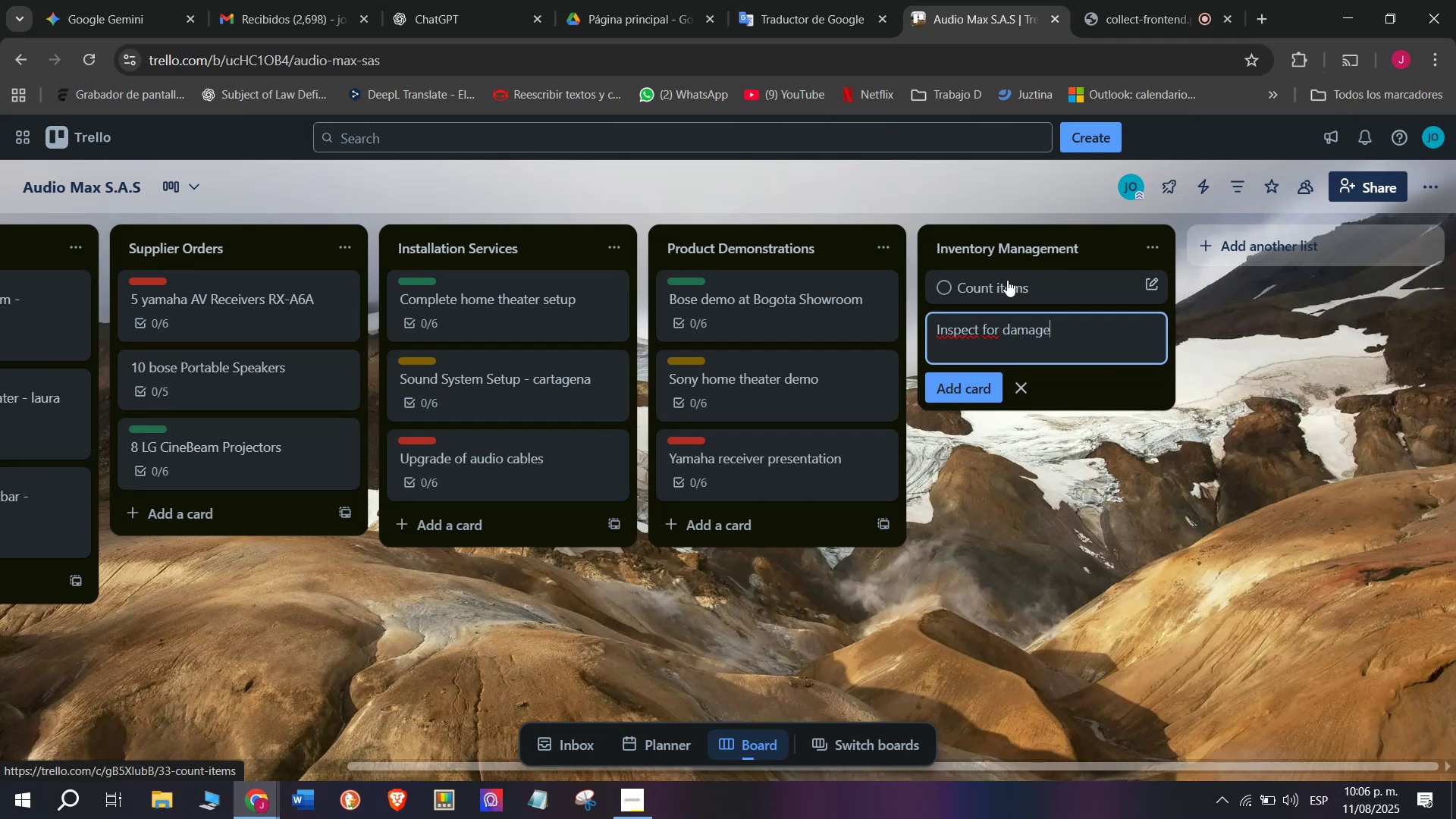 
key(Enter)
 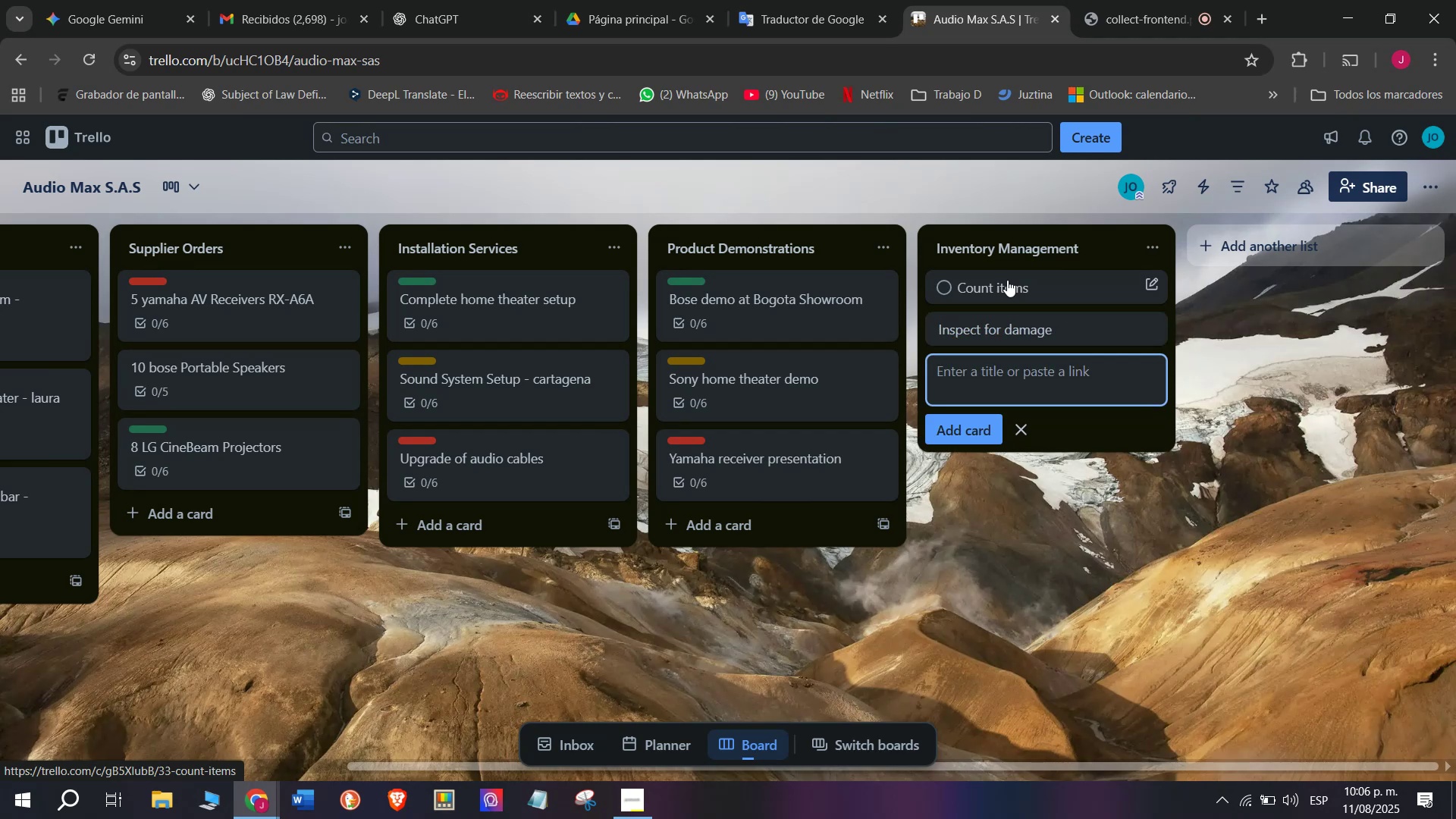 
type(Compare rte)
key(Backspace)
key(Backspace)
type(r)
key(Backspace)
type(ecords)
 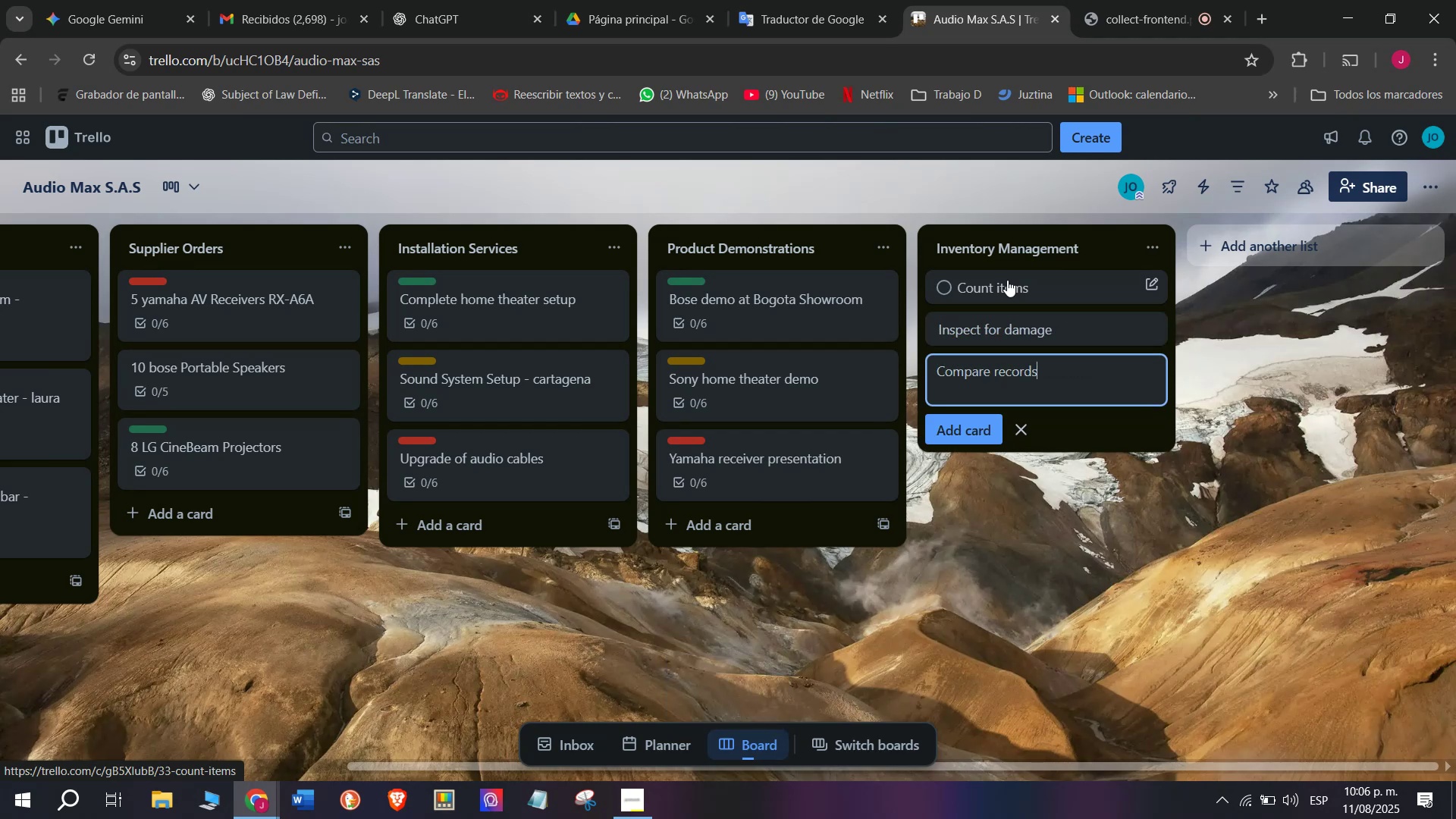 
key(Enter)
 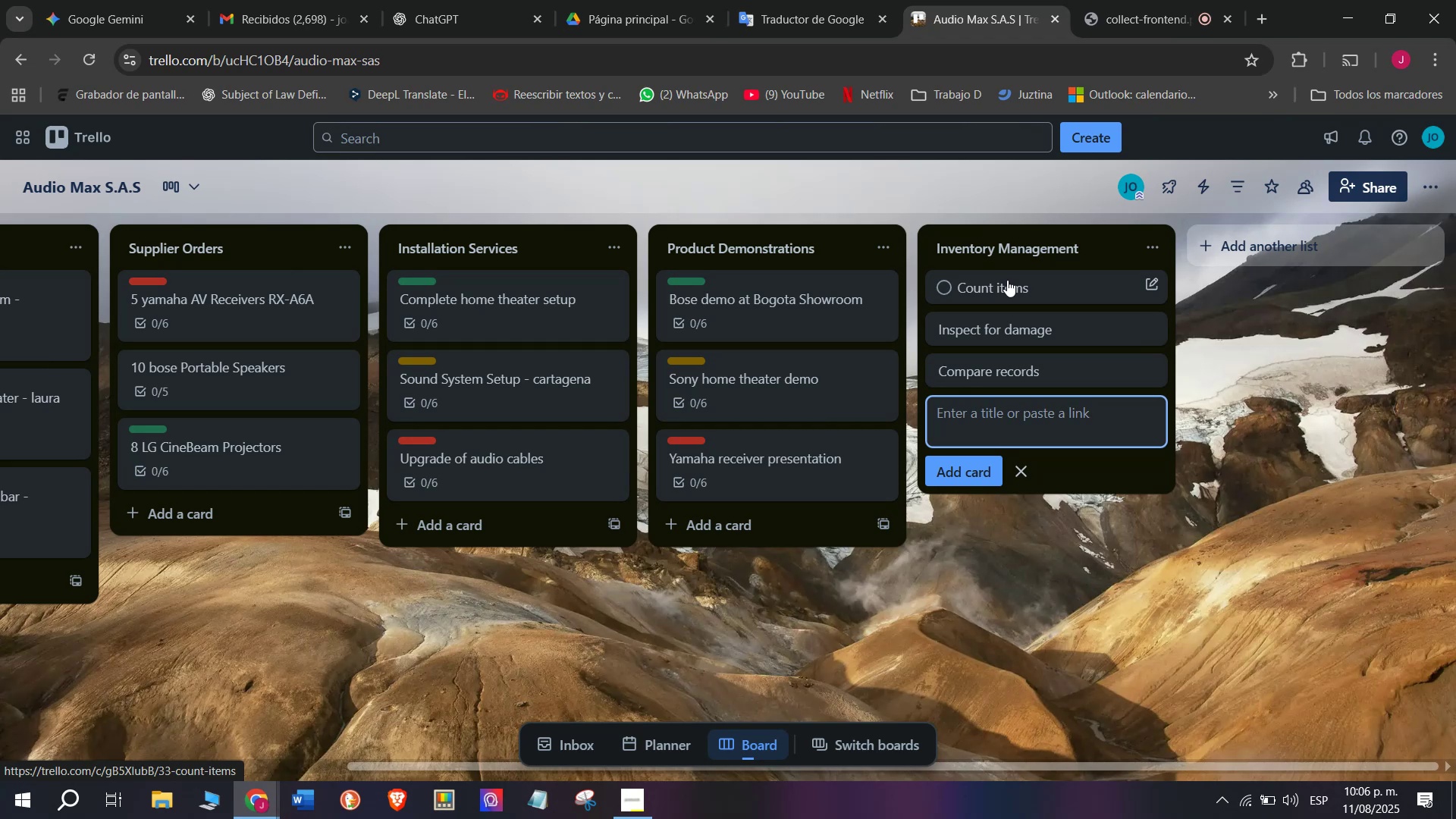 
type(Adjus)
key(Backspace)
type(t)
key(Backspace)
type(st discre)
 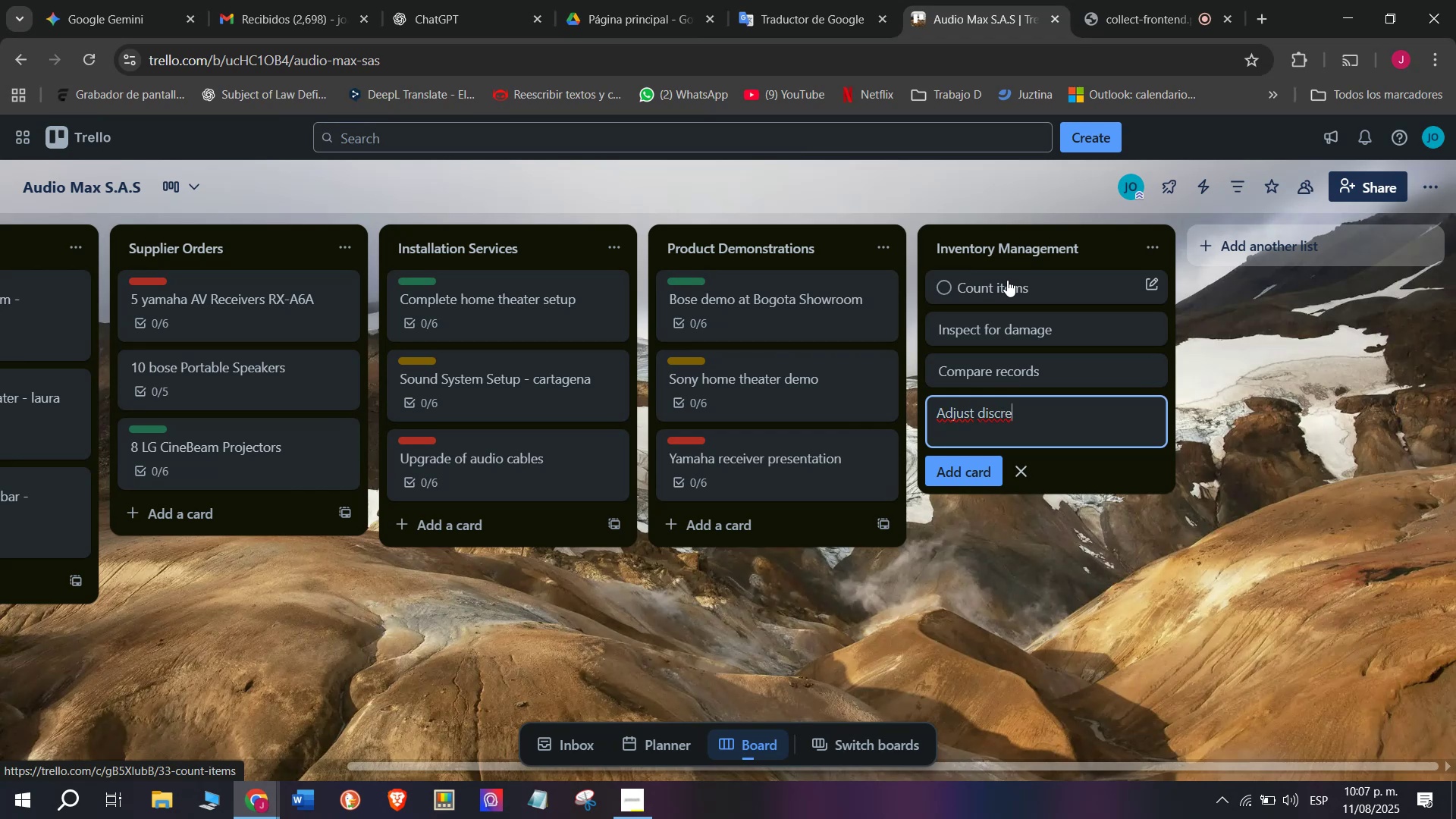 
type(pan)
 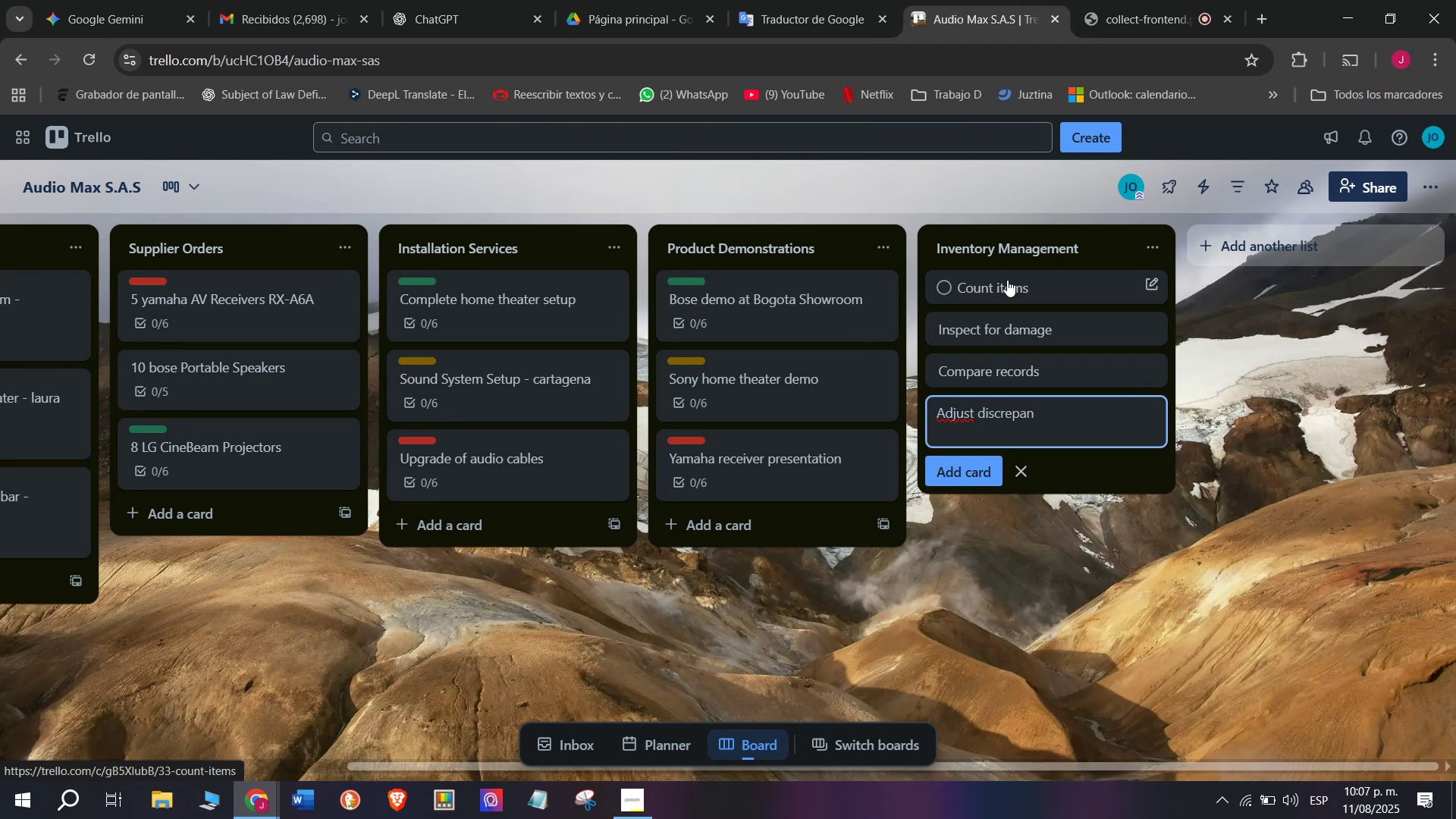 
wait(20.65)
 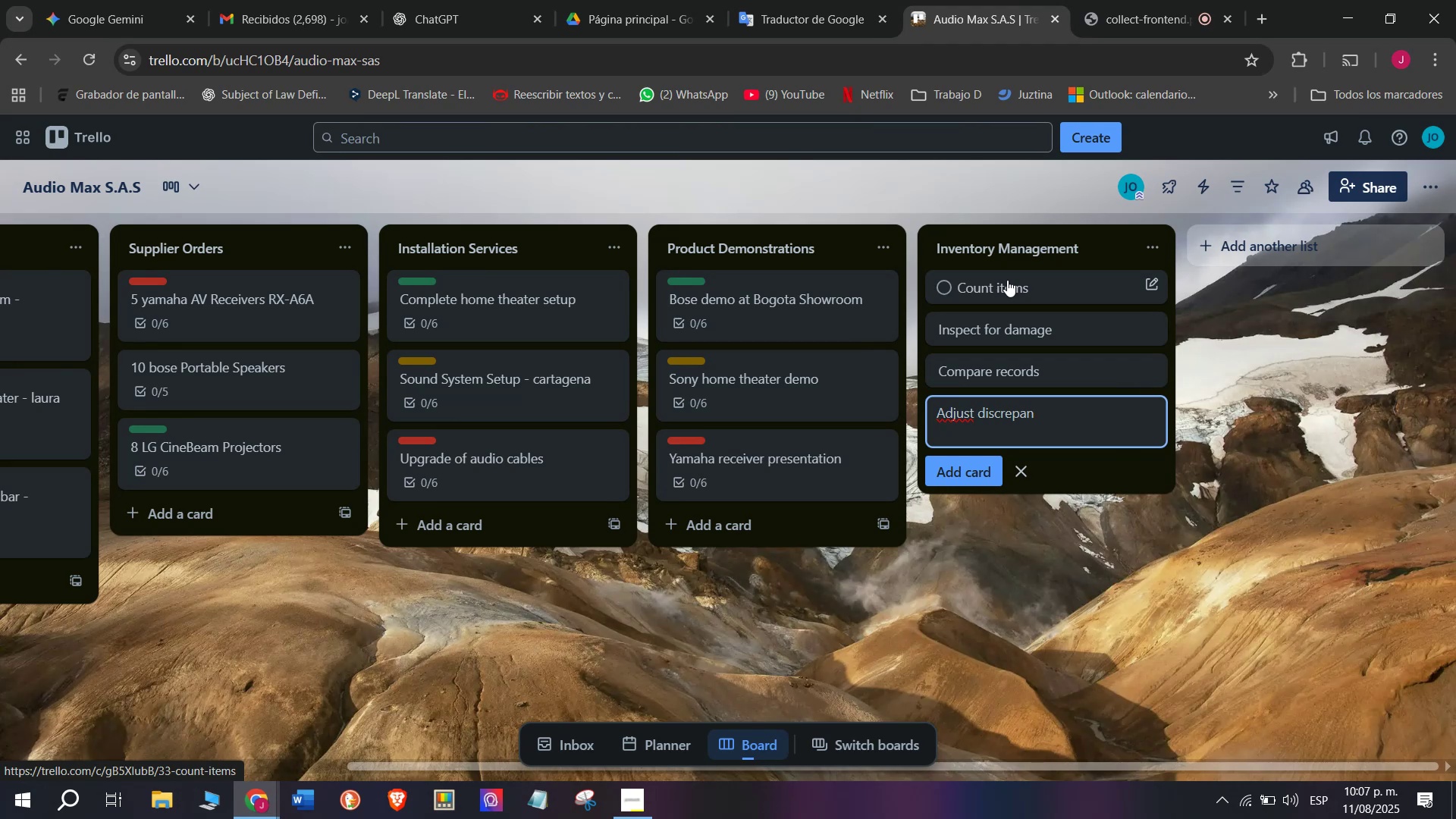 
left_click([1059, 331])
 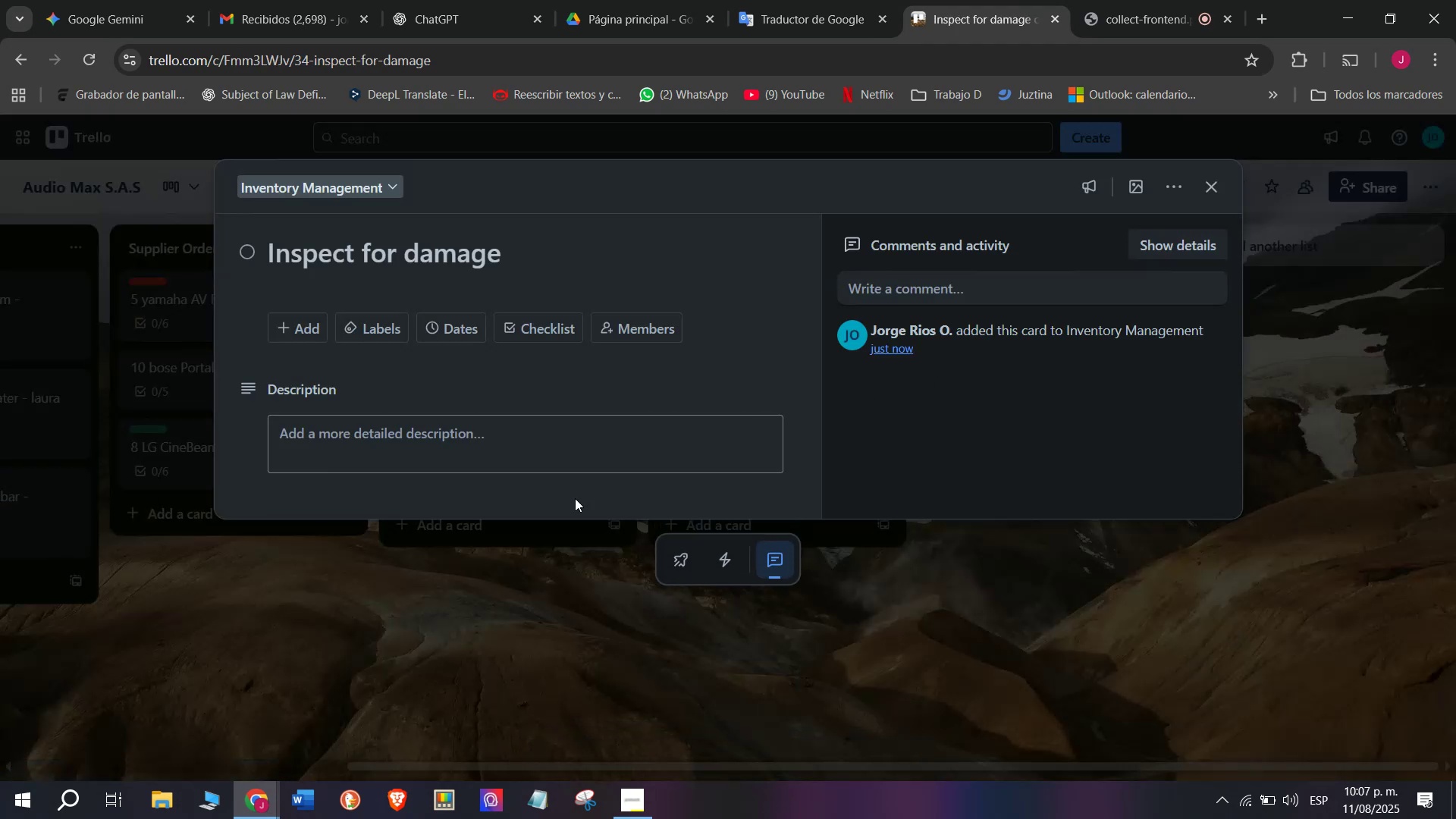 
left_click([497, 581])
 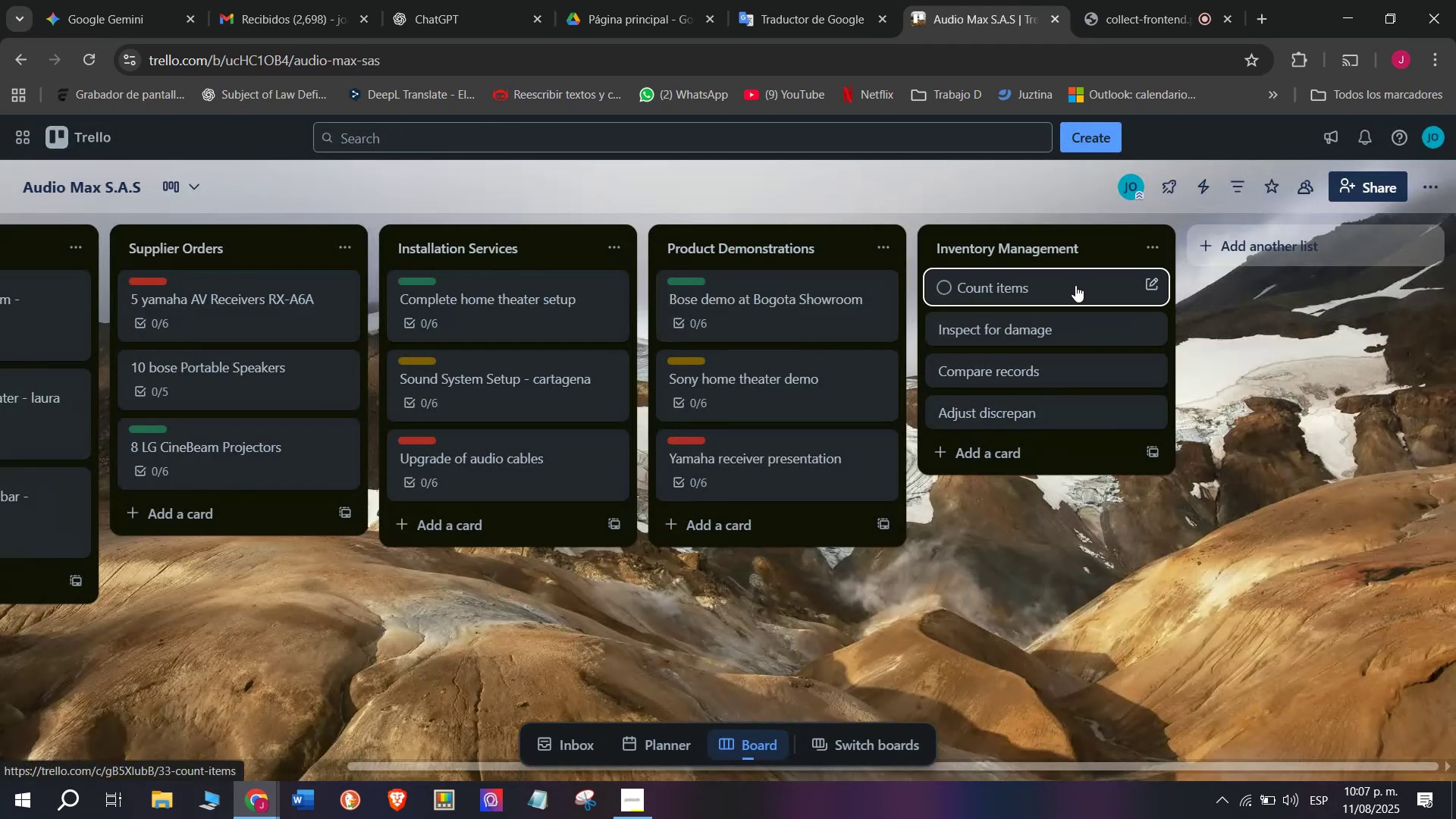 
left_click([1079, 288])
 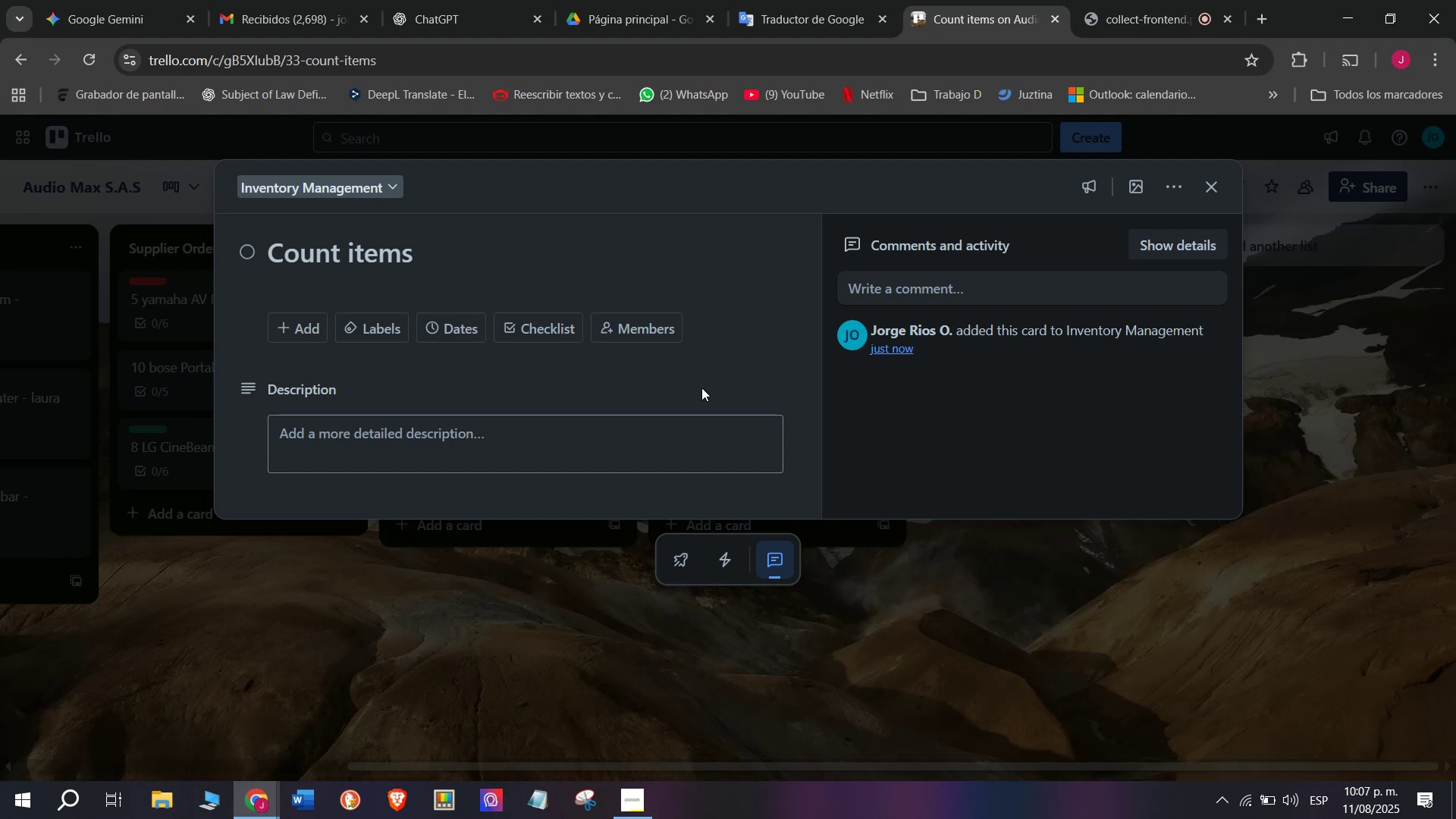 
left_click([676, 593])
 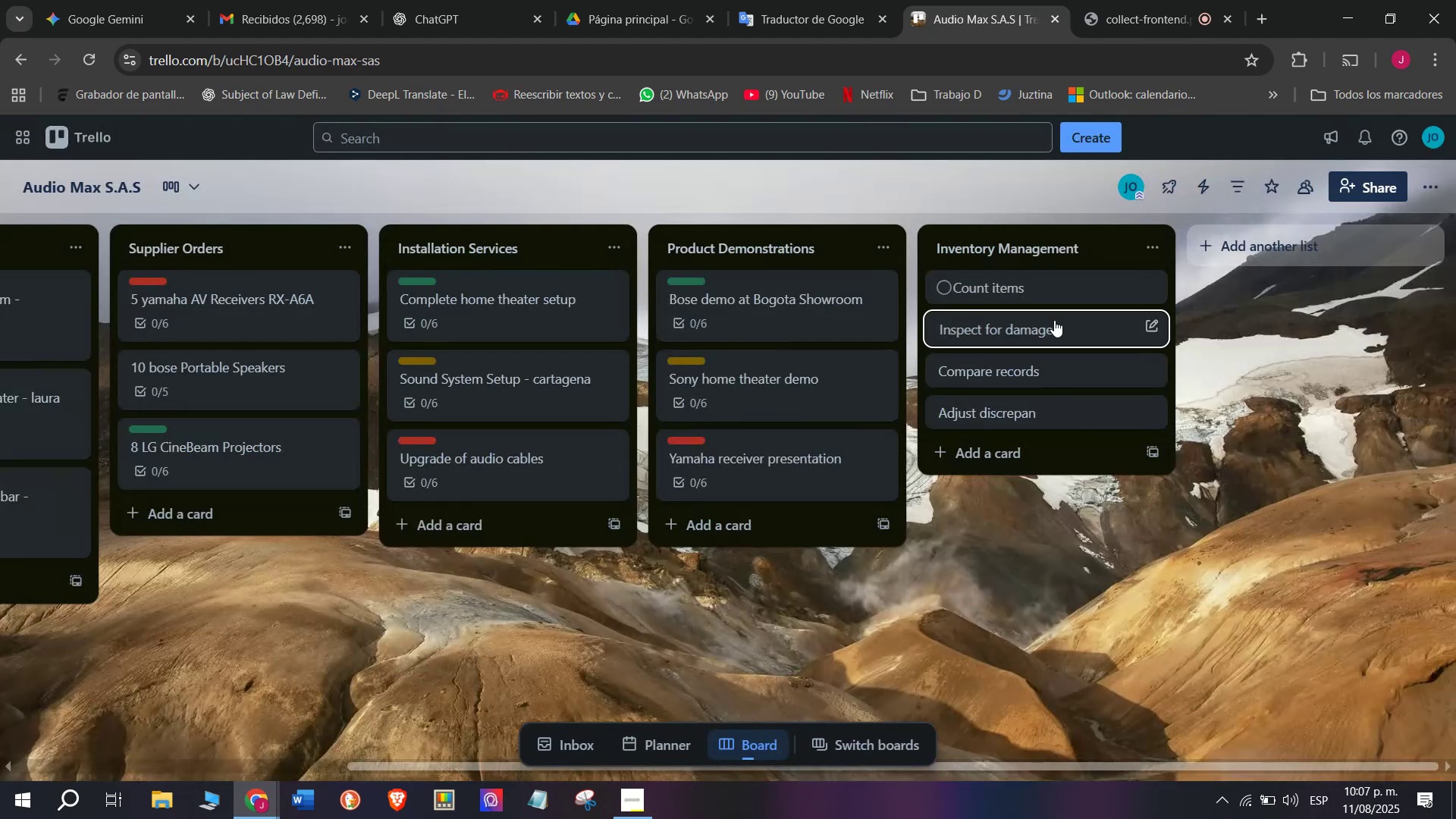 
left_click([1054, 320])
 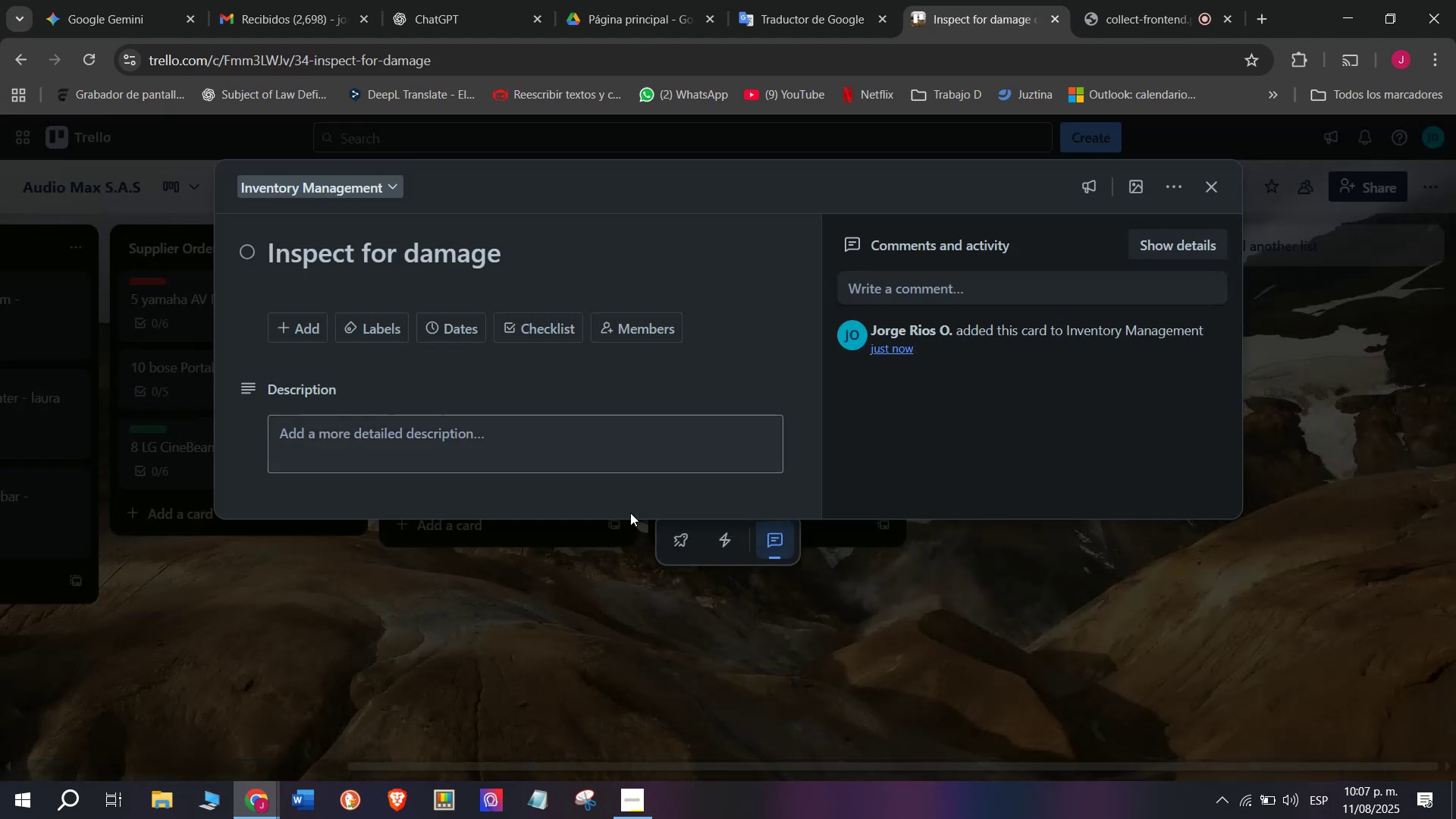 
left_click([510, 656])
 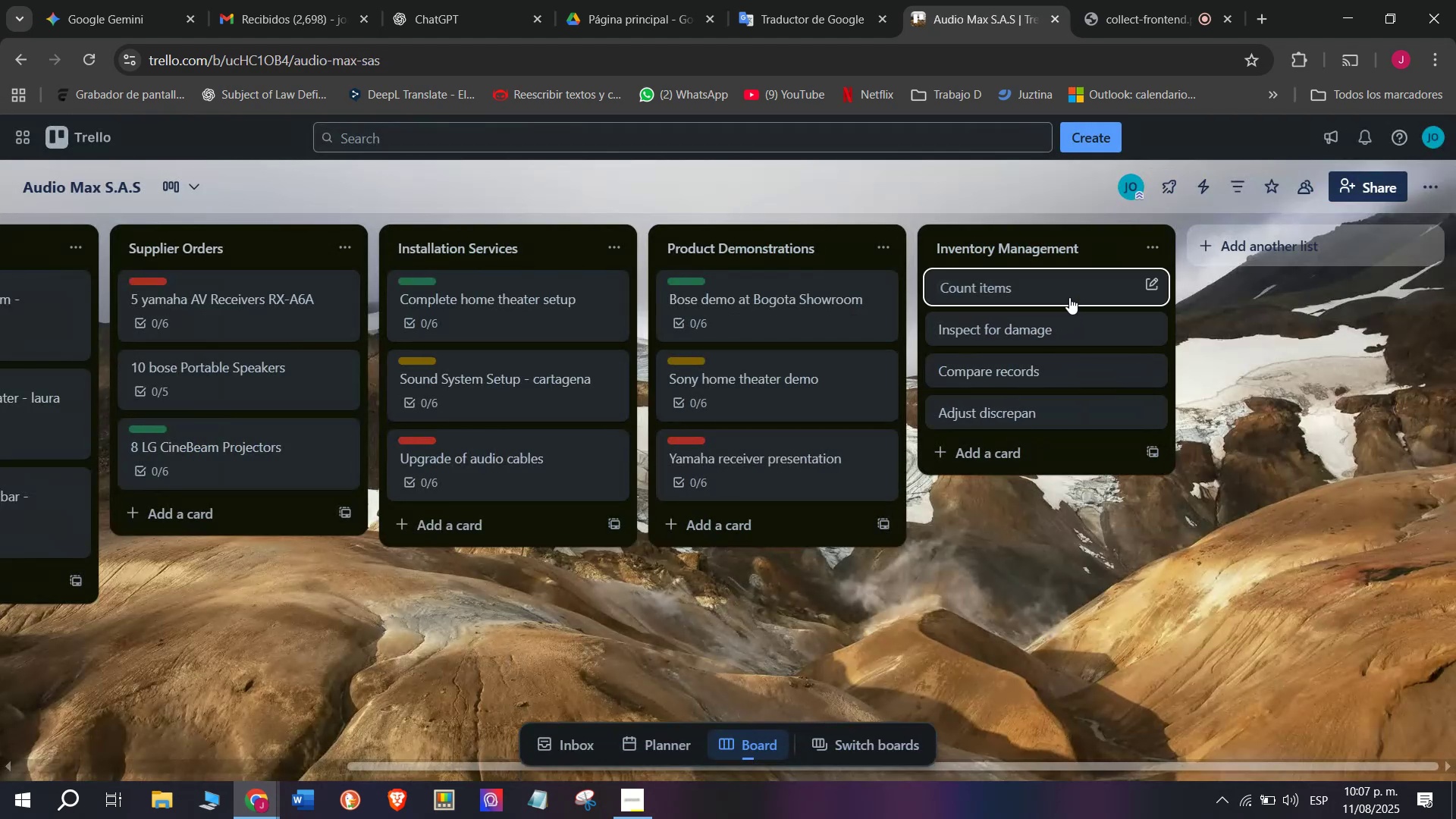 
left_click([1069, 295])
 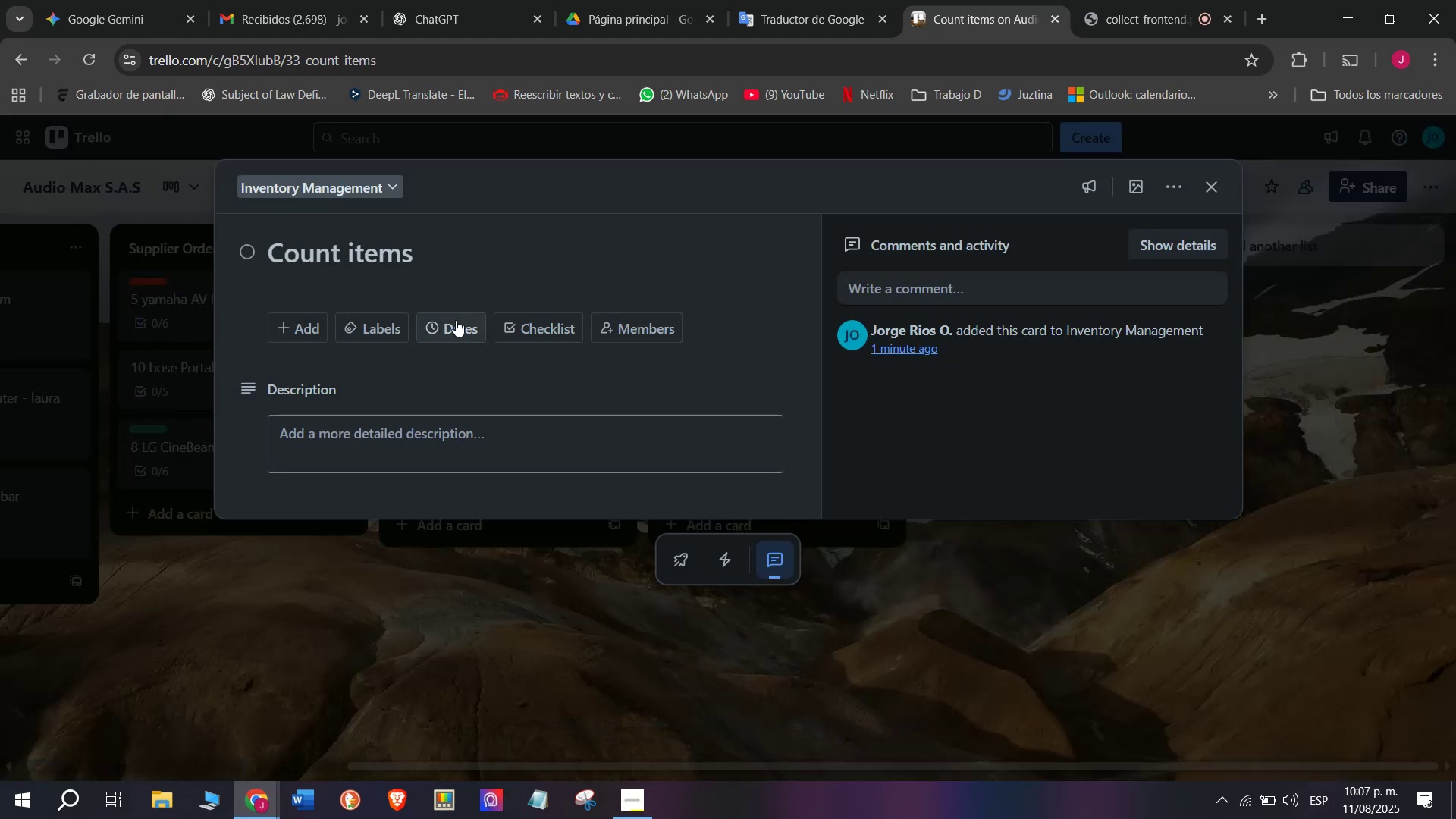 
left_click([545, 321])
 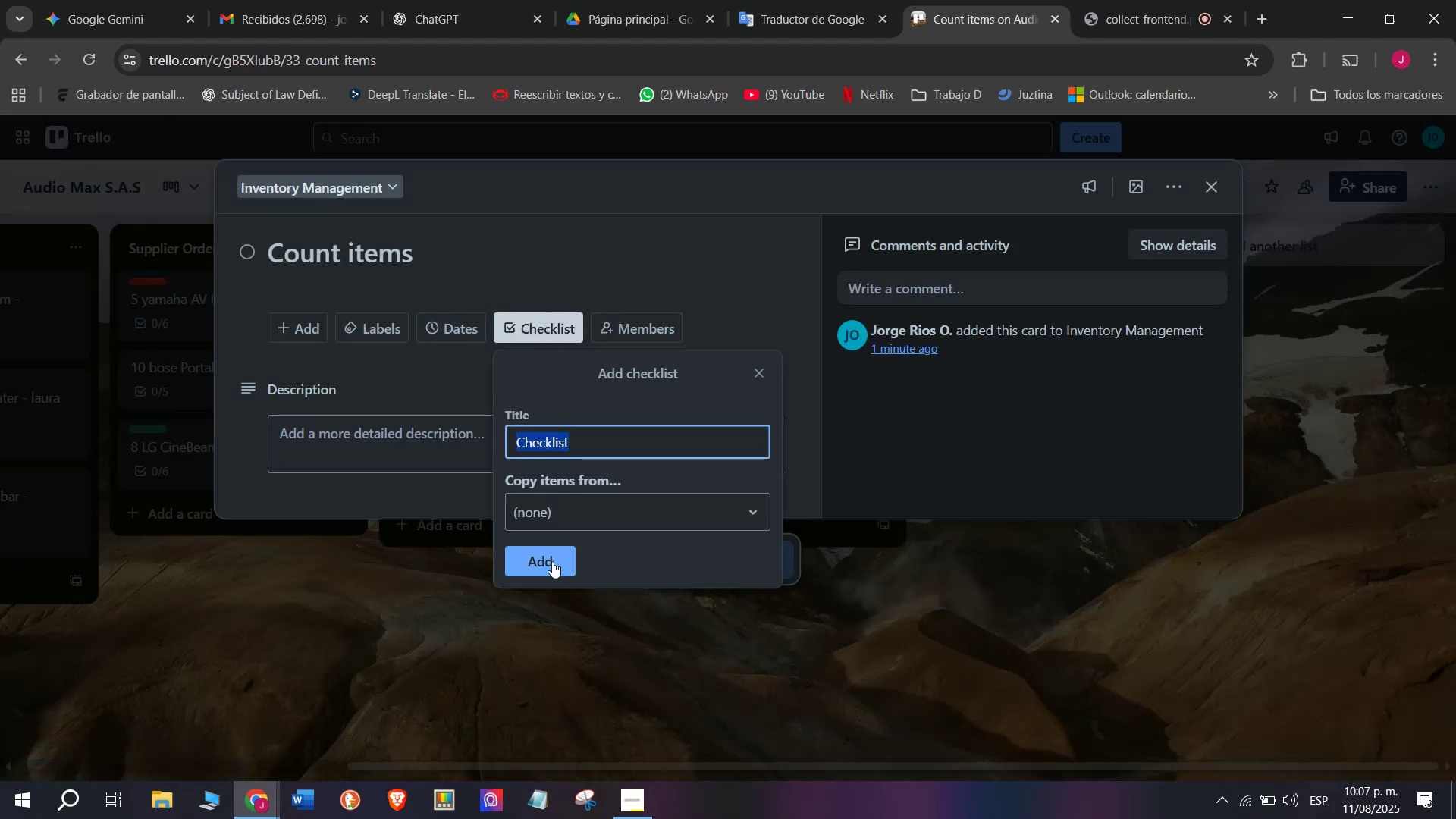 
left_click([551, 564])
 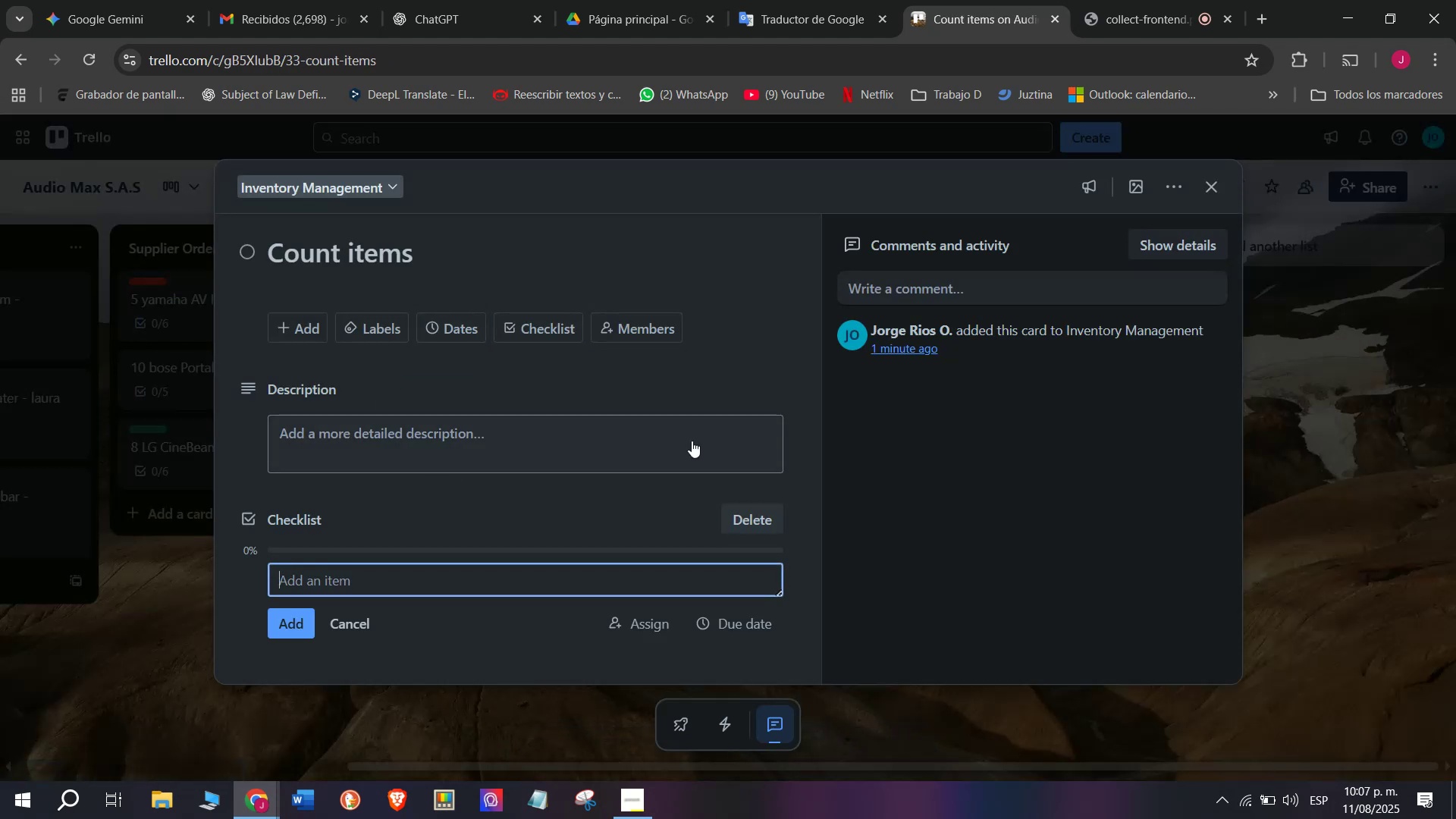 
scroll: coordinate [589, 377], scroll_direction: down, amount: 3.0
 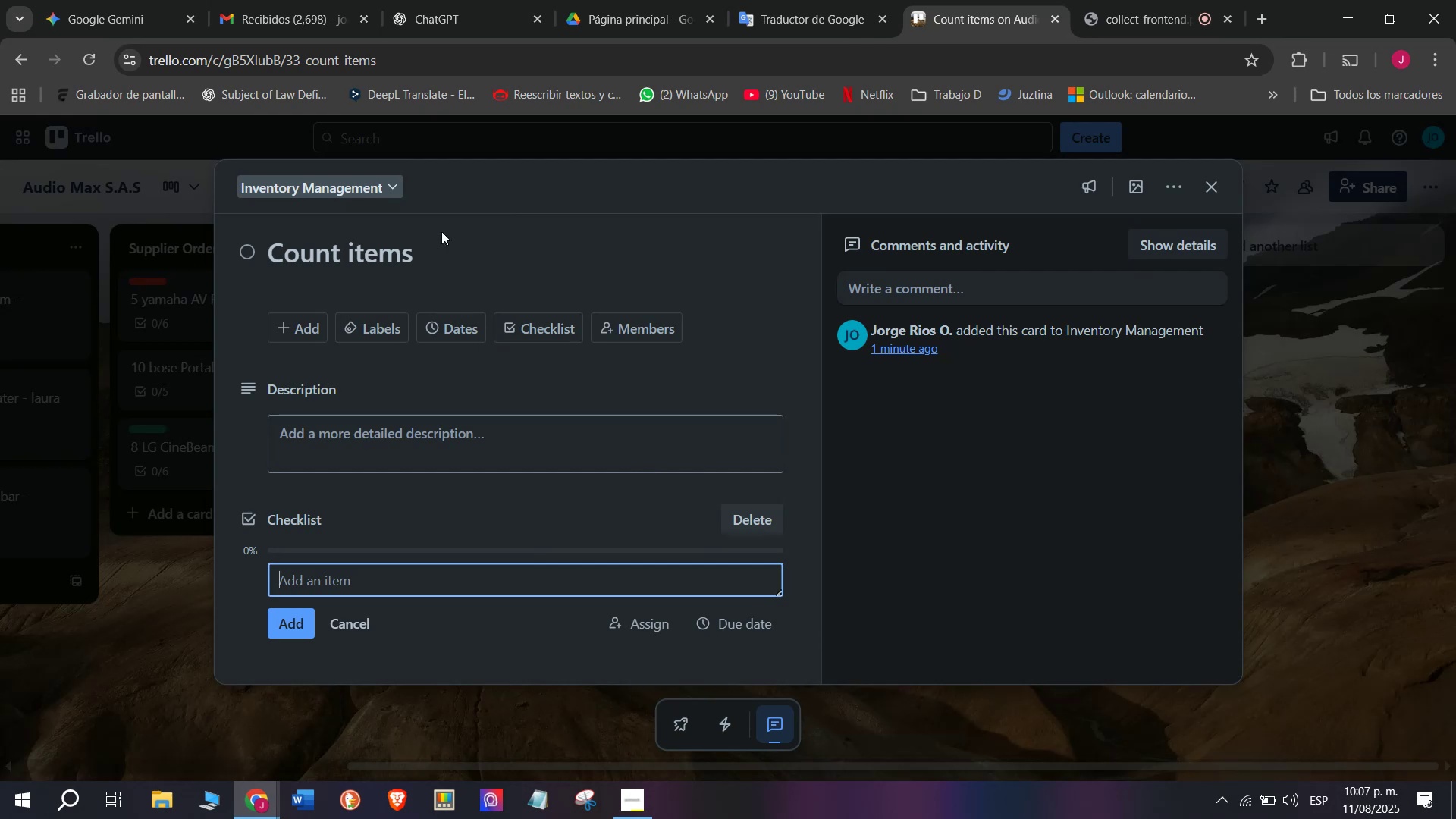 
left_click_drag(start_coordinate=[441, 241], to_coordinate=[249, 259])
 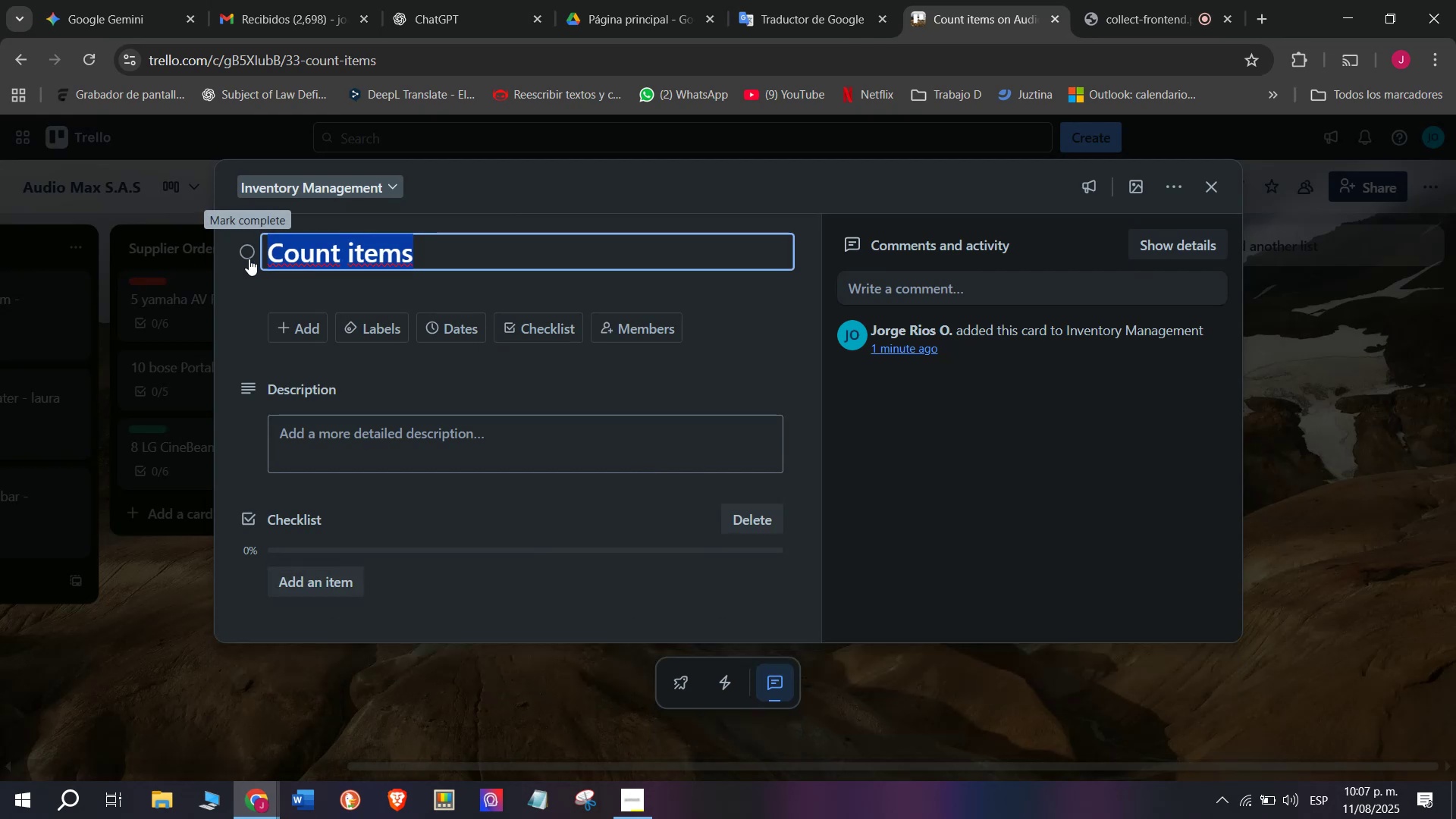 
key(Control+C)
 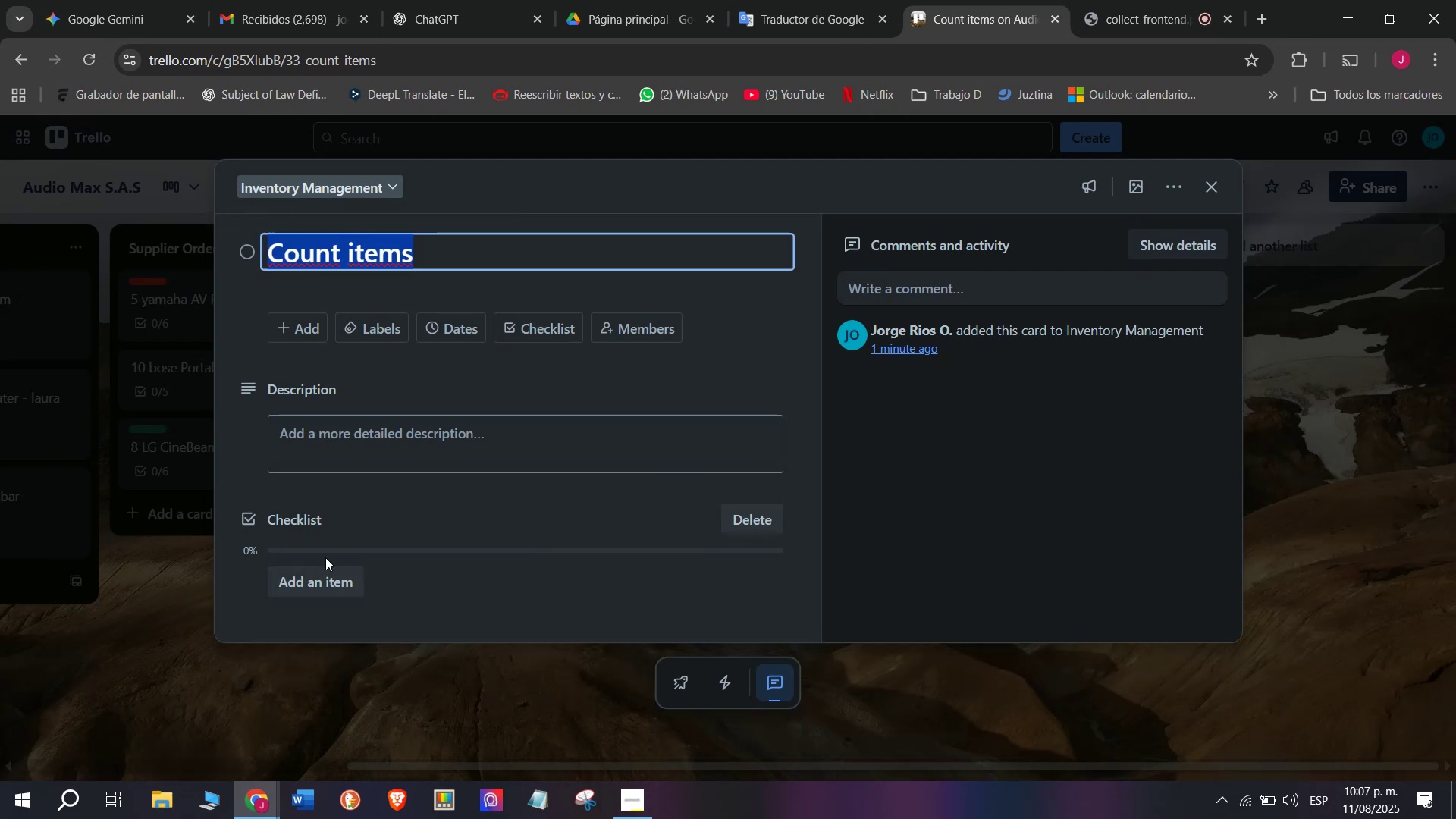 
left_click([328, 576])
 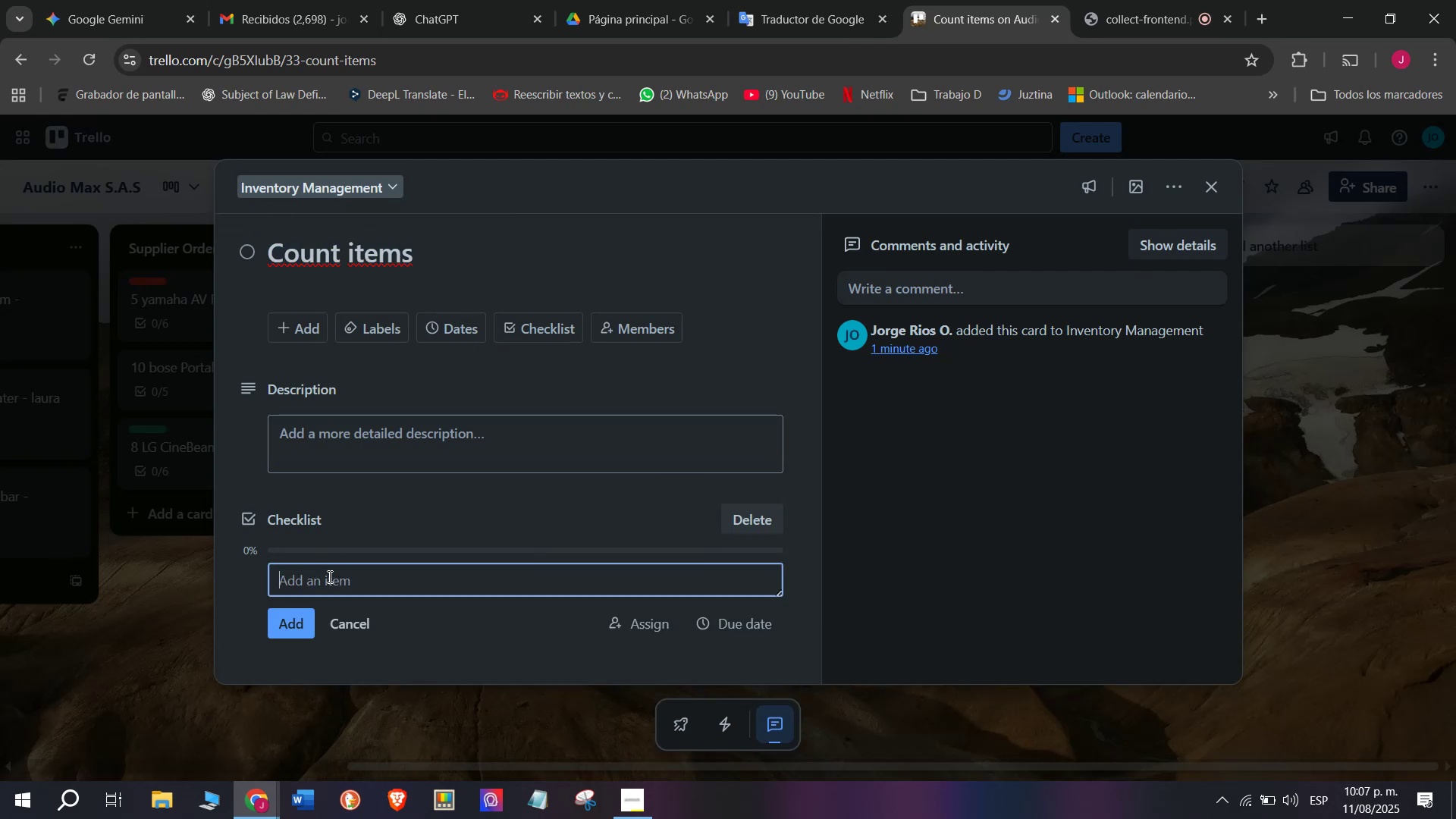 
key(Control+ControlLeft)
 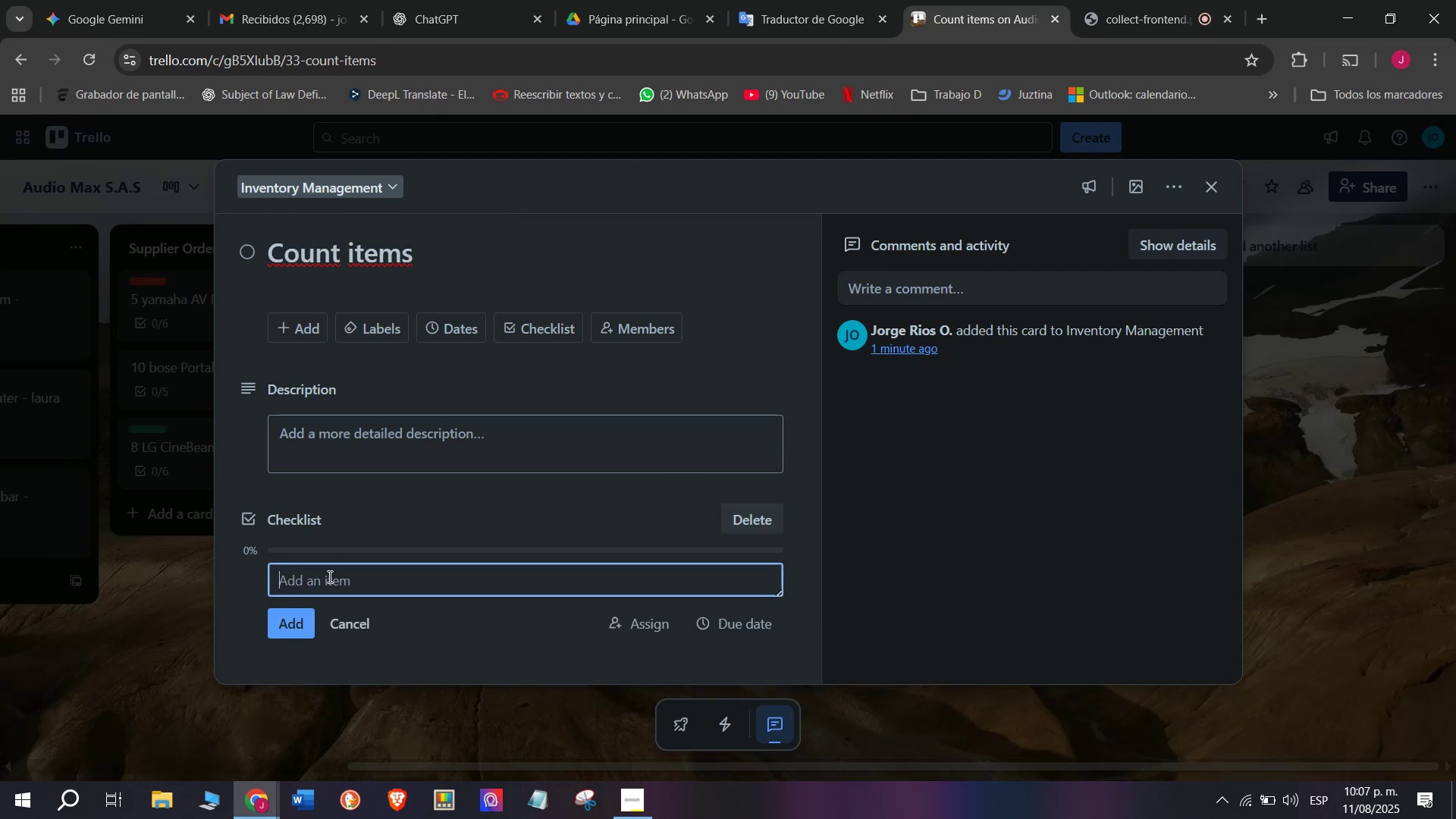 
key(Control+V)
 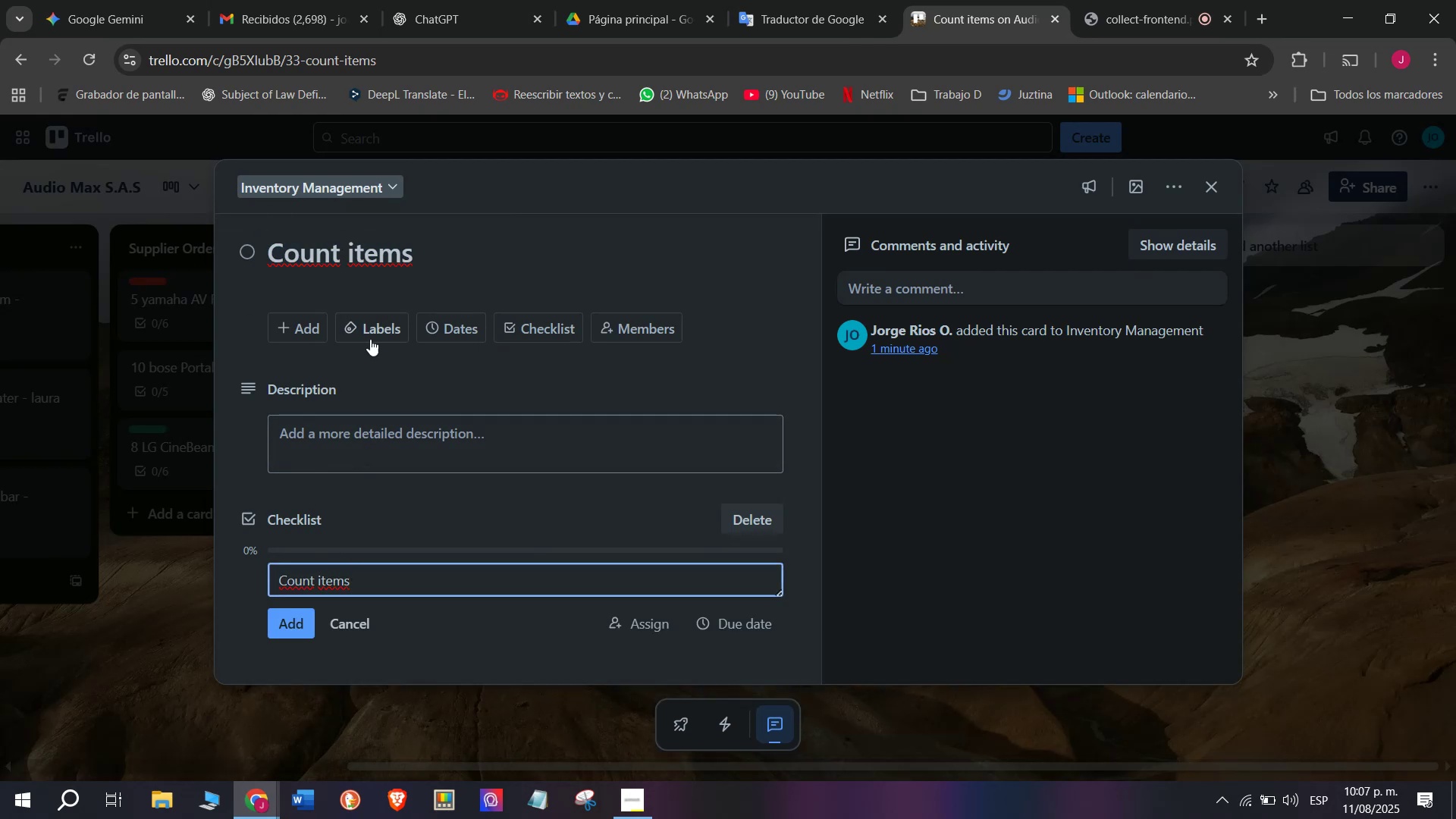 
left_click_drag(start_coordinate=[425, 259], to_coordinate=[263, 259])
 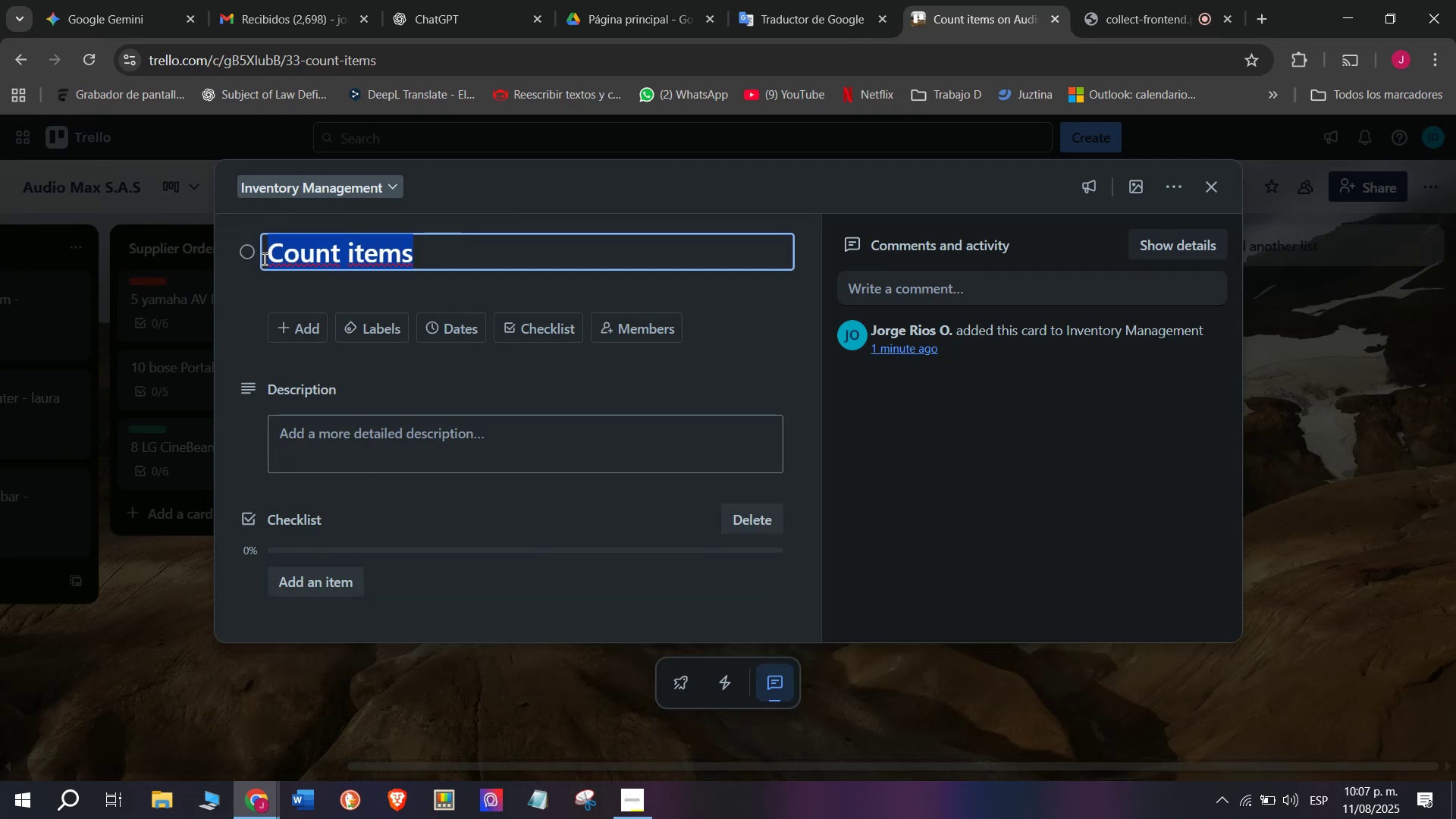 
type(Monthy wartehouse audit)
 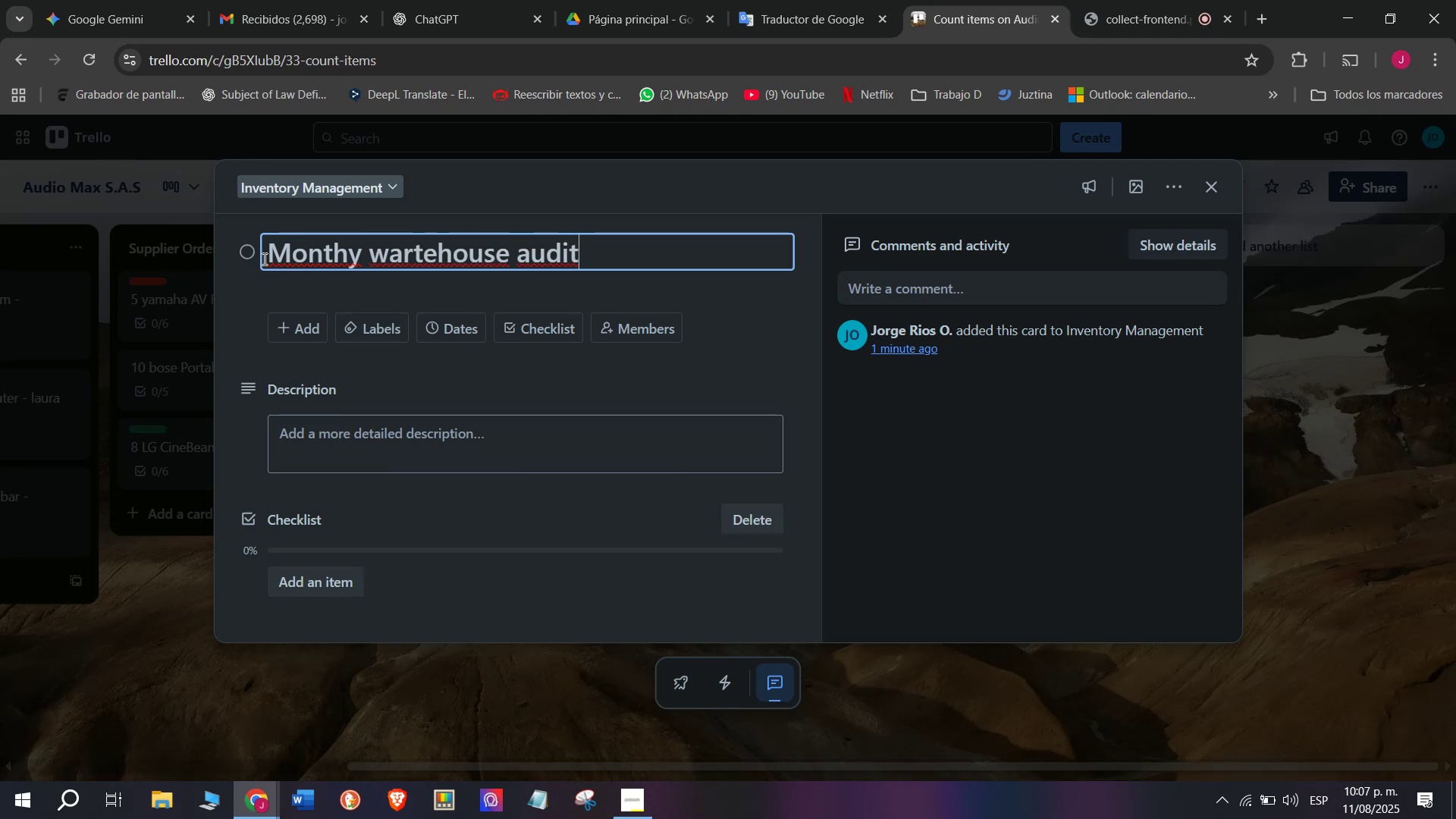 
key(Enter)
 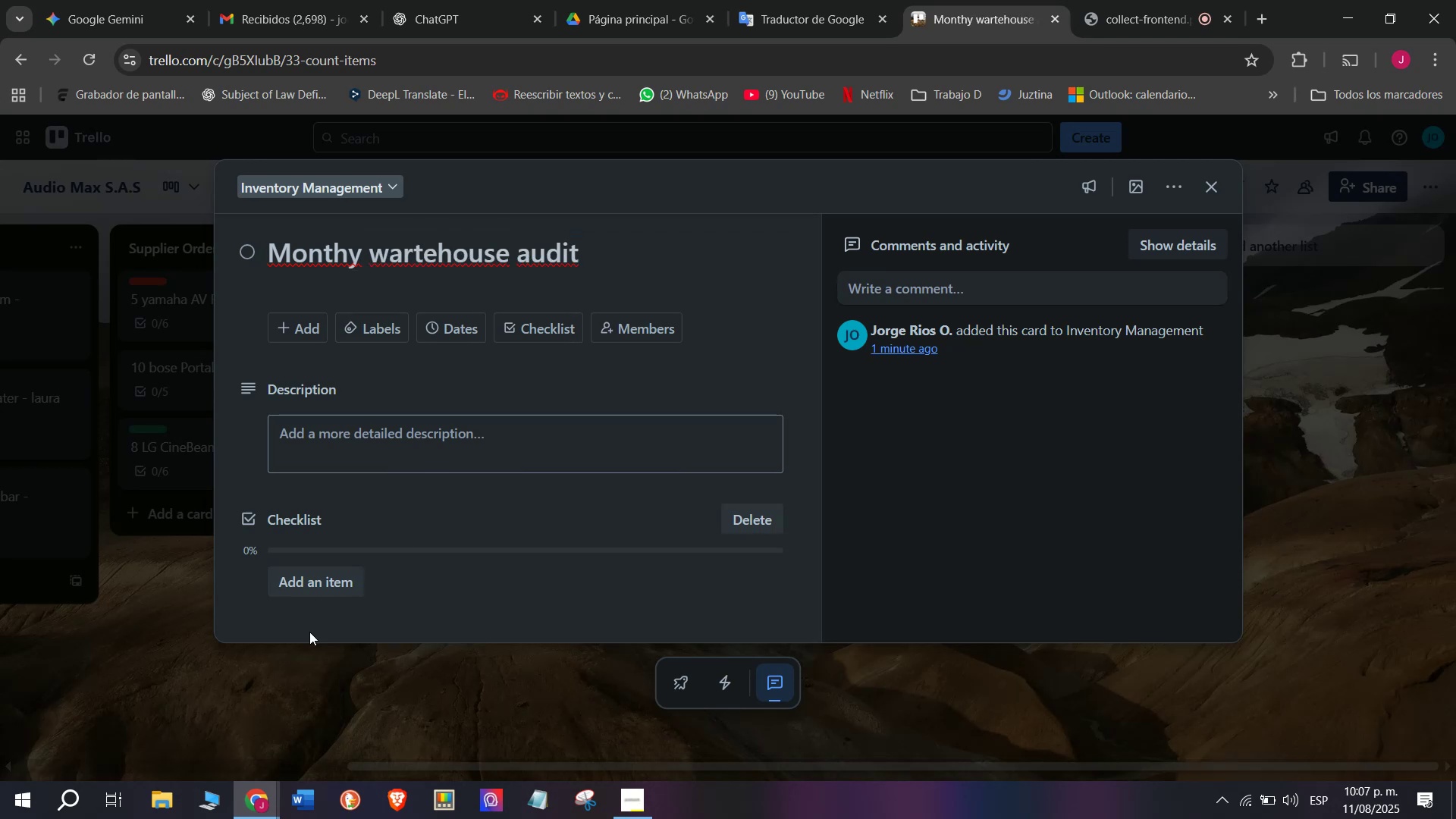 
scroll: coordinate [359, 520], scroll_direction: down, amount: 3.0
 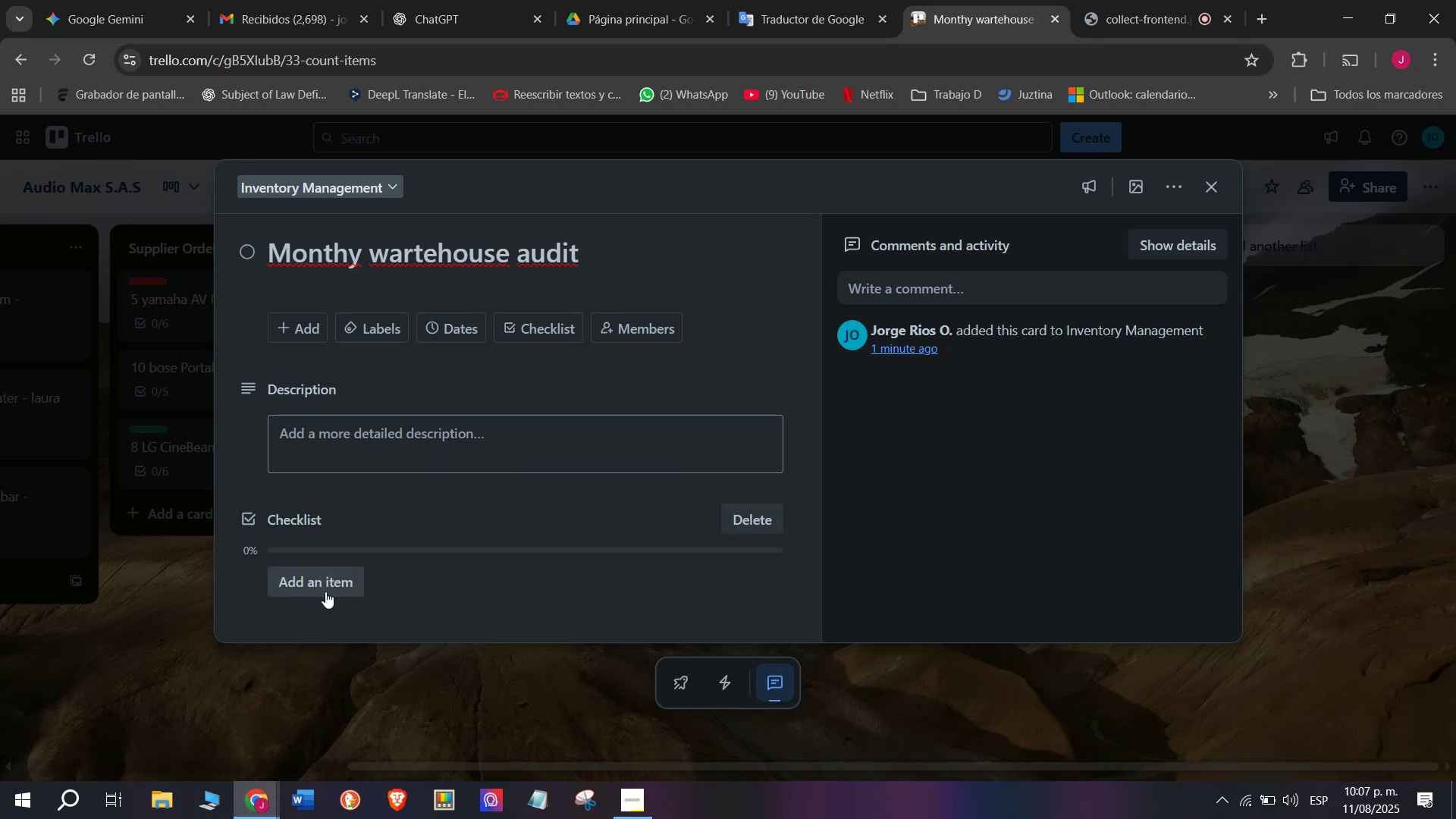 
left_click([325, 592])
 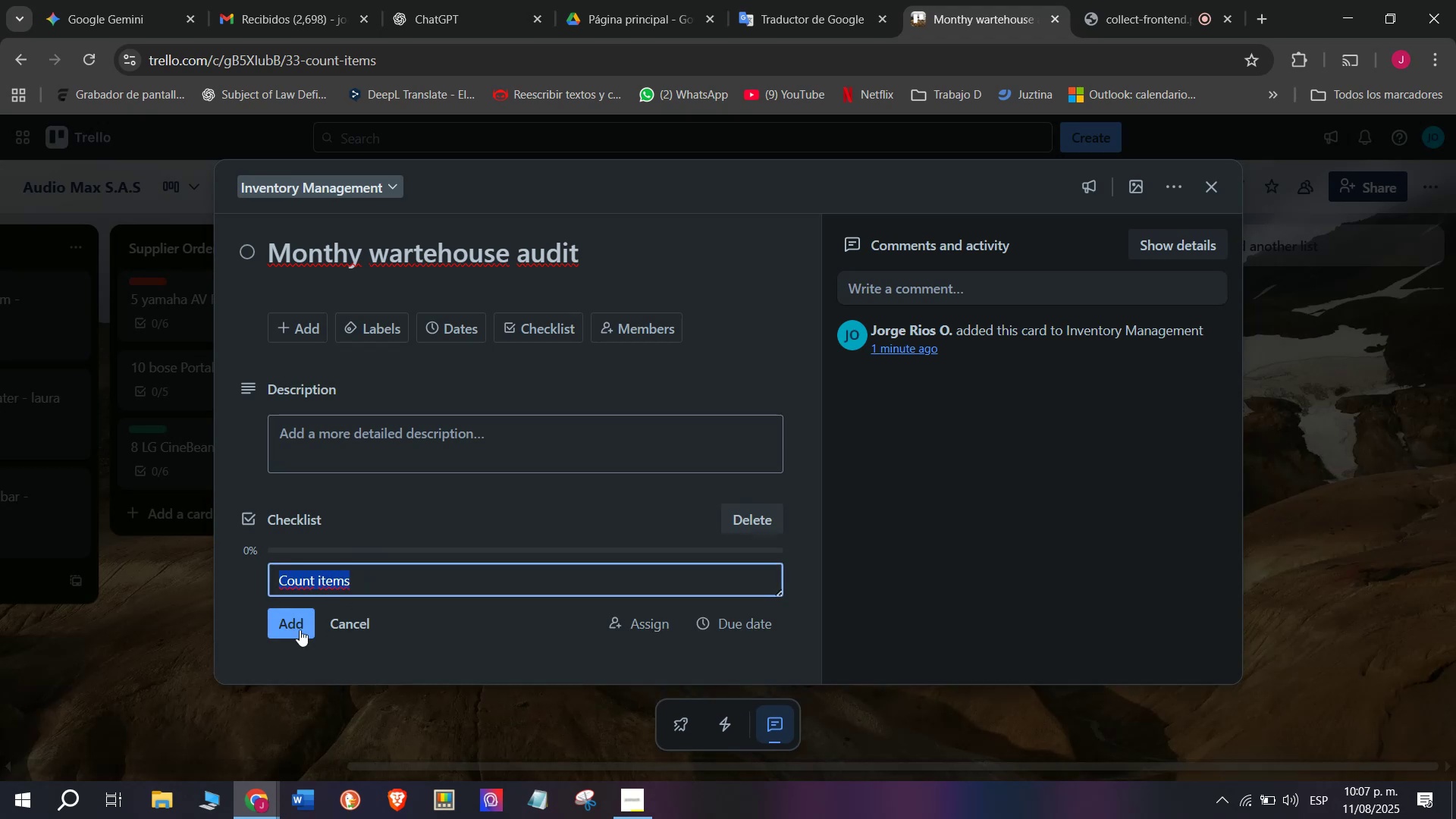 
left_click([291, 635])
 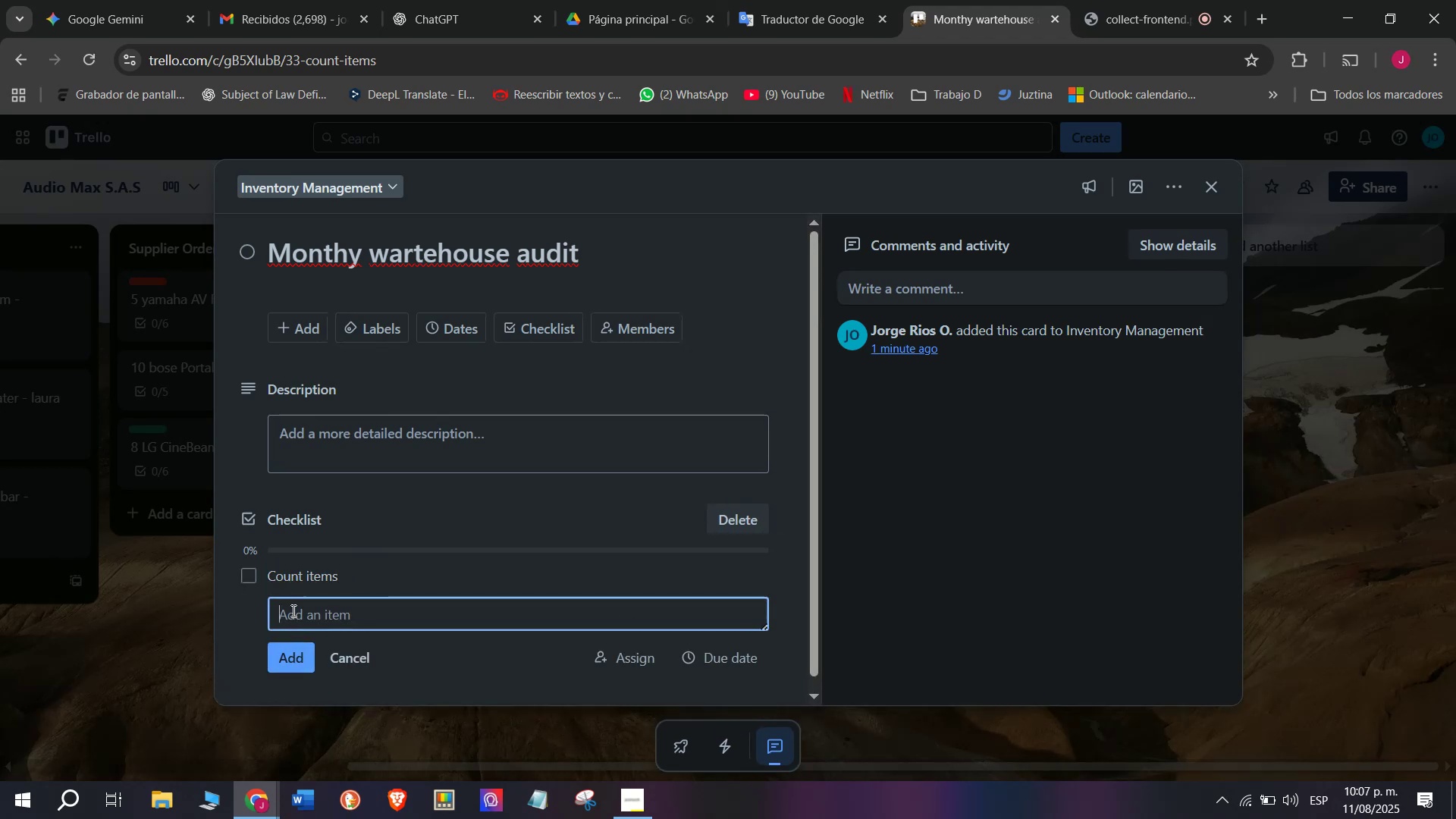 
scroll: coordinate [292, 610], scroll_direction: down, amount: 5.0
 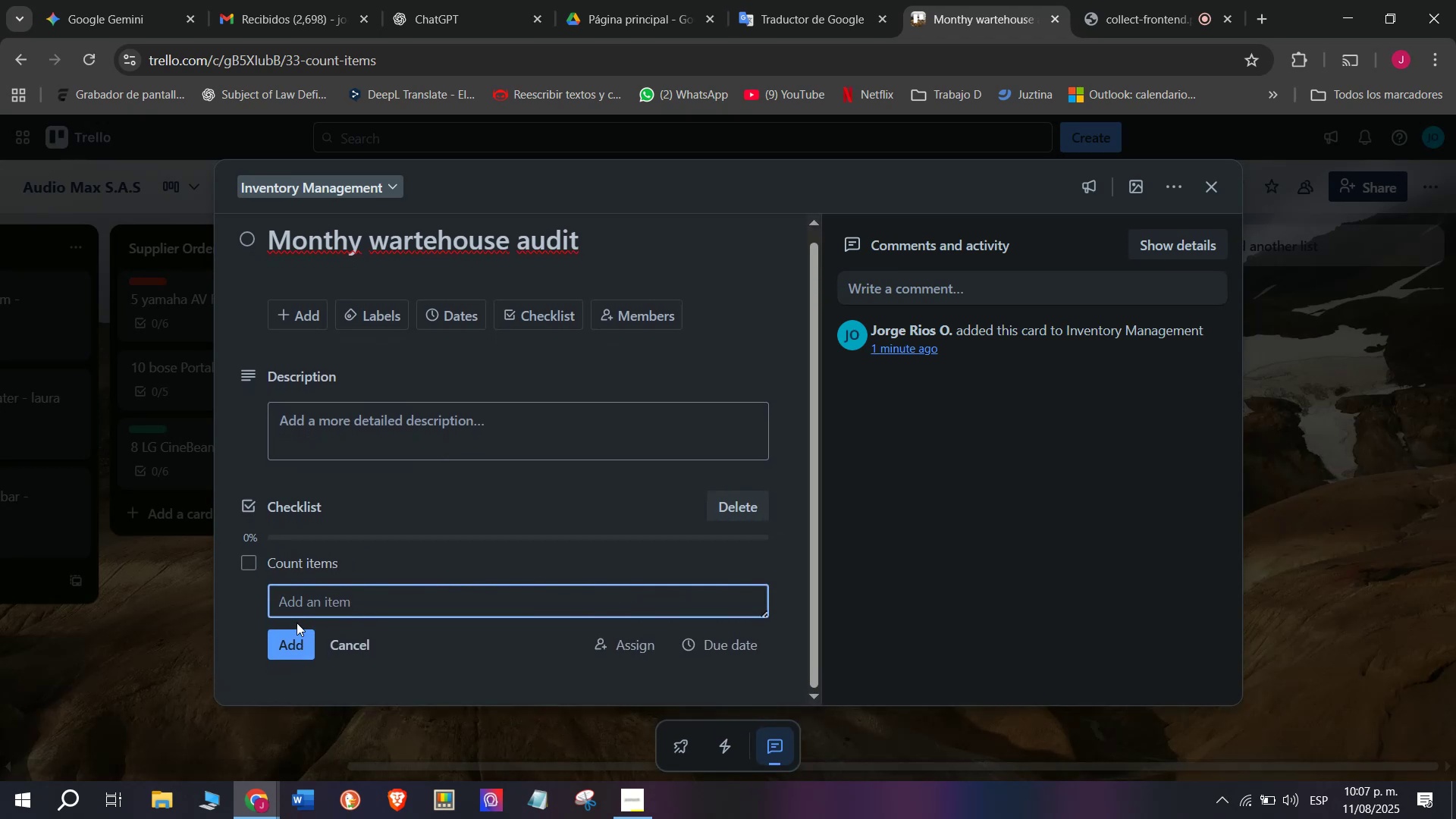 
type(Inspect for damage)
 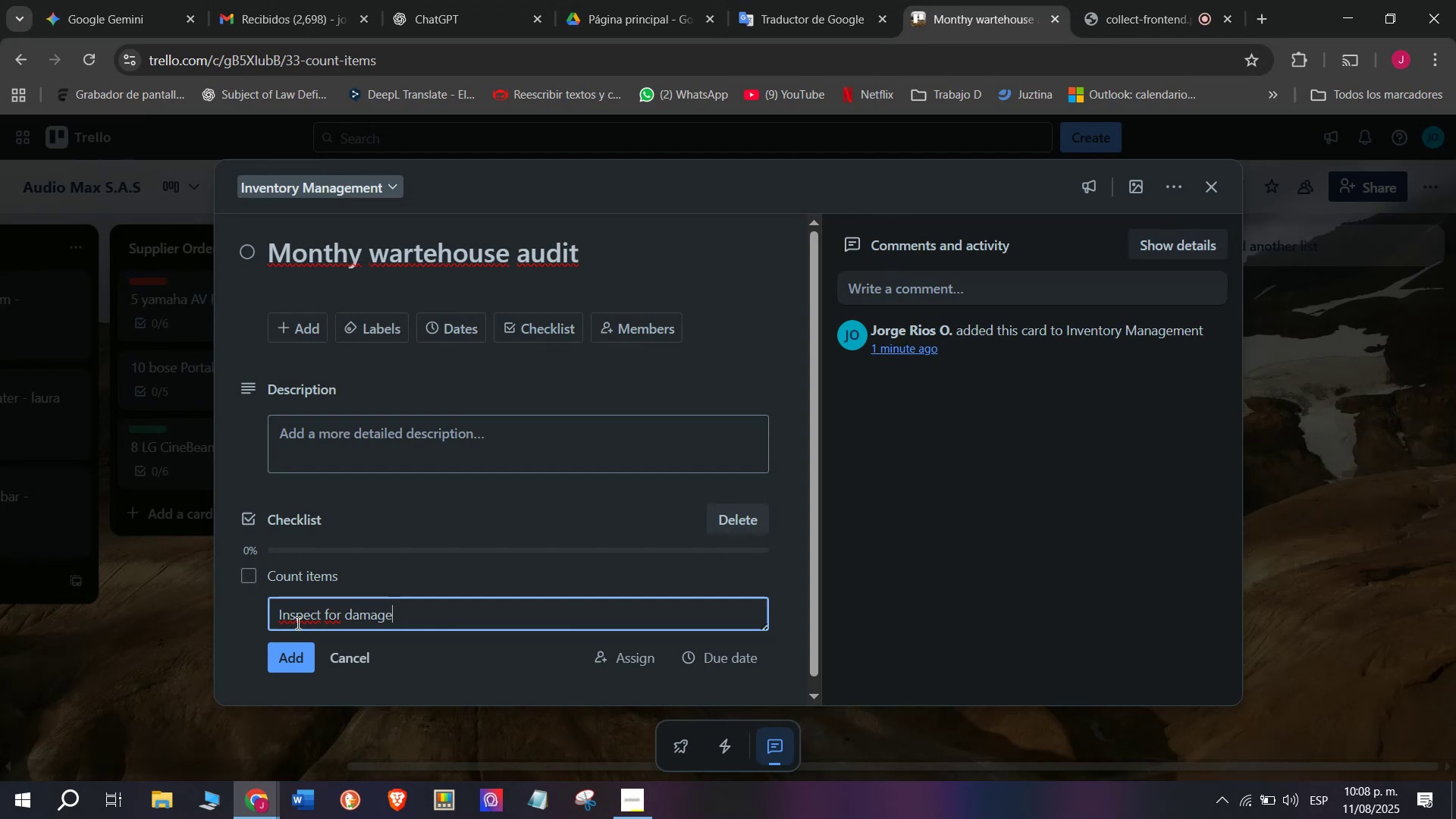 
key(Enter)
 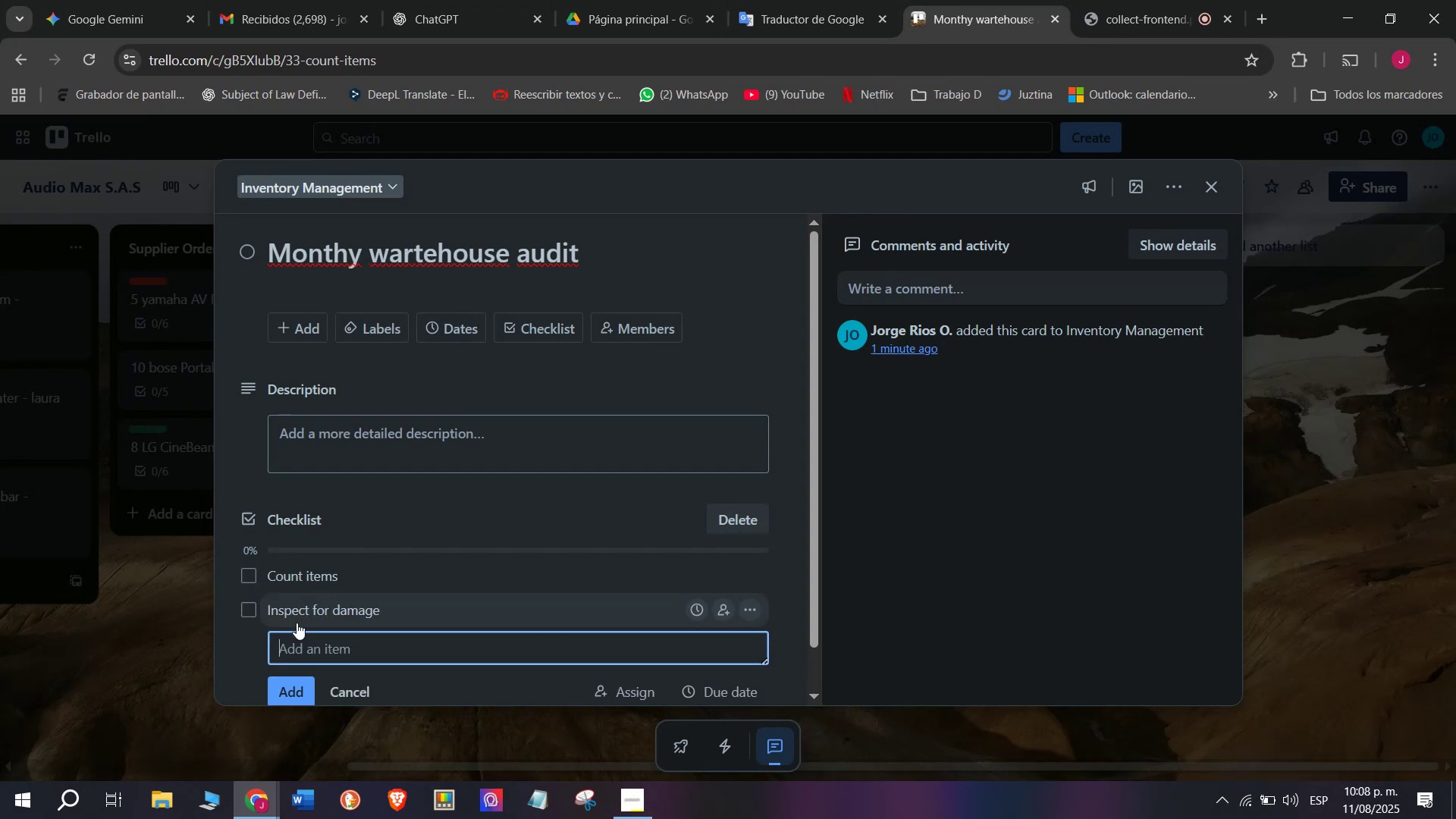 
type(Compare records)
 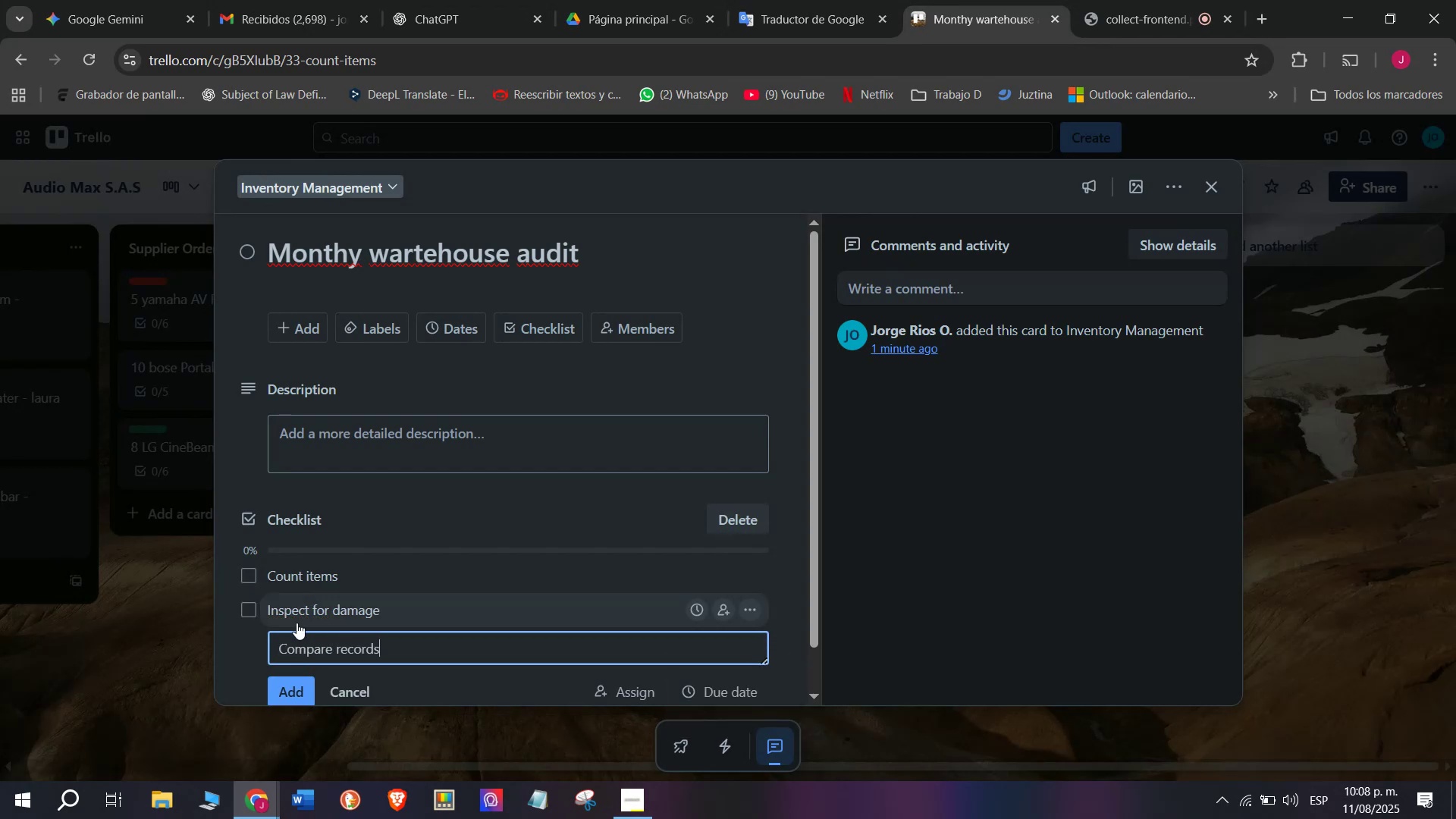 
key(Enter)
 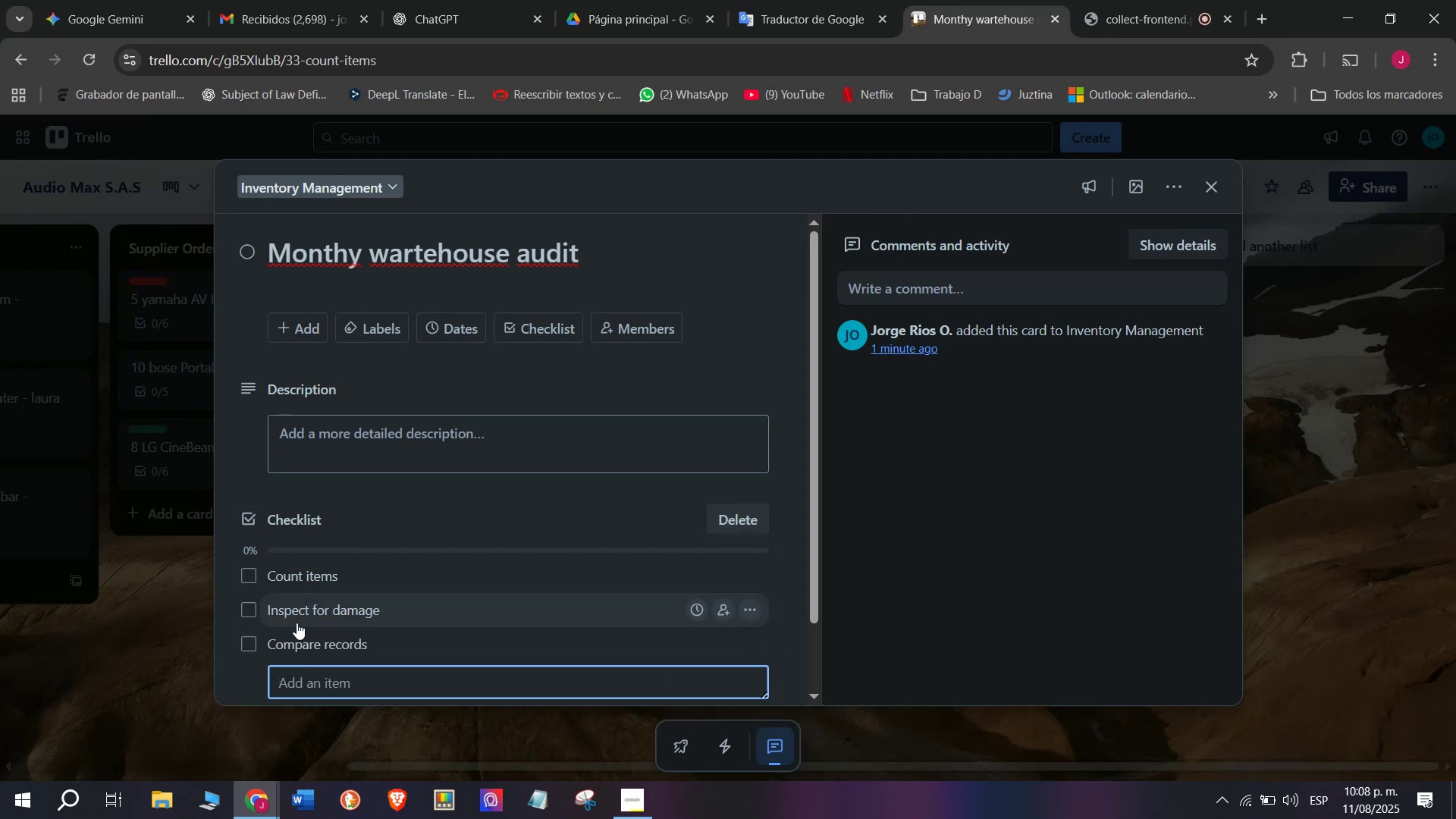 
type(Adjusar)
key(Backspace)
type(t)
key(Backspace)
key(Backspace)
type(r discrepancias)
key(Backspace)
type(w)
key(Backspace)
key(Backspace)
type(es)
 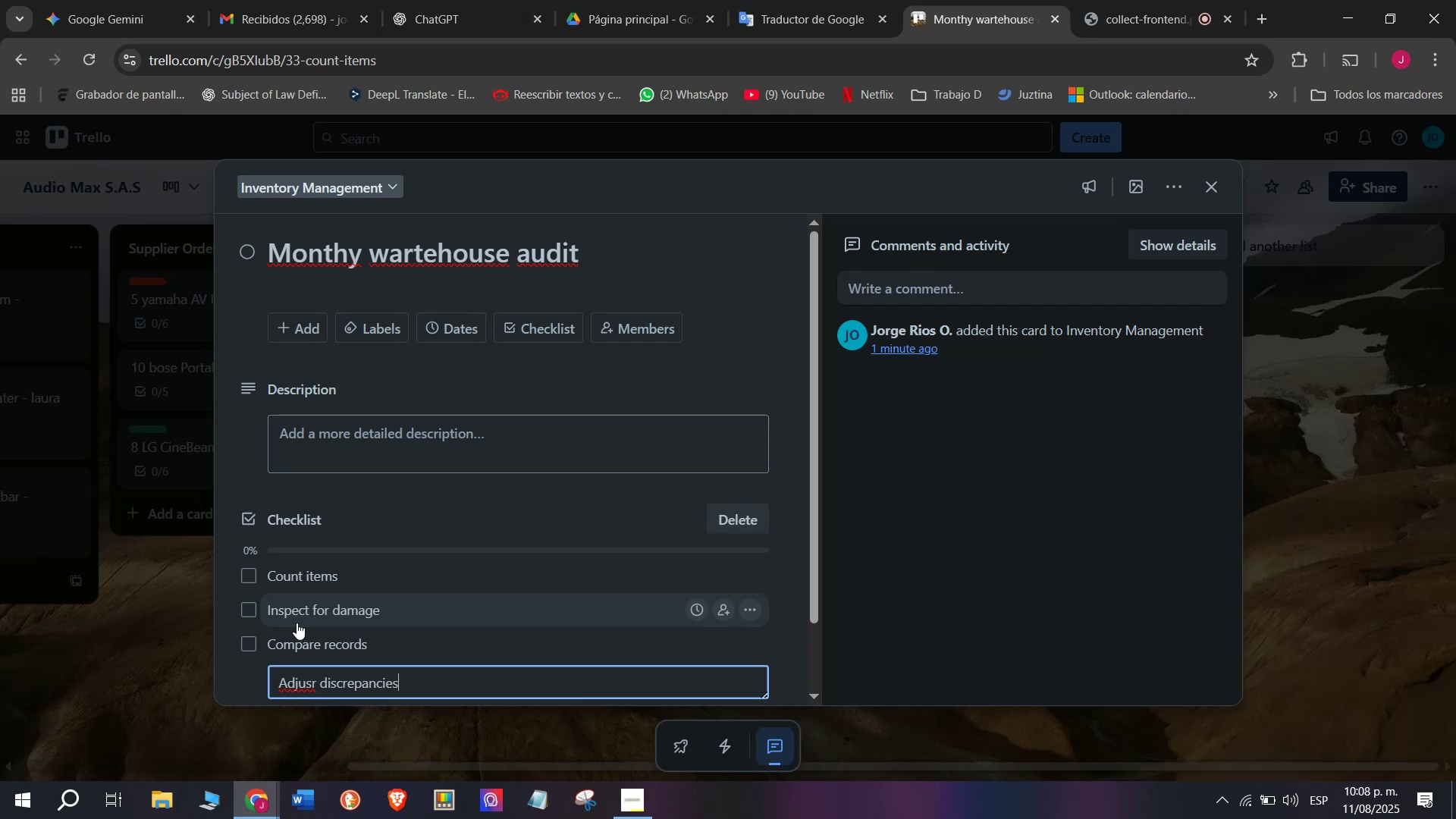 
key(Enter)
 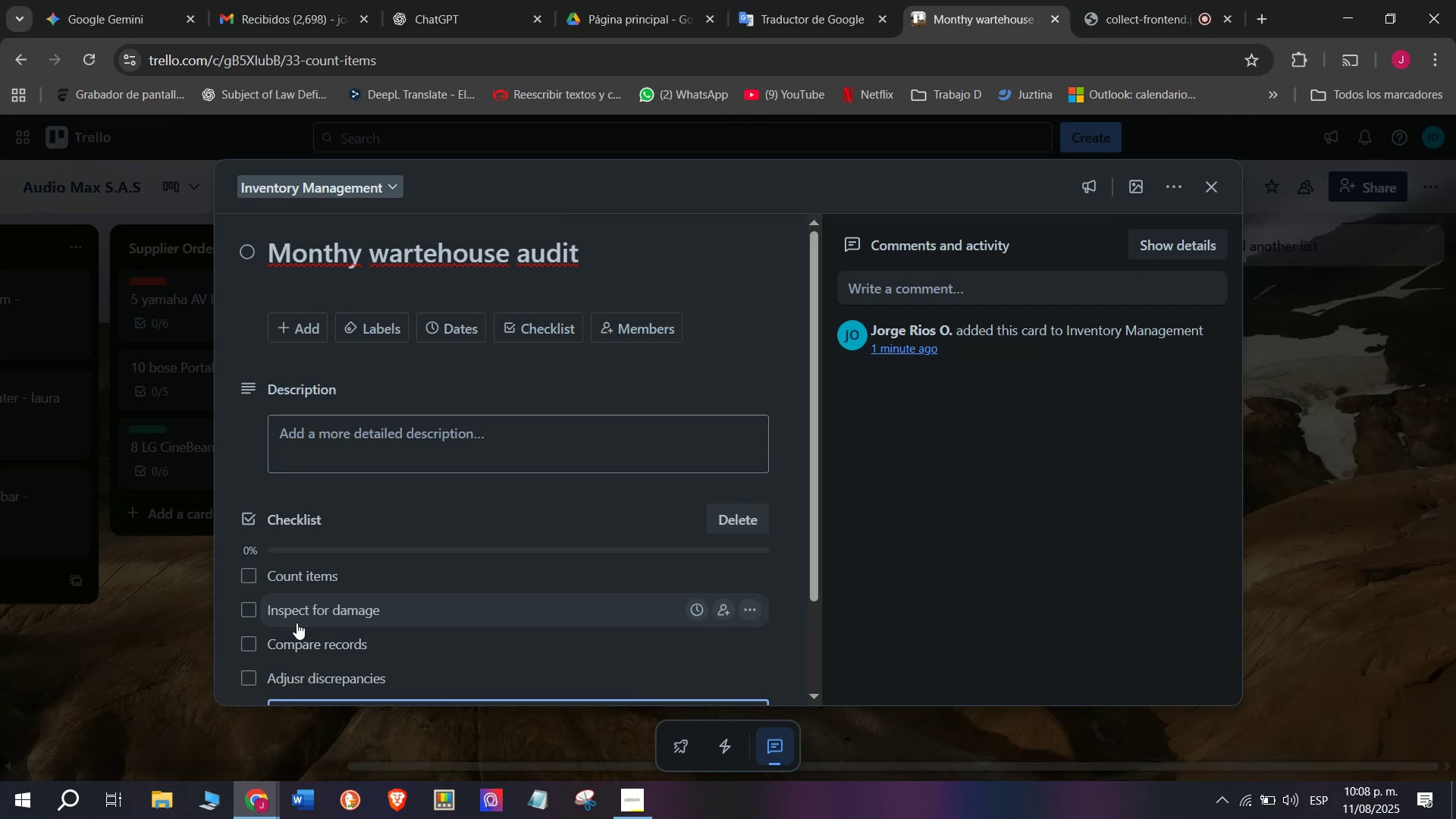 
scroll: coordinate [315, 679], scroll_direction: down, amount: 3.0
 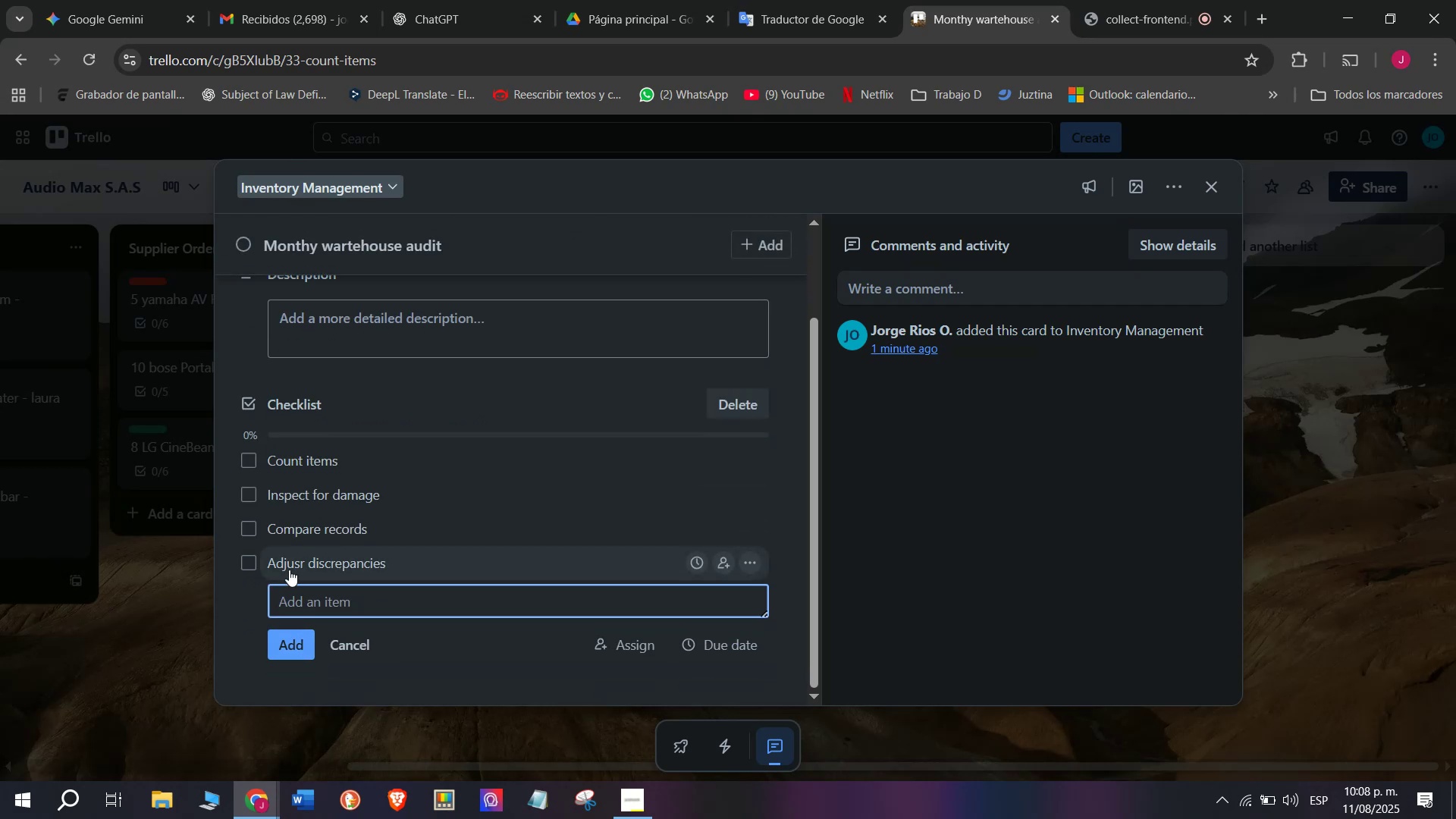 
left_click([289, 570])
 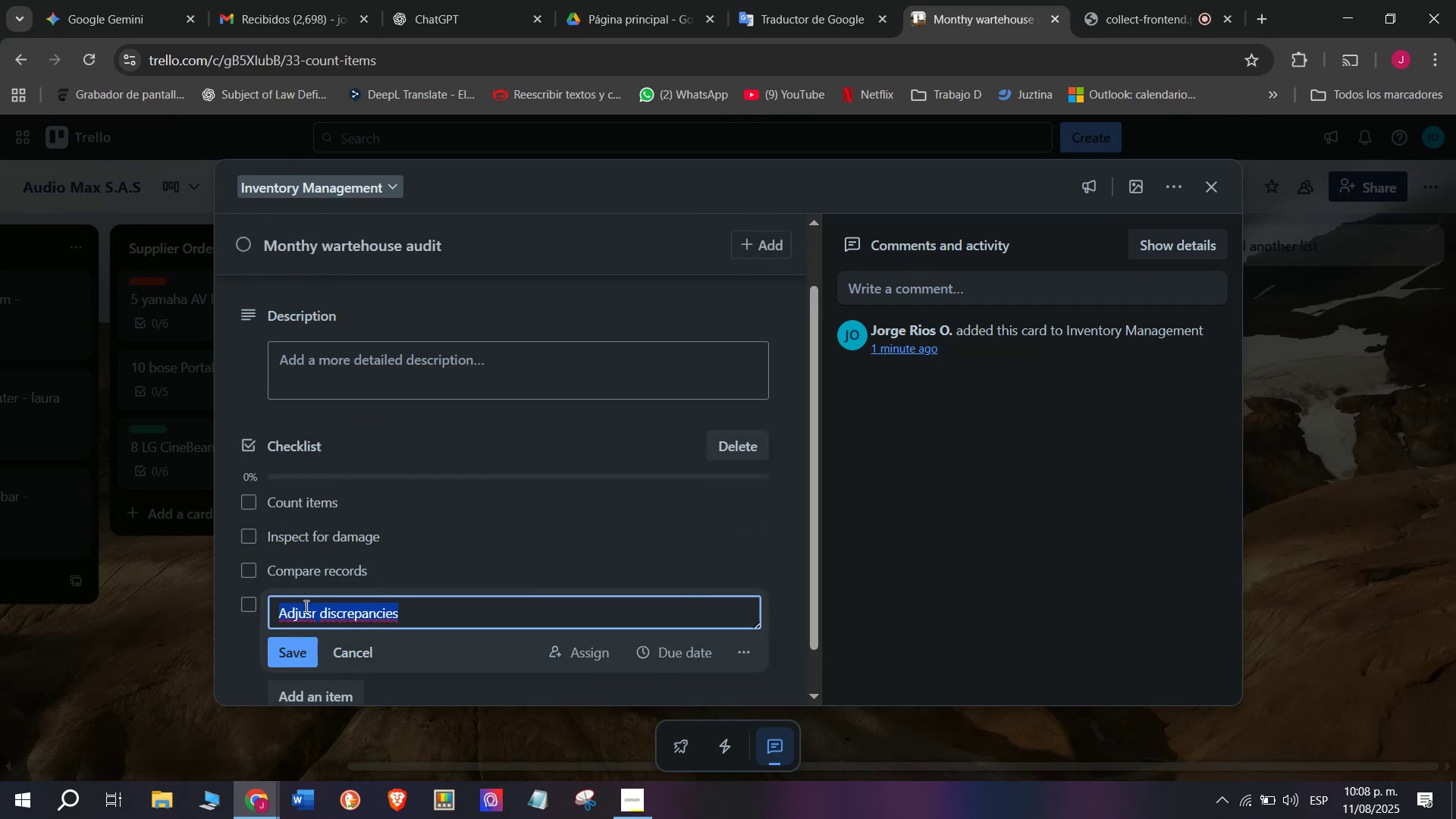 
left_click([315, 614])
 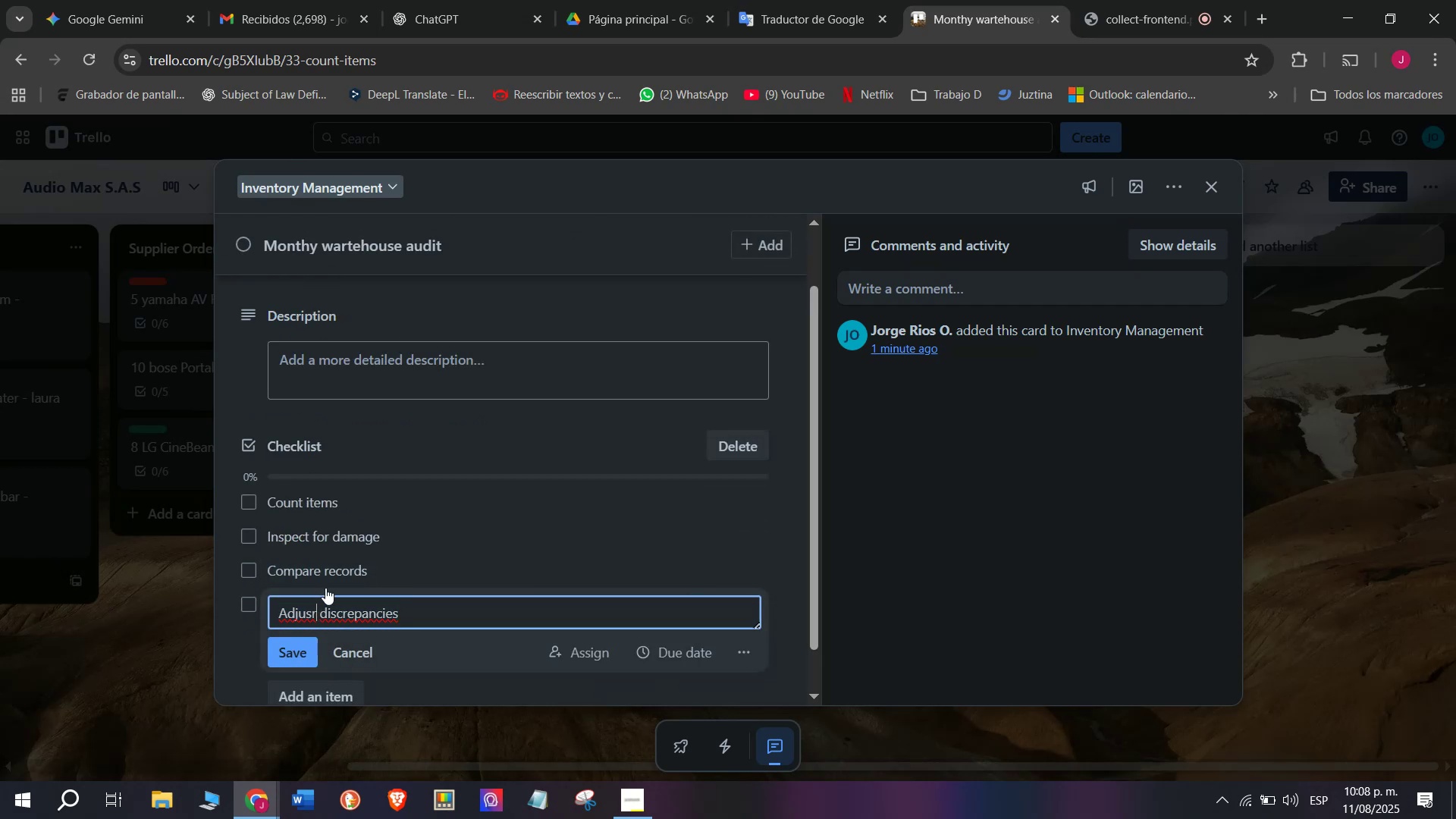 
key(Backspace)
 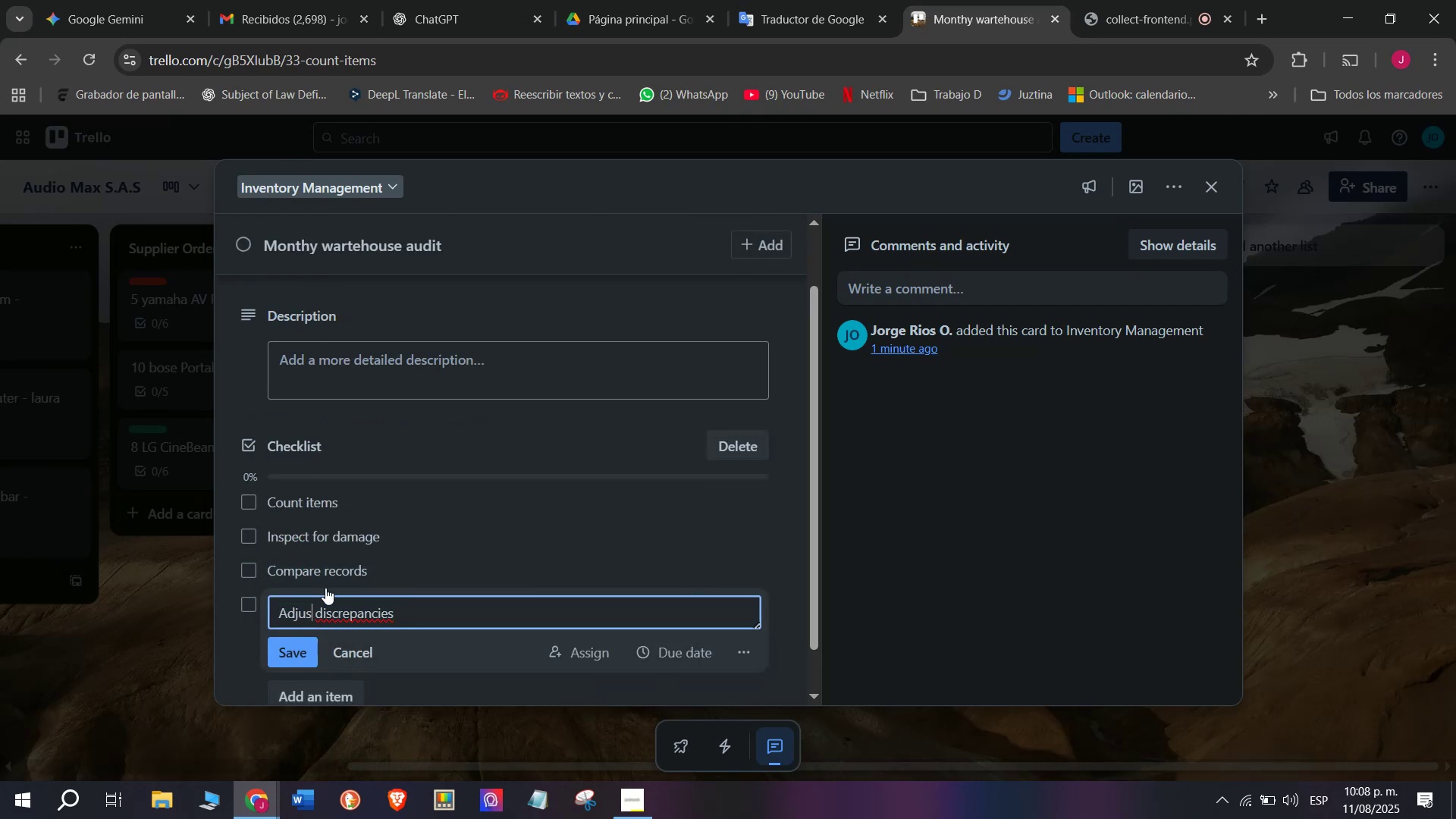 
key(T)
 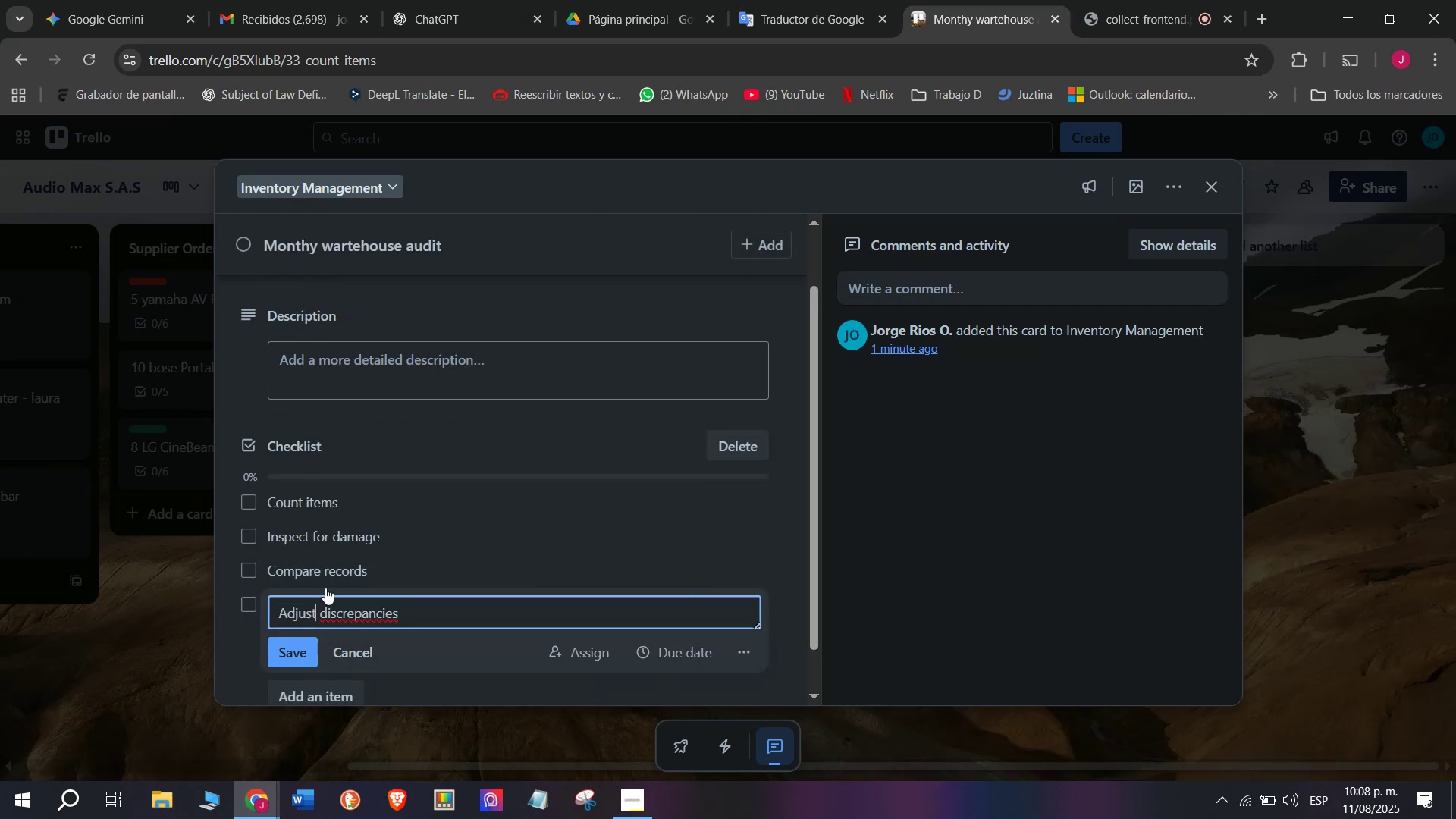 
key(Enter)
 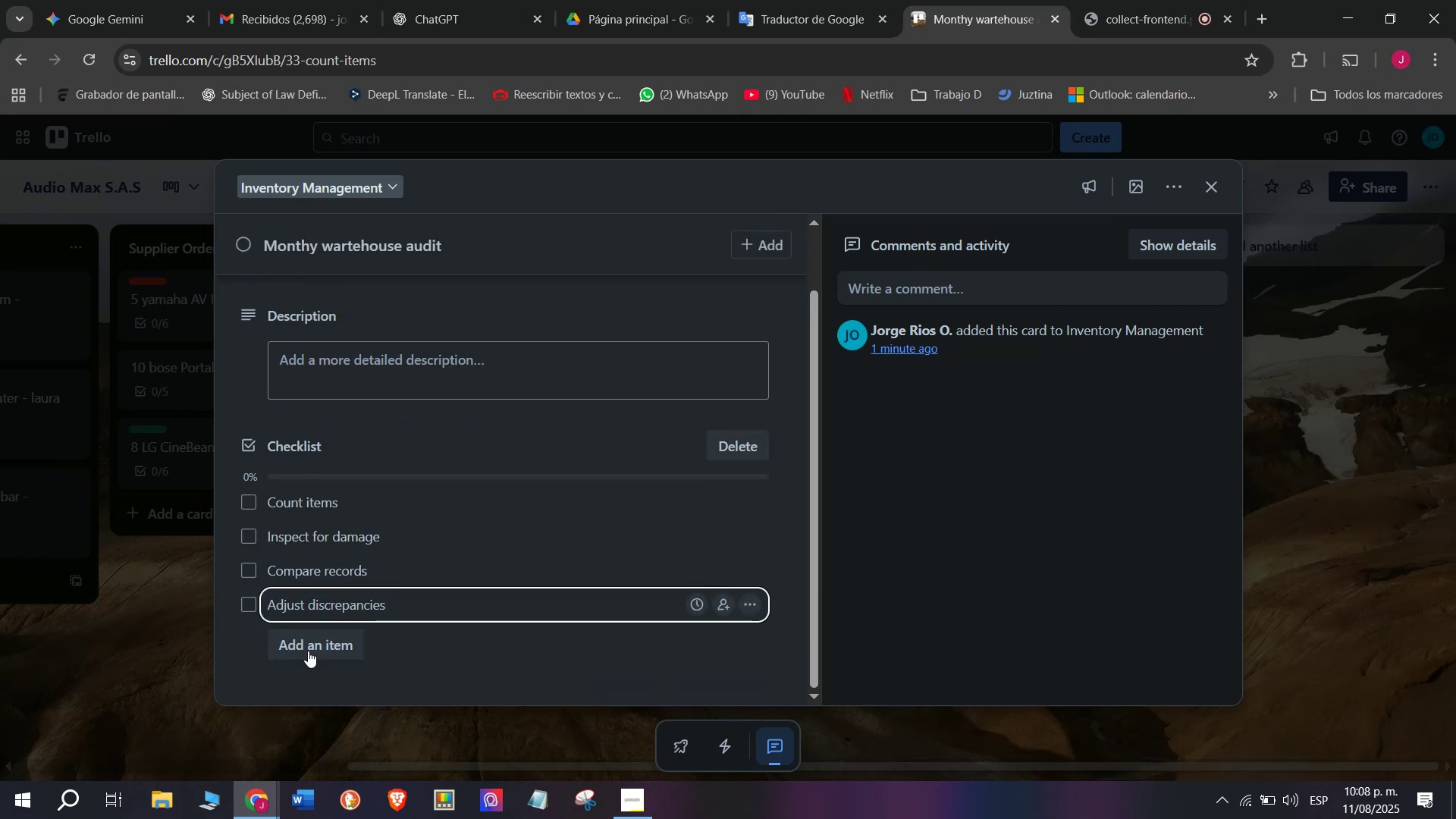 
left_click([308, 640])
 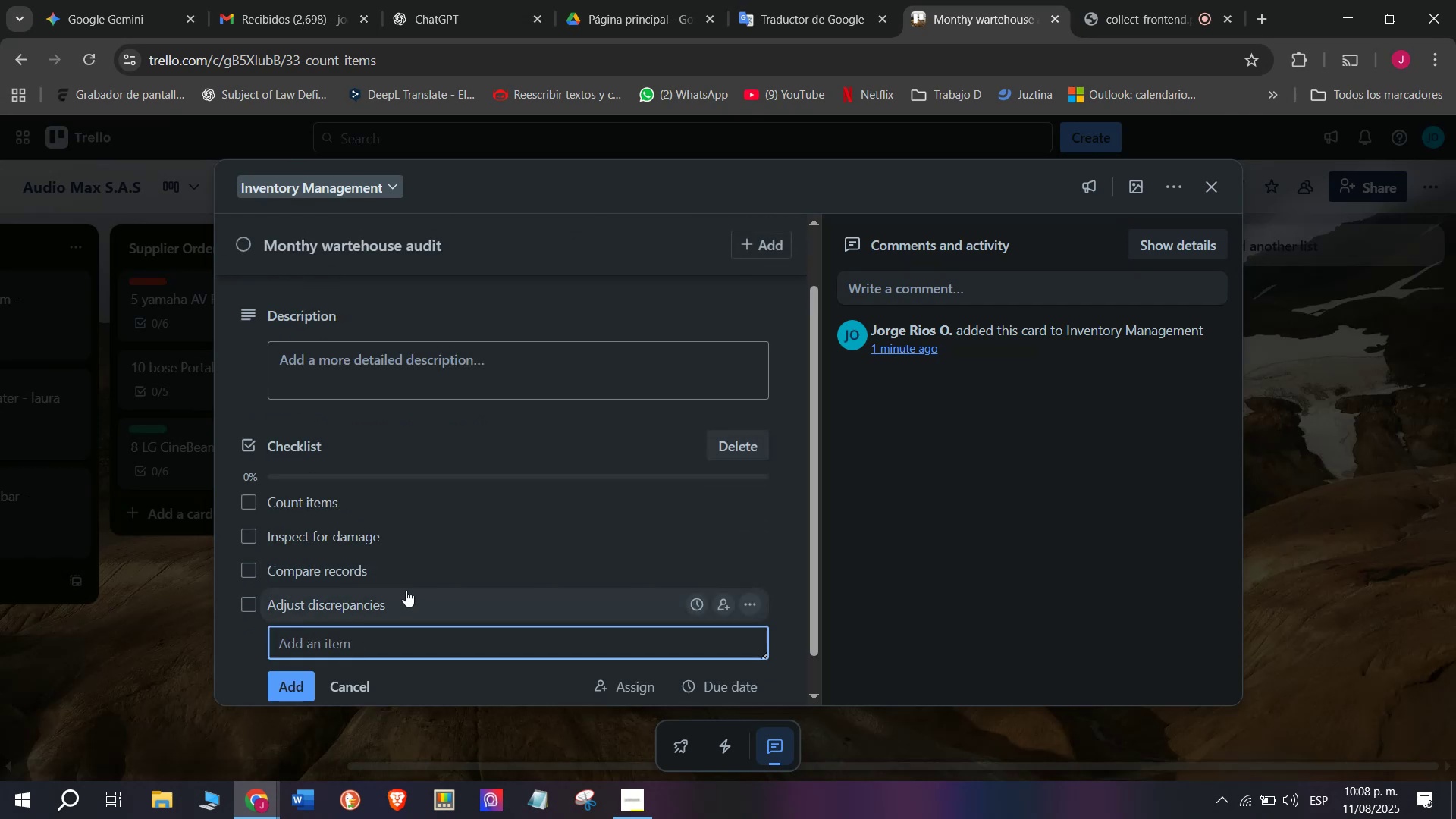 
type(Update system)
 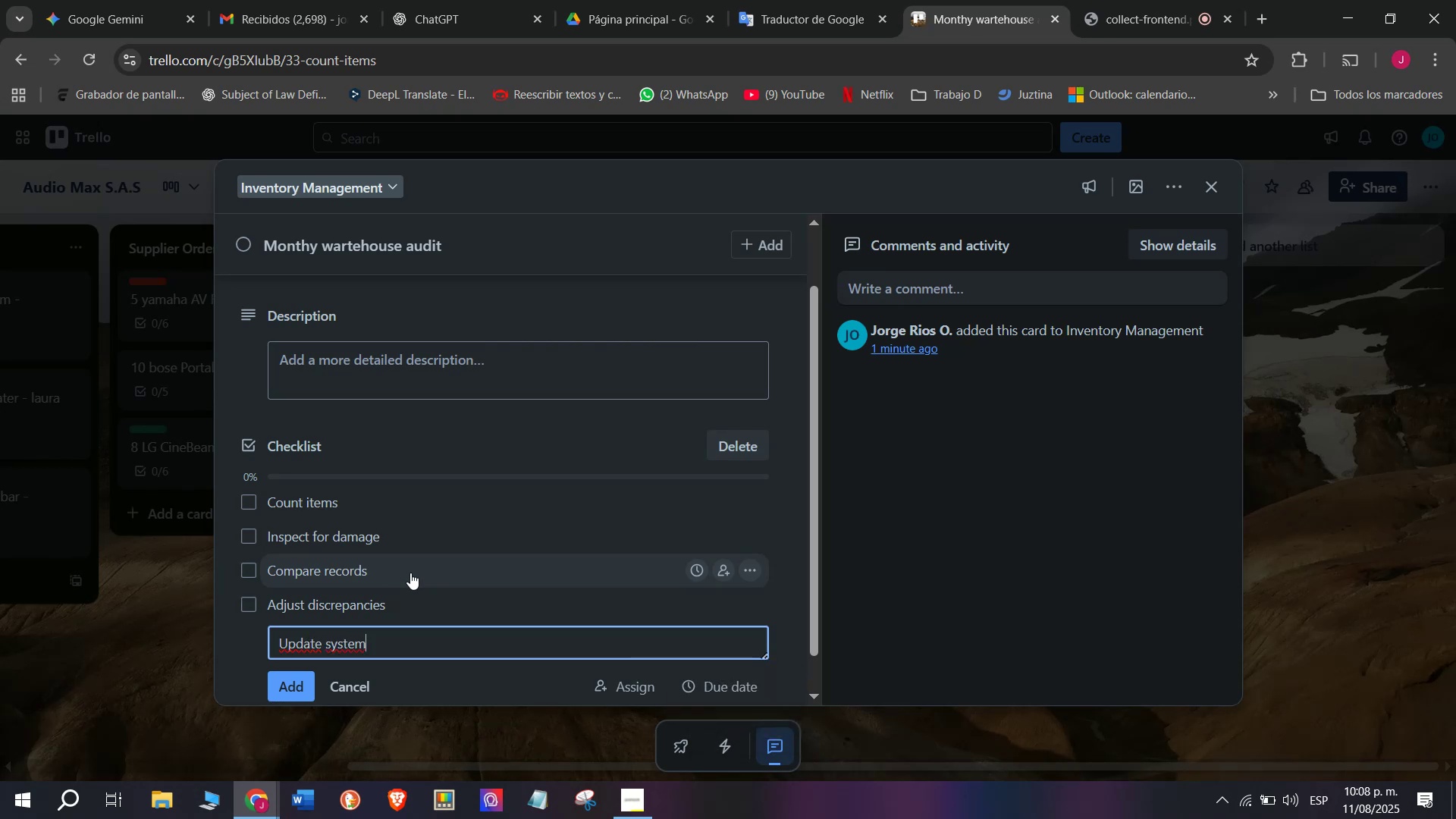 
key(Enter)
 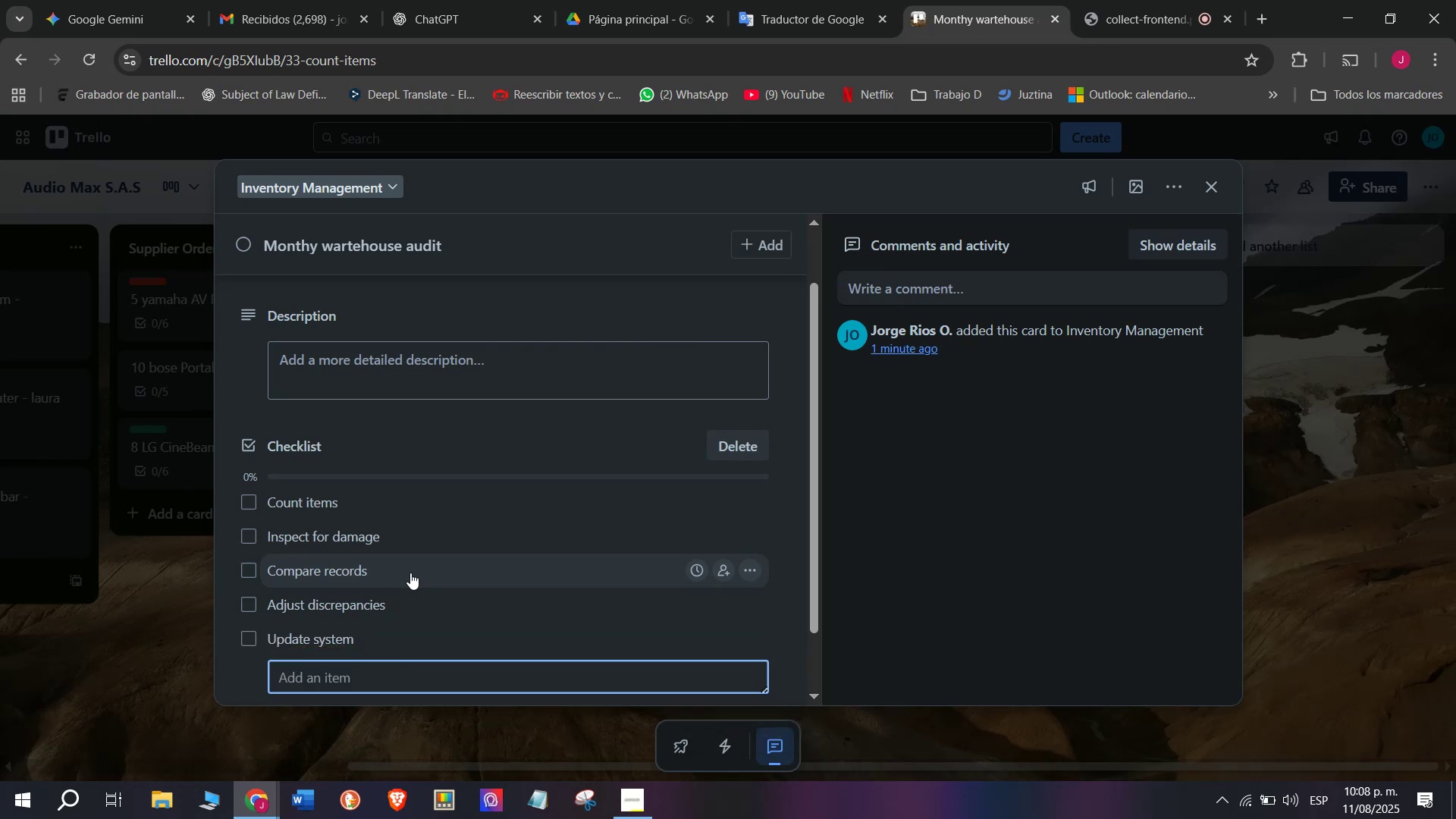 
type( )
key(Backspace)
type(Send report)
 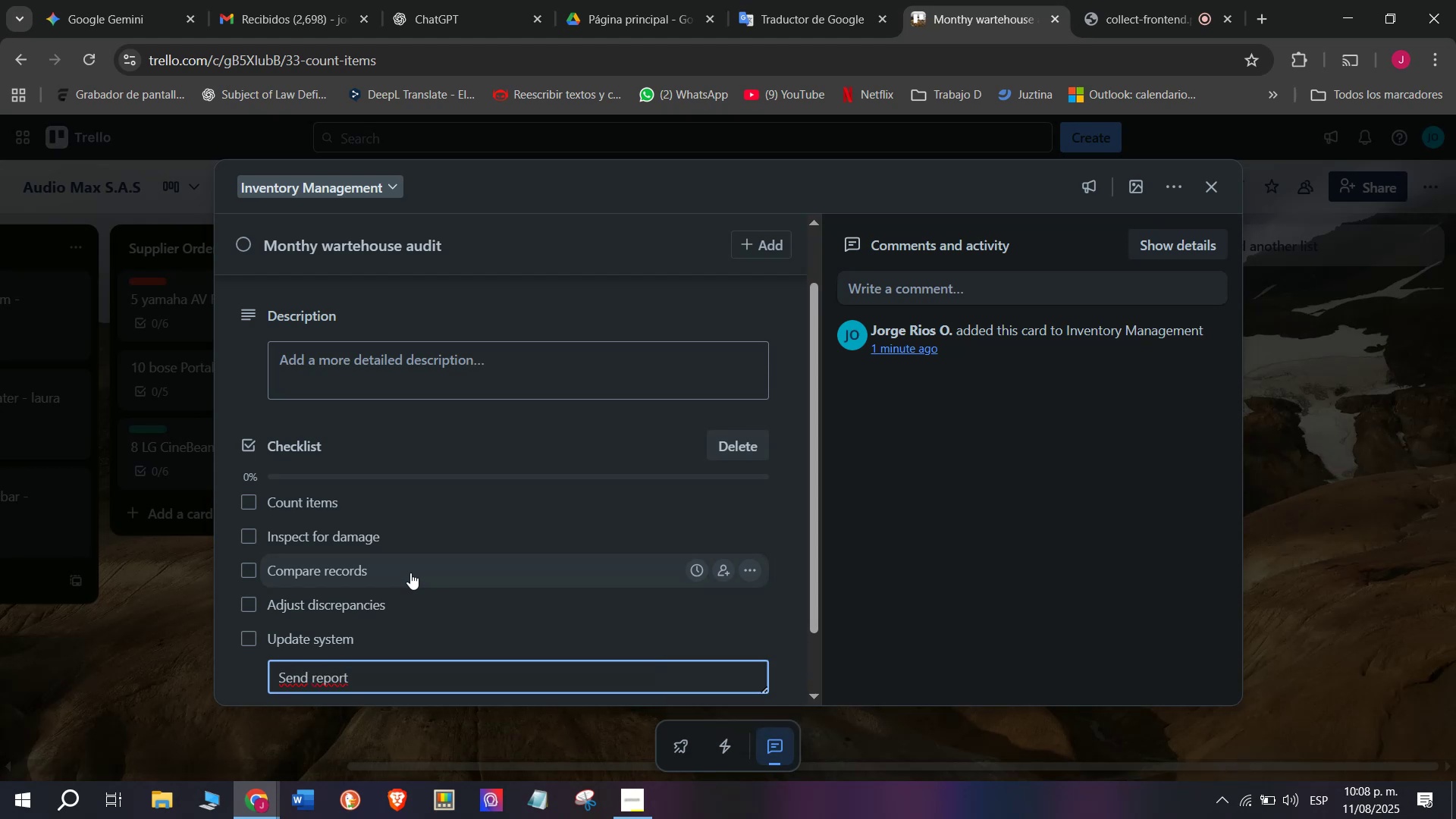 
key(Enter)
 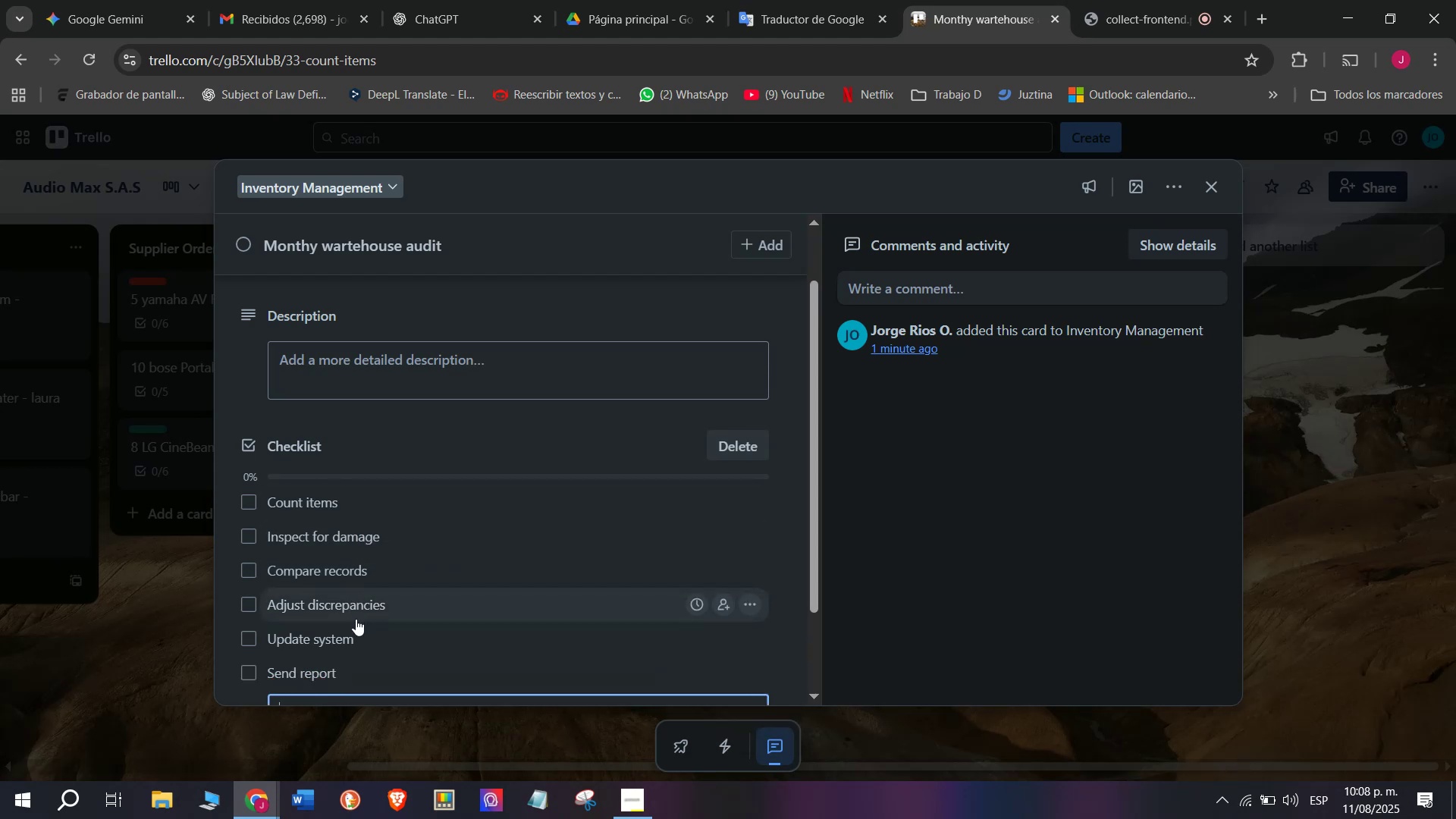 
scroll: coordinate [442, 513], scroll_direction: up, amount: 6.0
 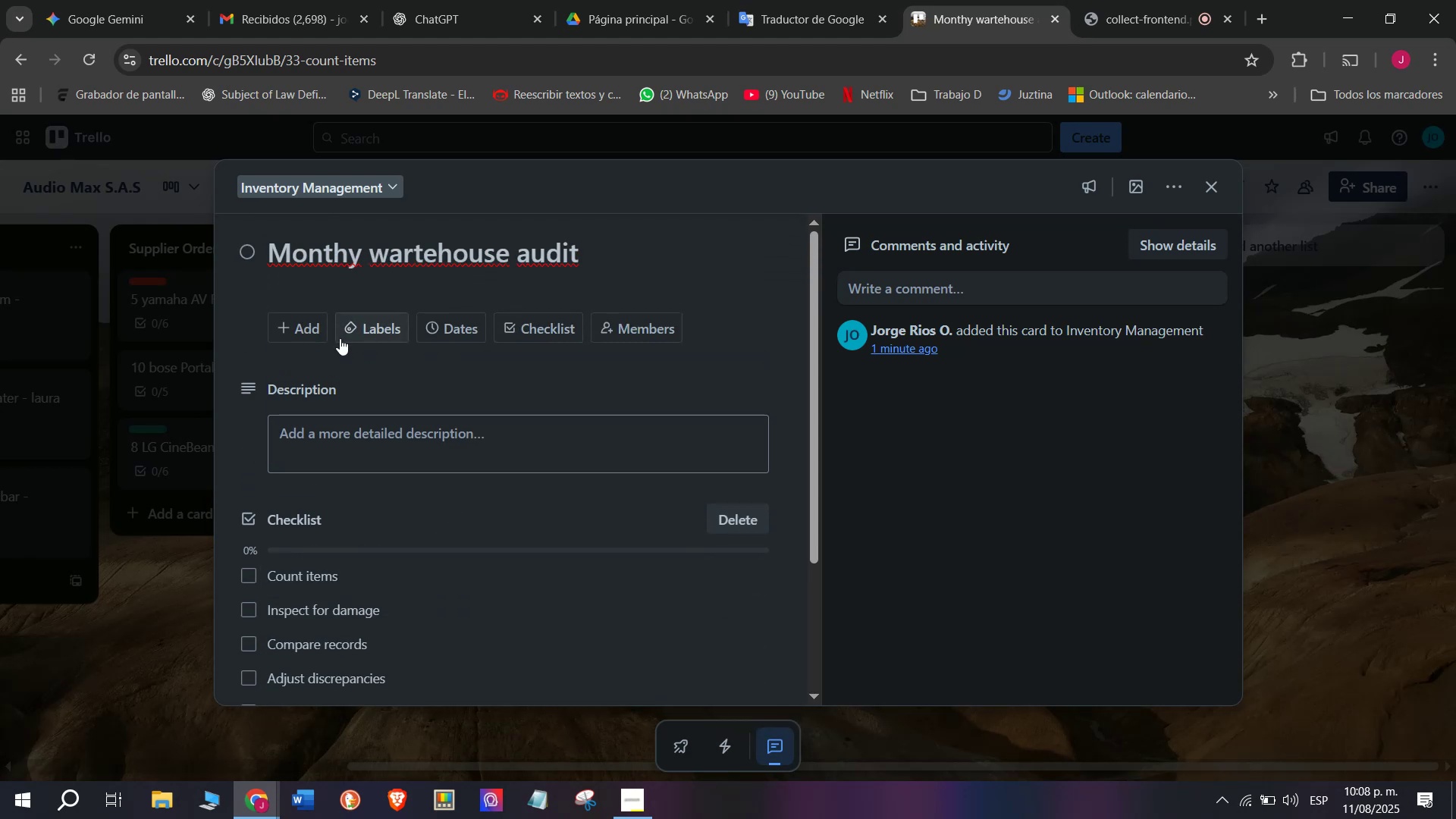 
left_click([353, 321])
 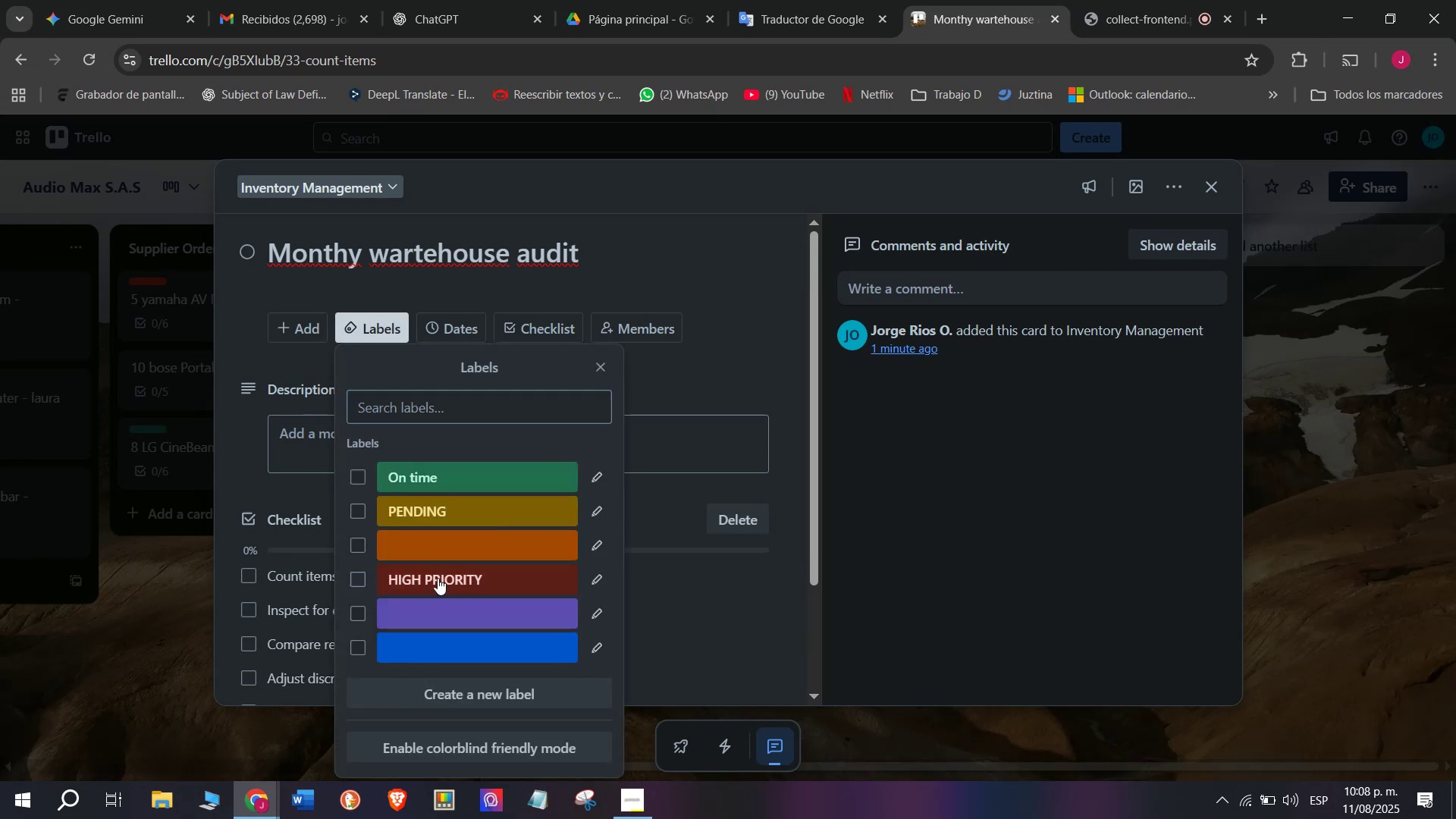 
double_click([139, 480])
 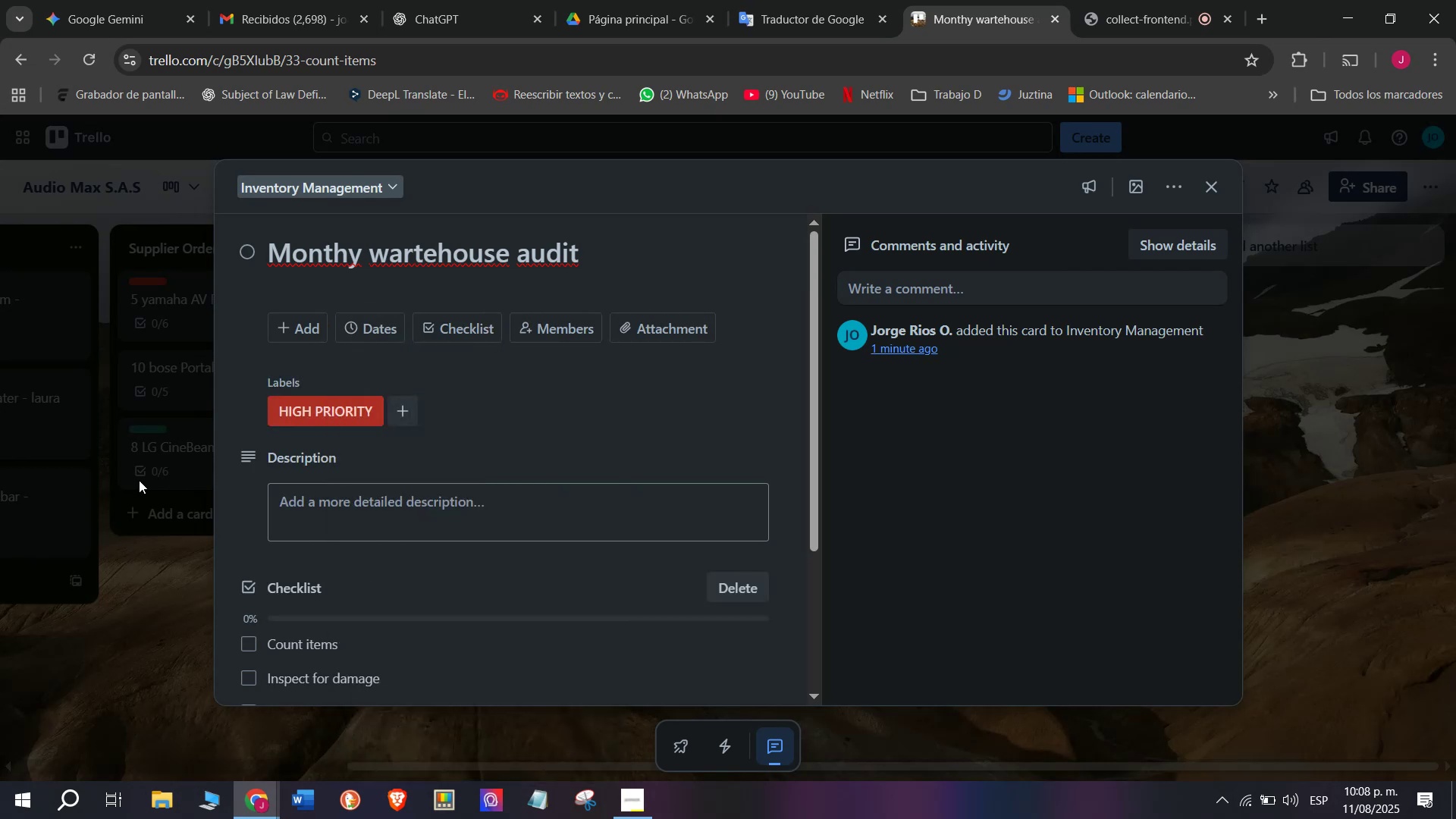 
left_click([139, 480])
 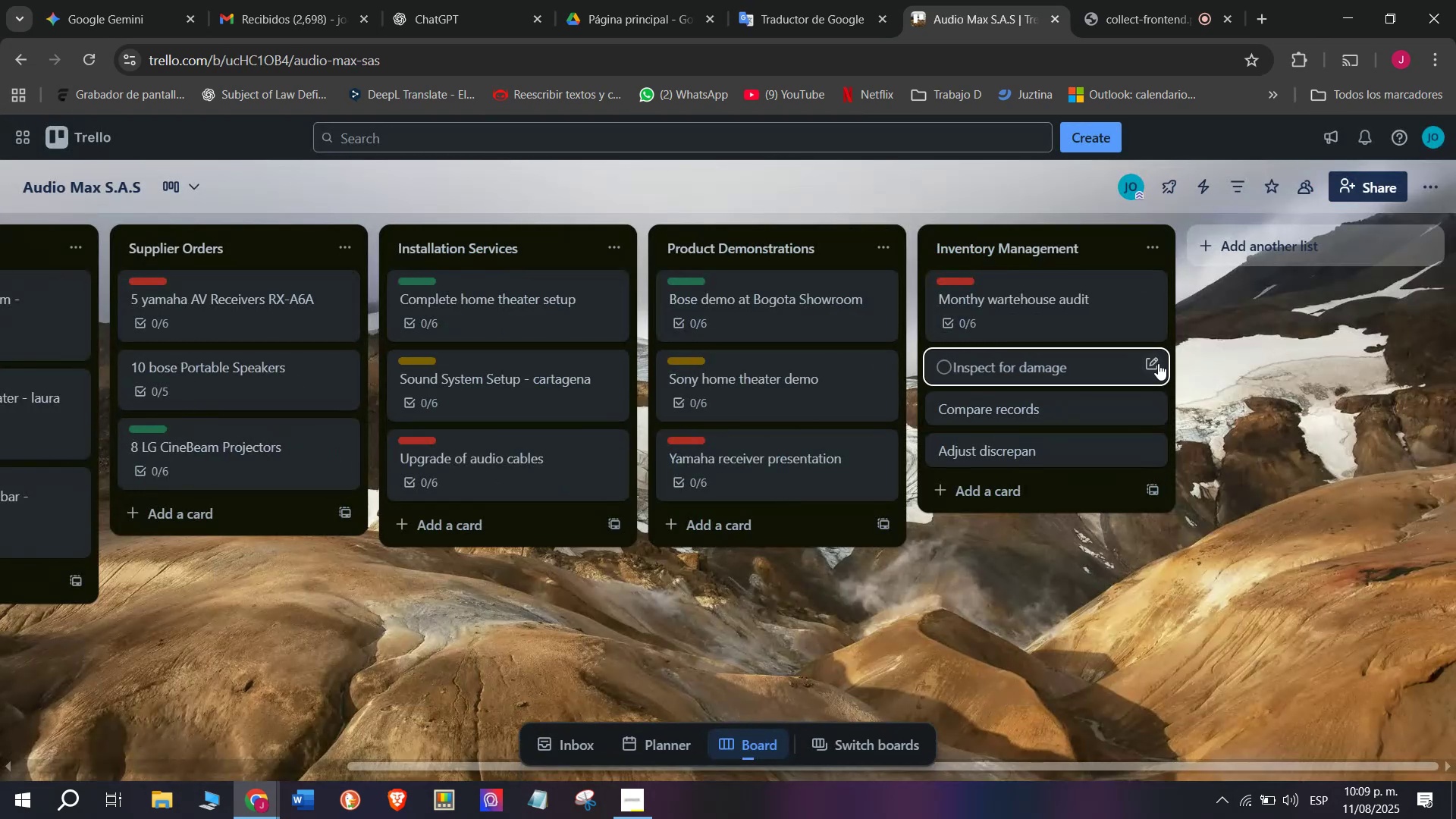 
left_click([1144, 360])
 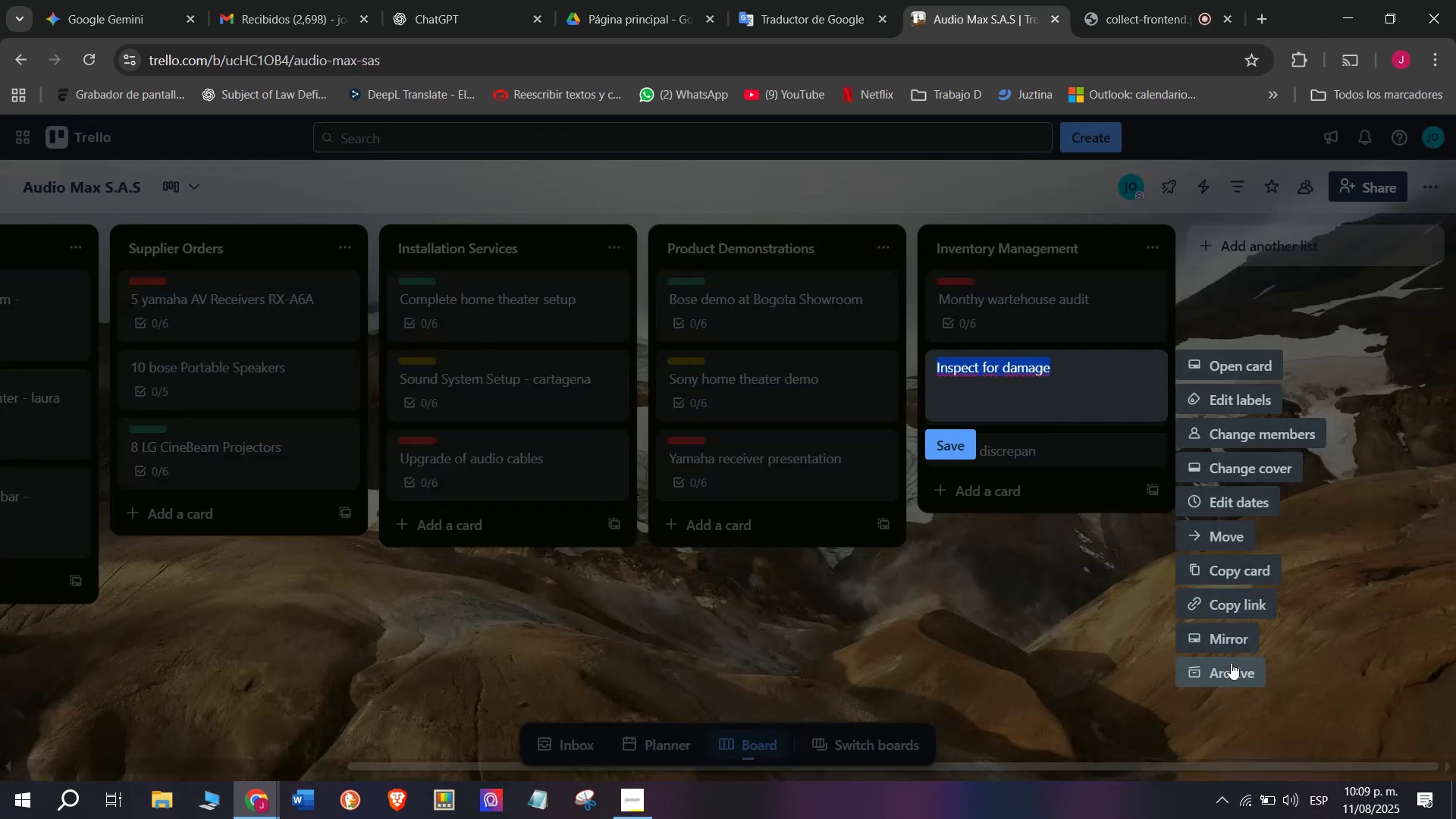 
left_click([1250, 667])
 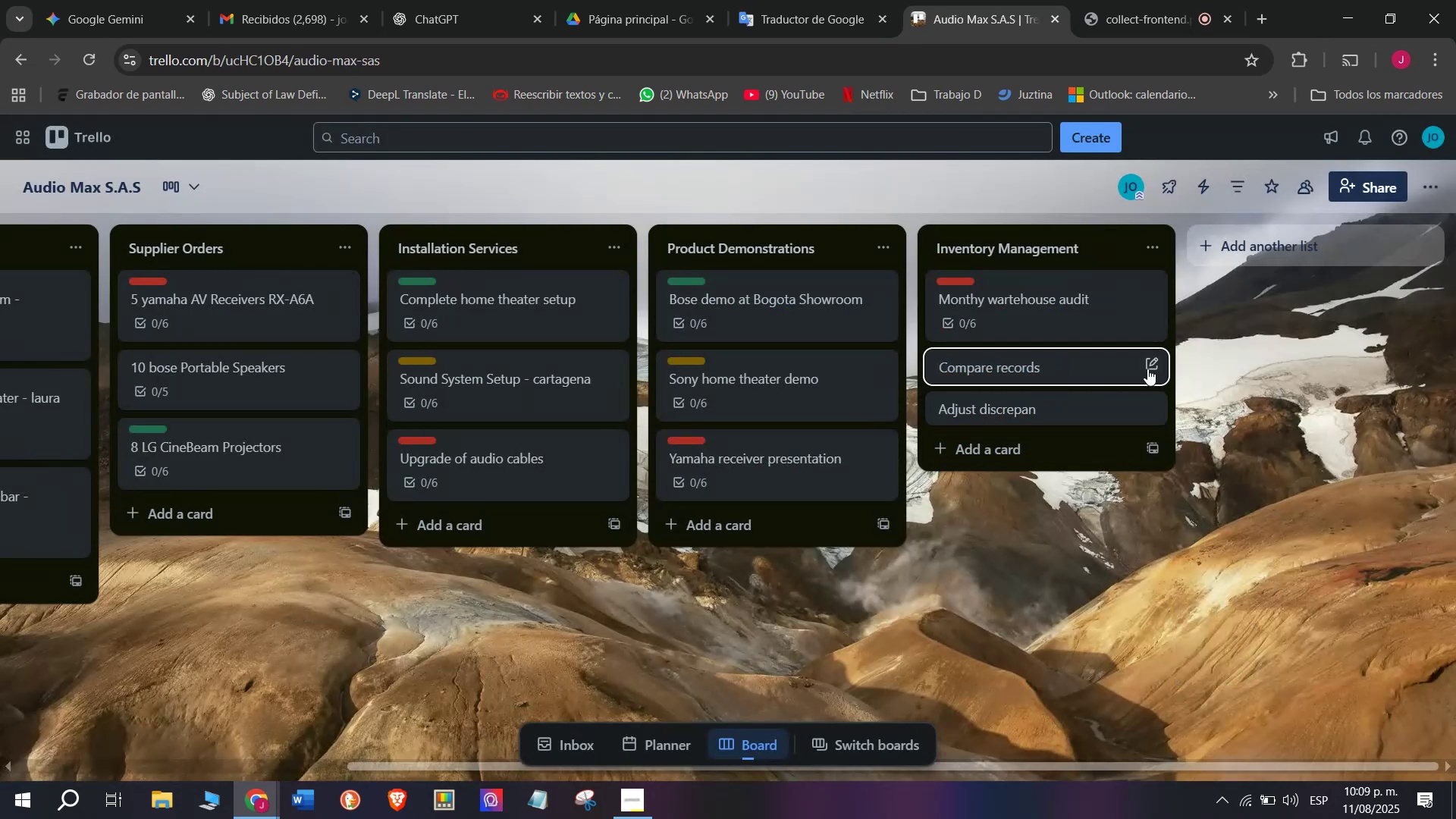 
left_click([1149, 369])
 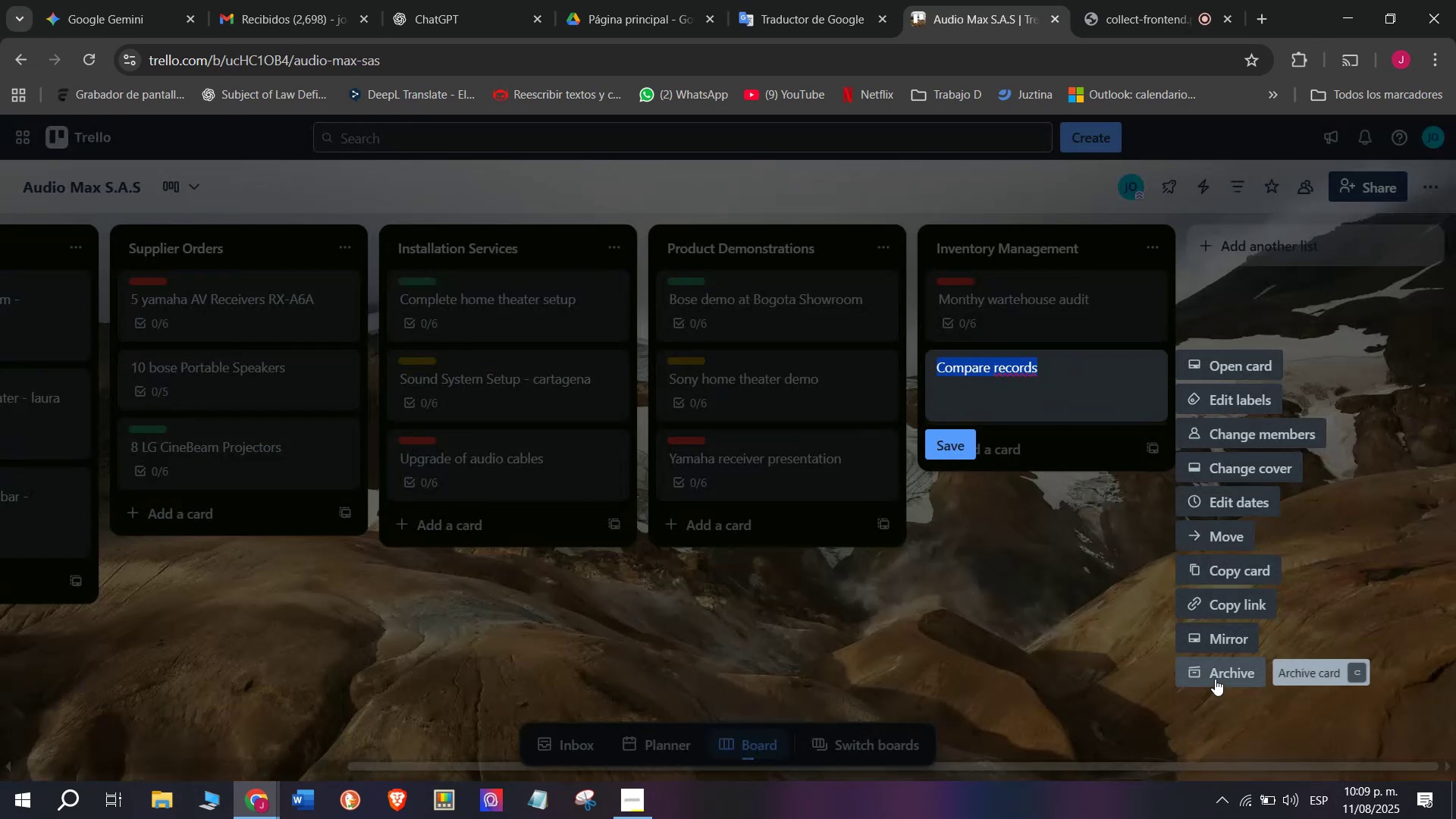 
left_click([1215, 679])
 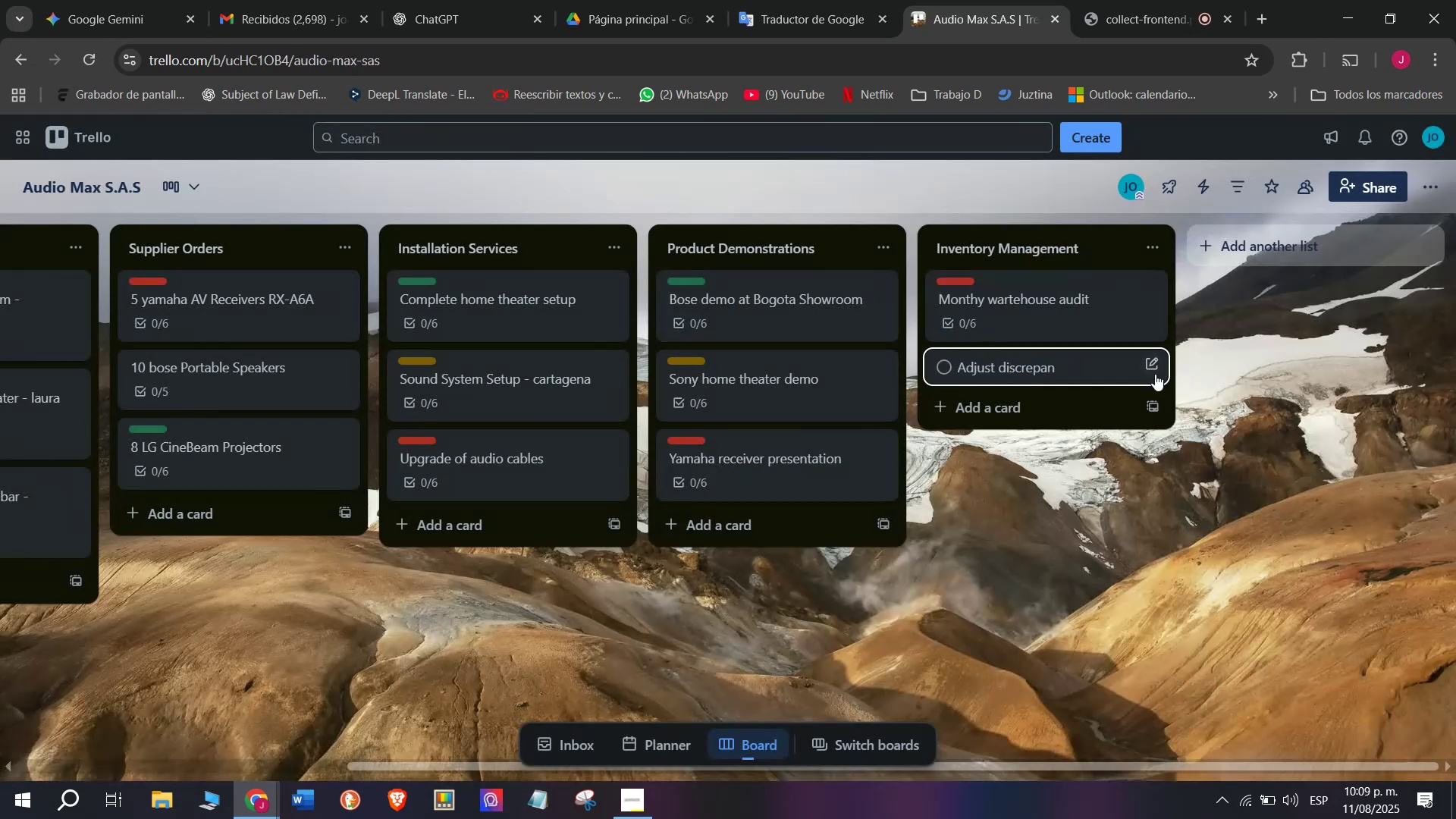 
left_click([1155, 365])
 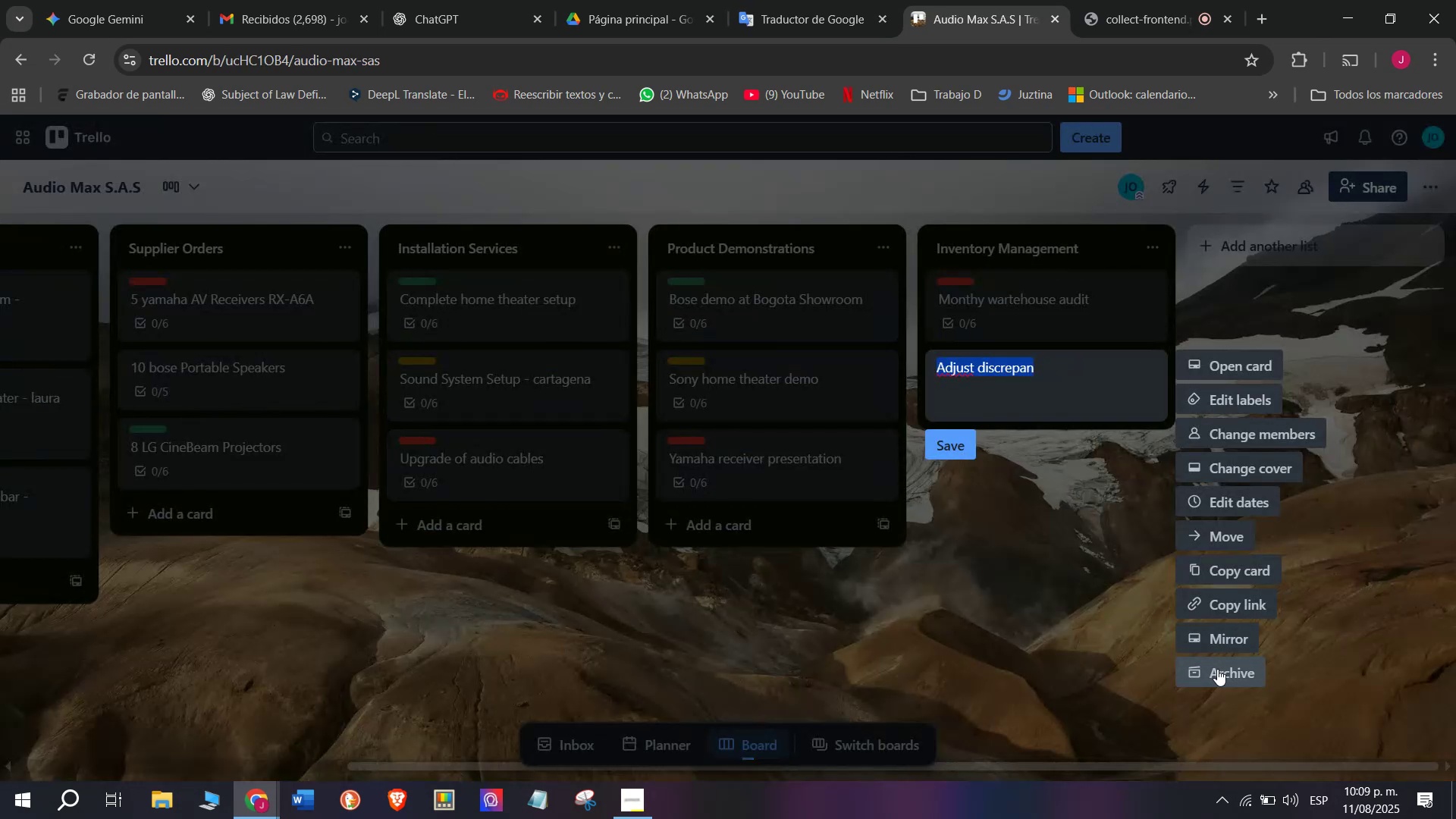 
left_click([1219, 669])
 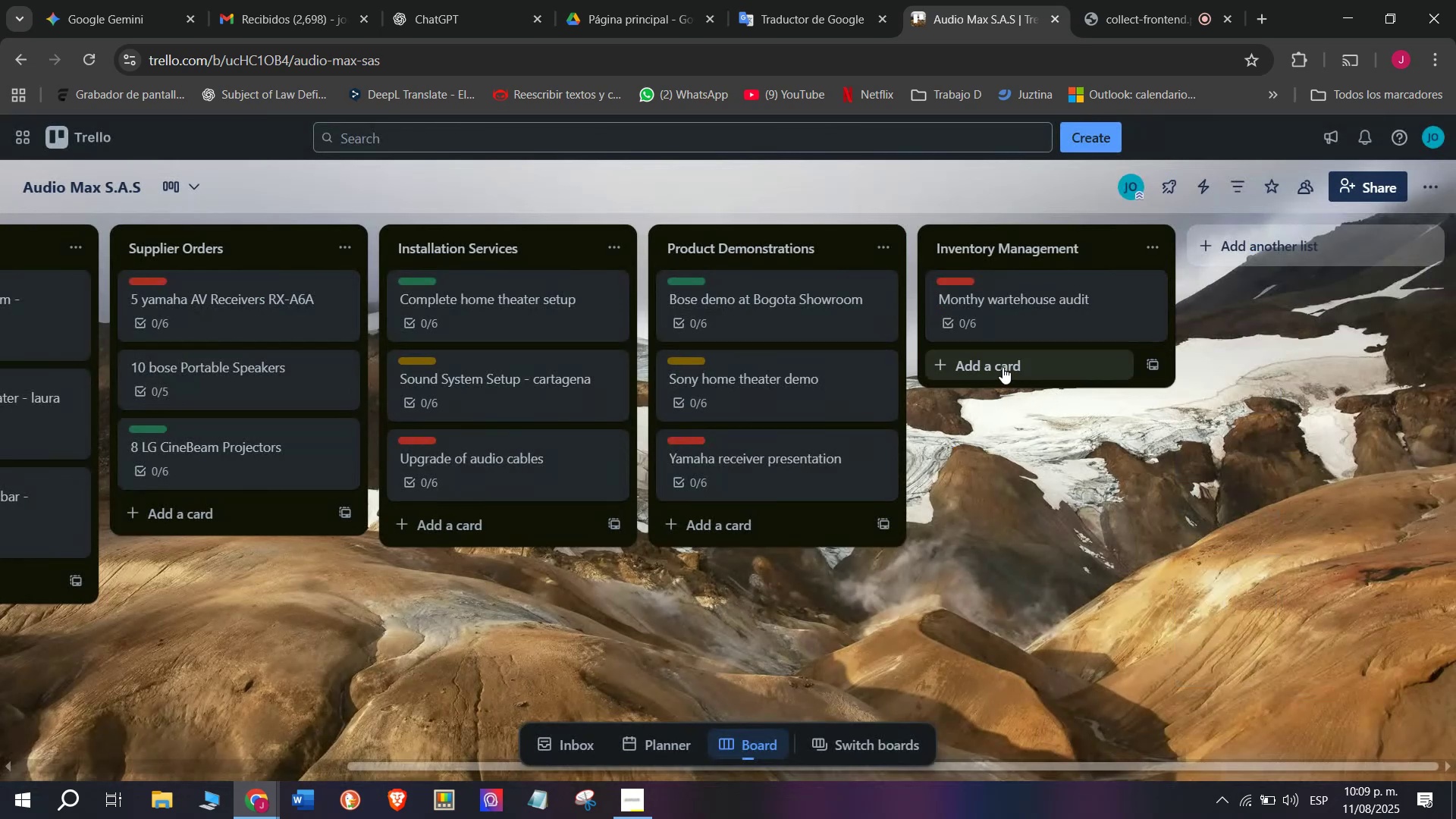 
left_click([1001, 365])
 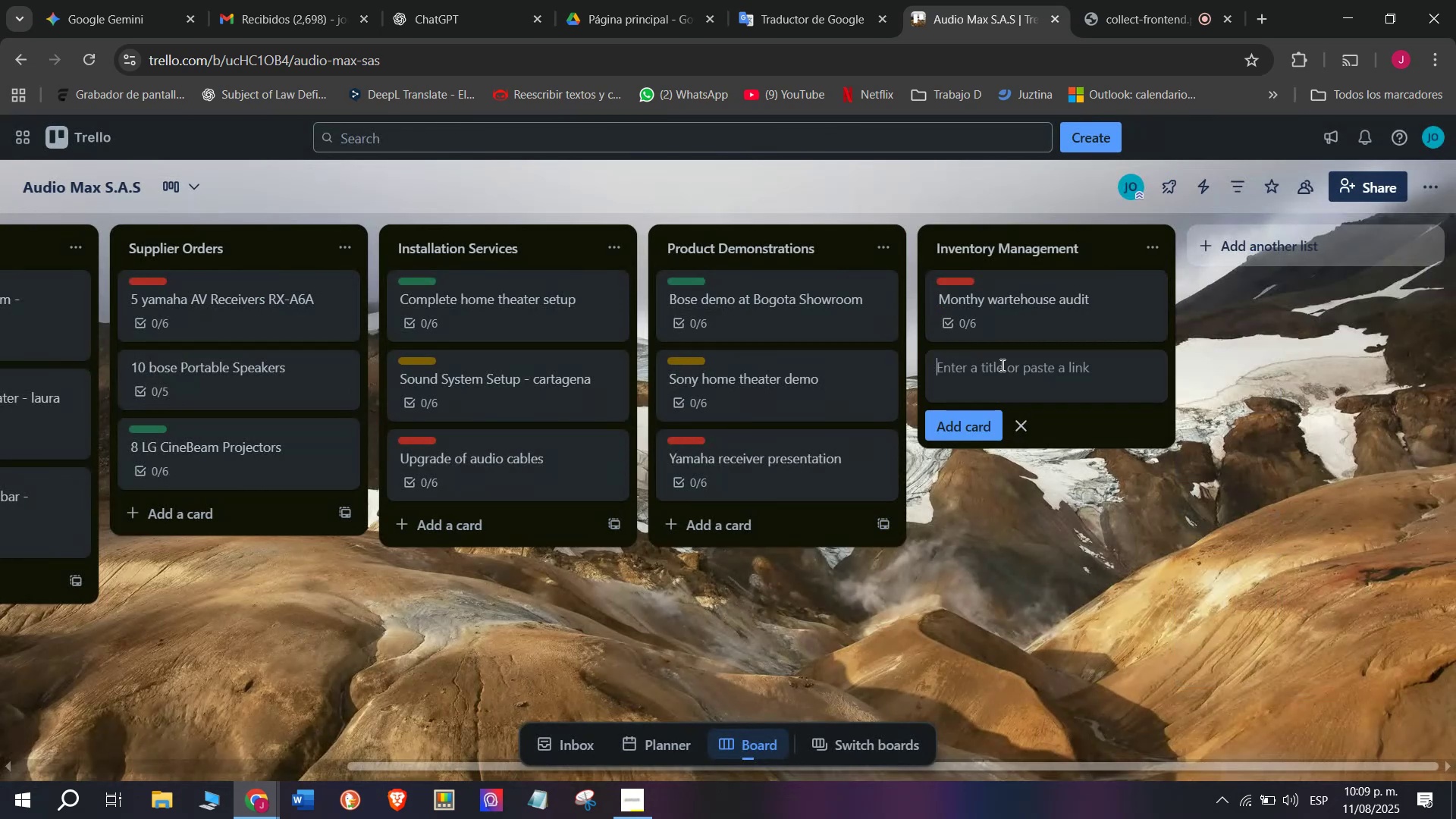 
type(Arrivals of 15 JBL sound systems)
 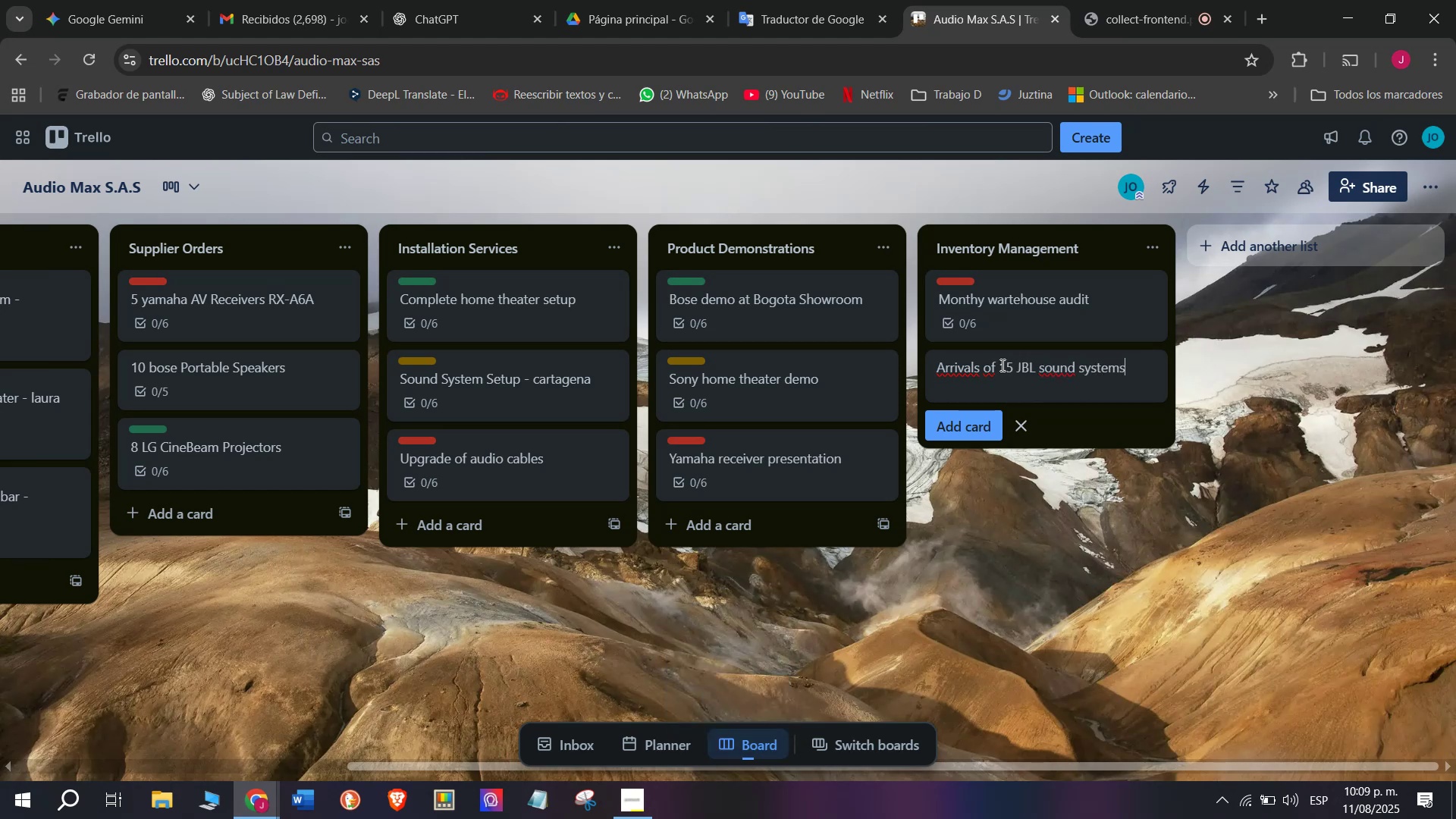 
key(Enter)
 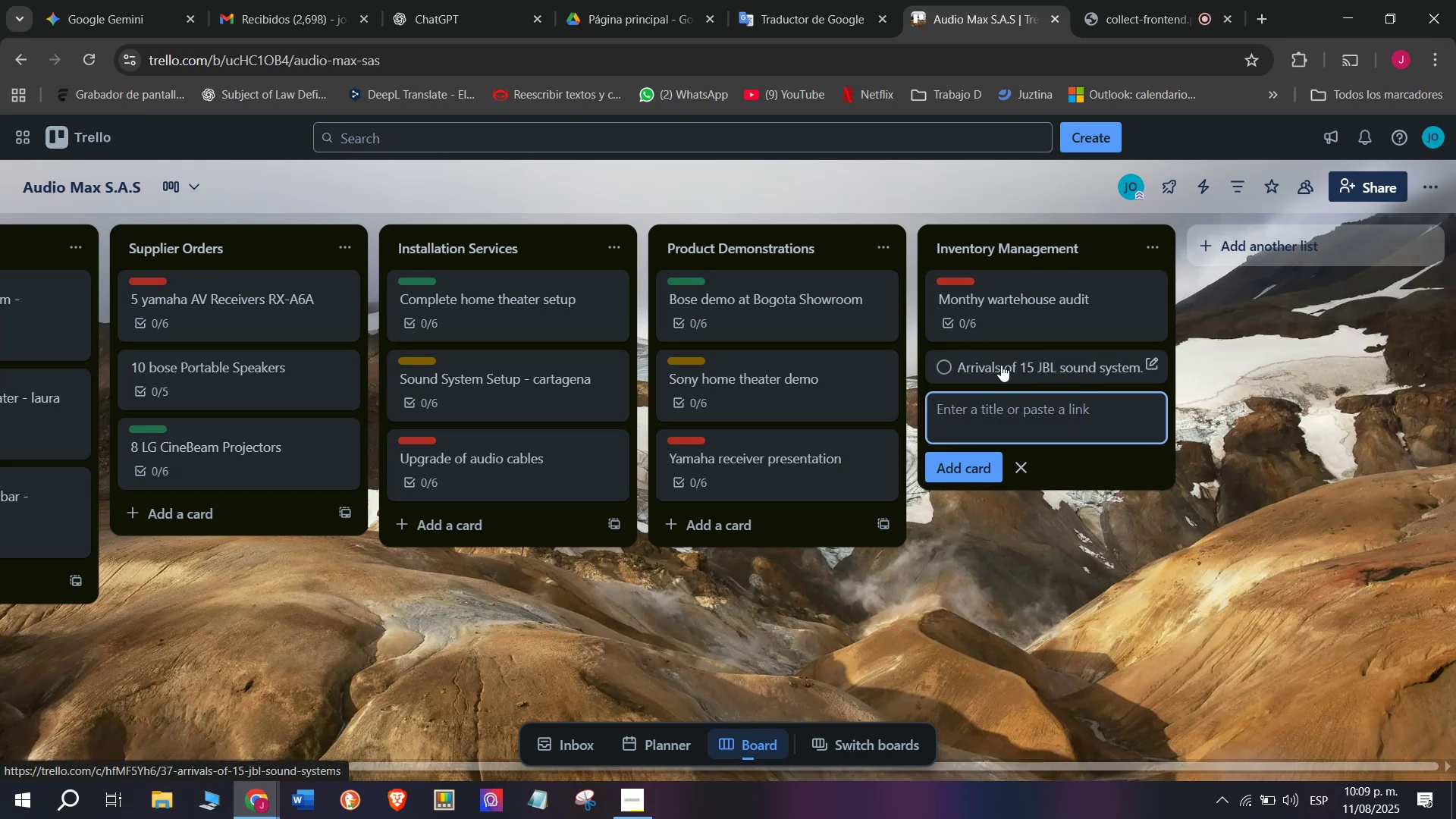 
left_click([1001, 365])
 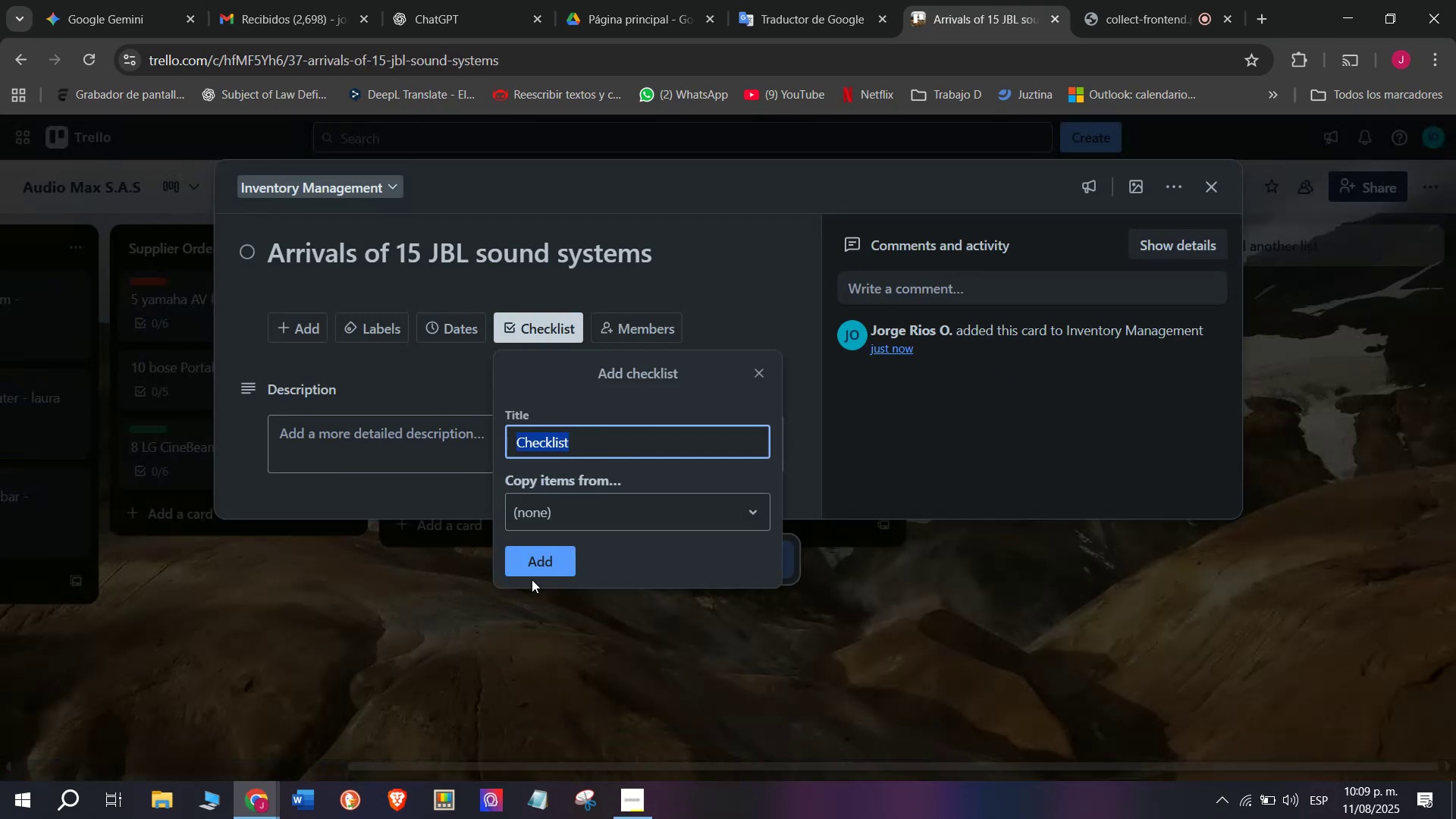 
left_click([532, 579])
 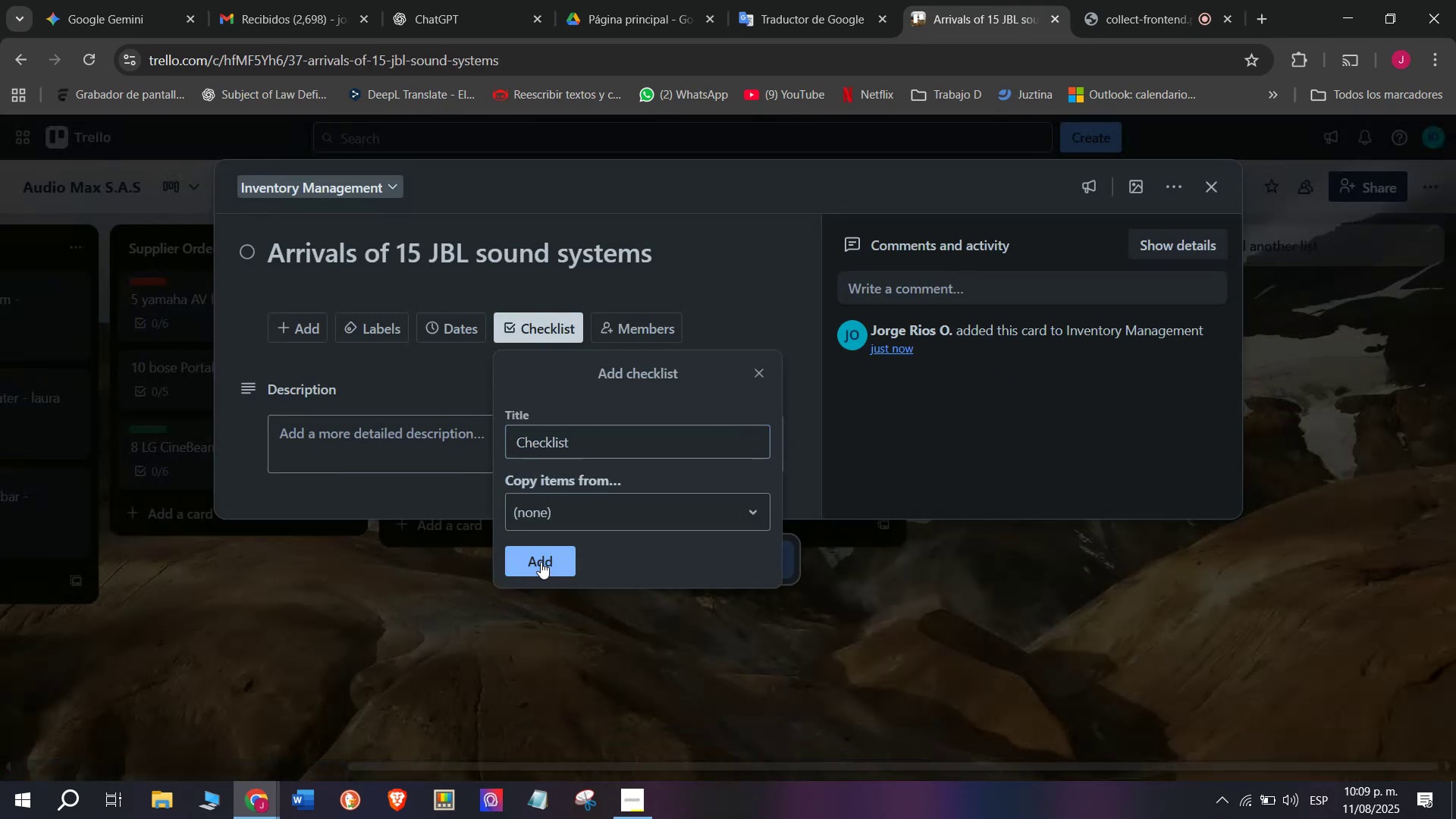 
left_click([541, 562])
 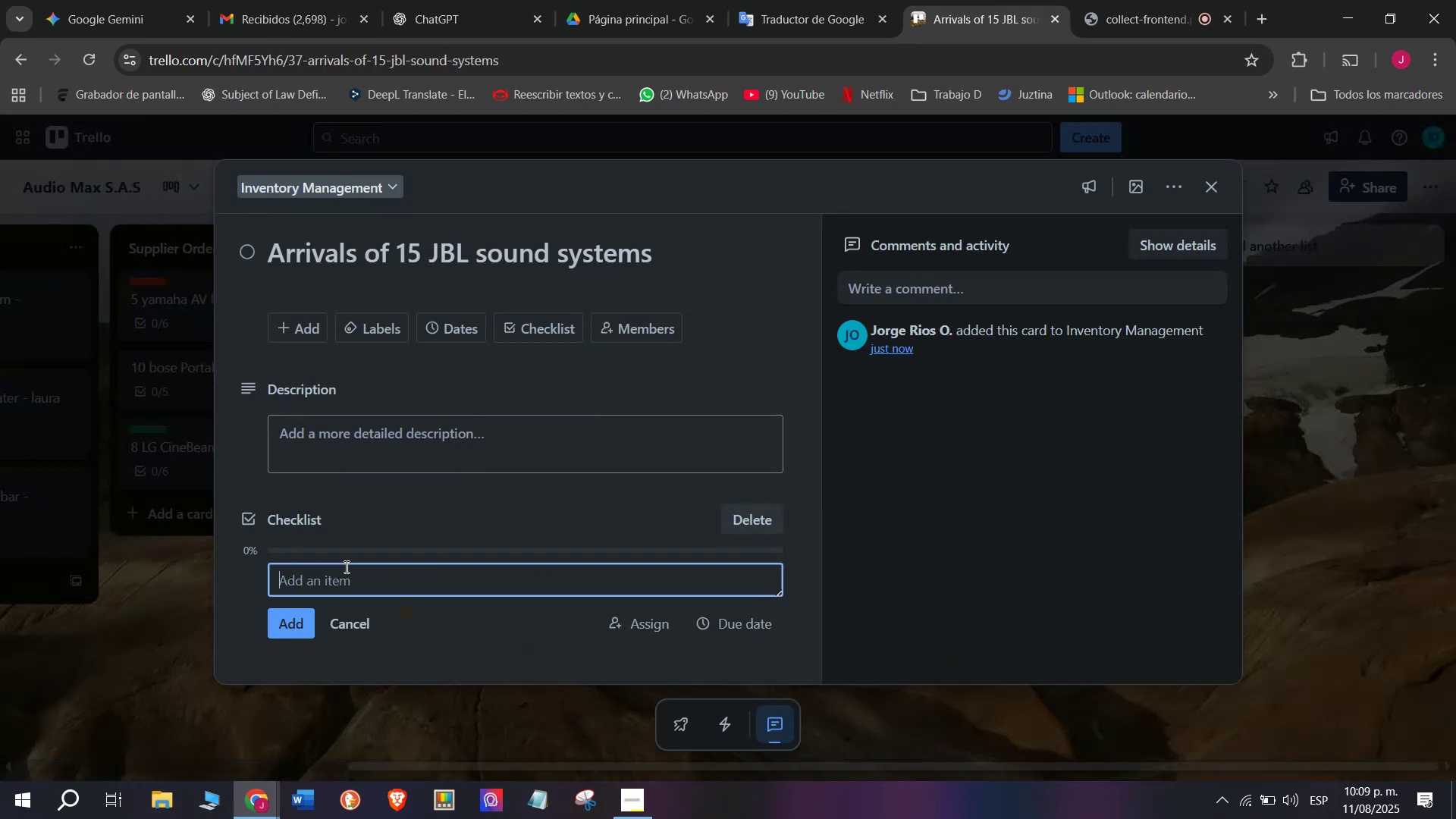 
type(Verify qyua)
key(Backspace)
key(Backspace)
key(Backspace)
type(uantity)
 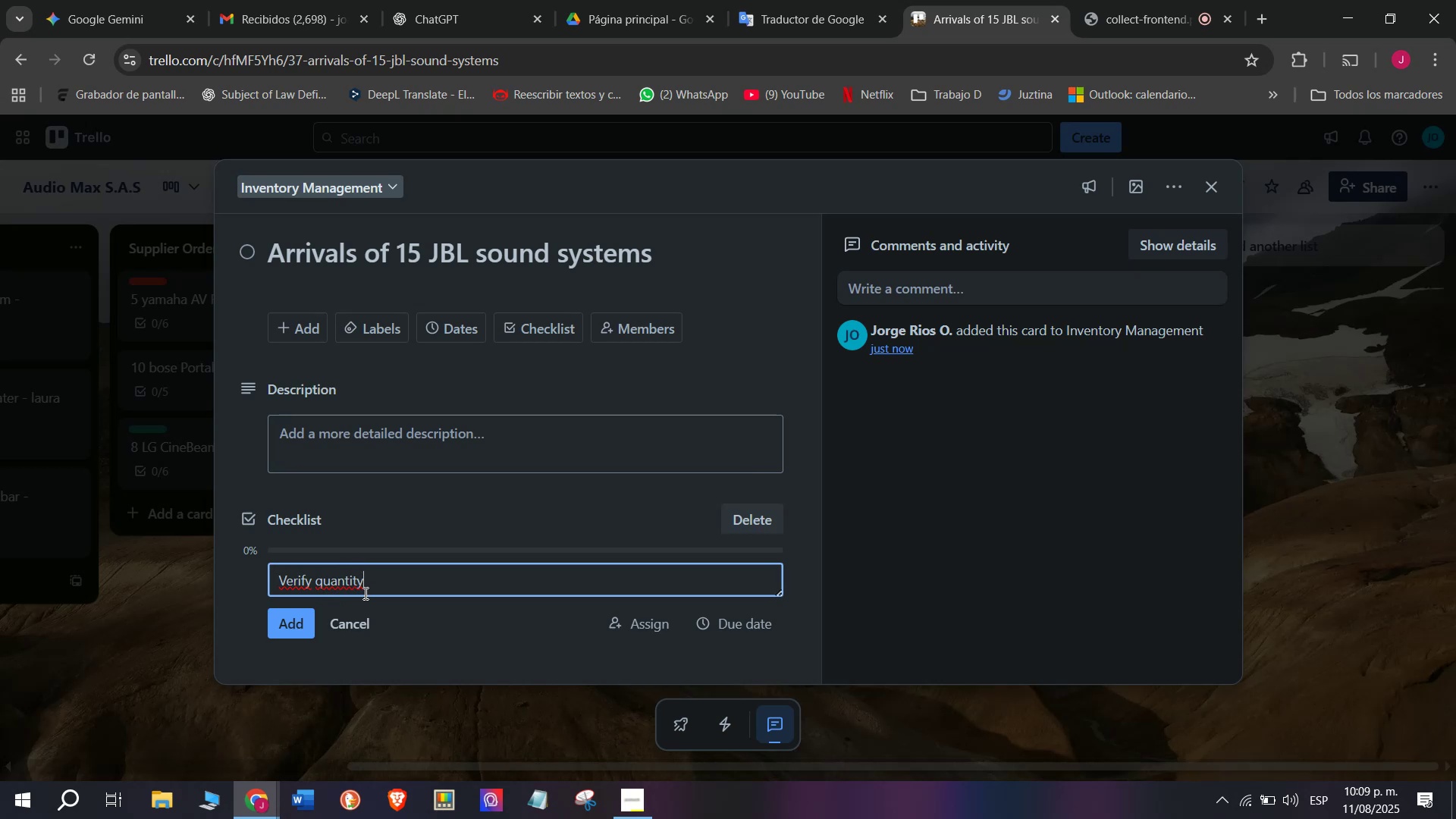 
key(Enter)
 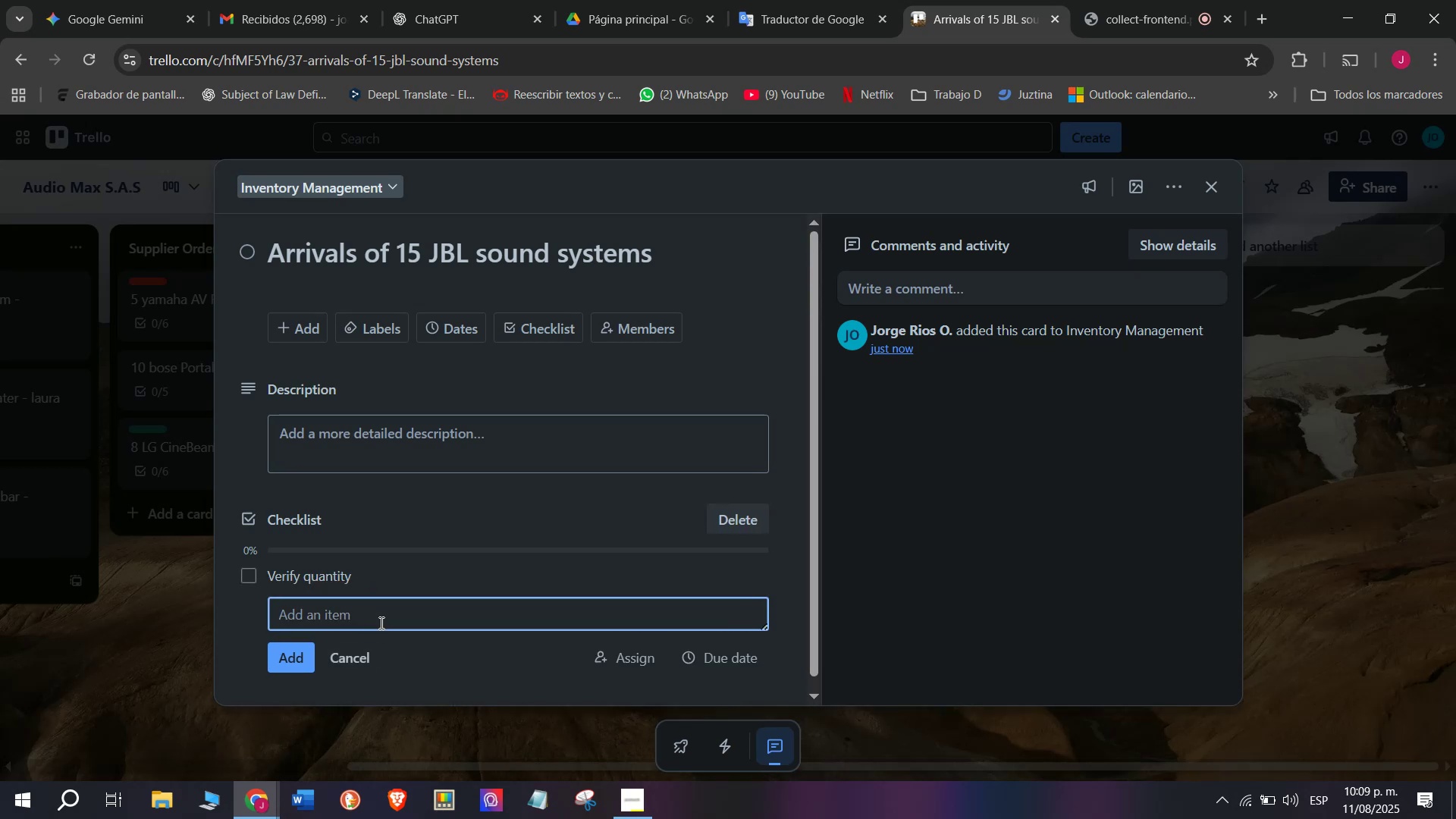 
type(Inspectr)
key(Backspace)
type( packaging)
 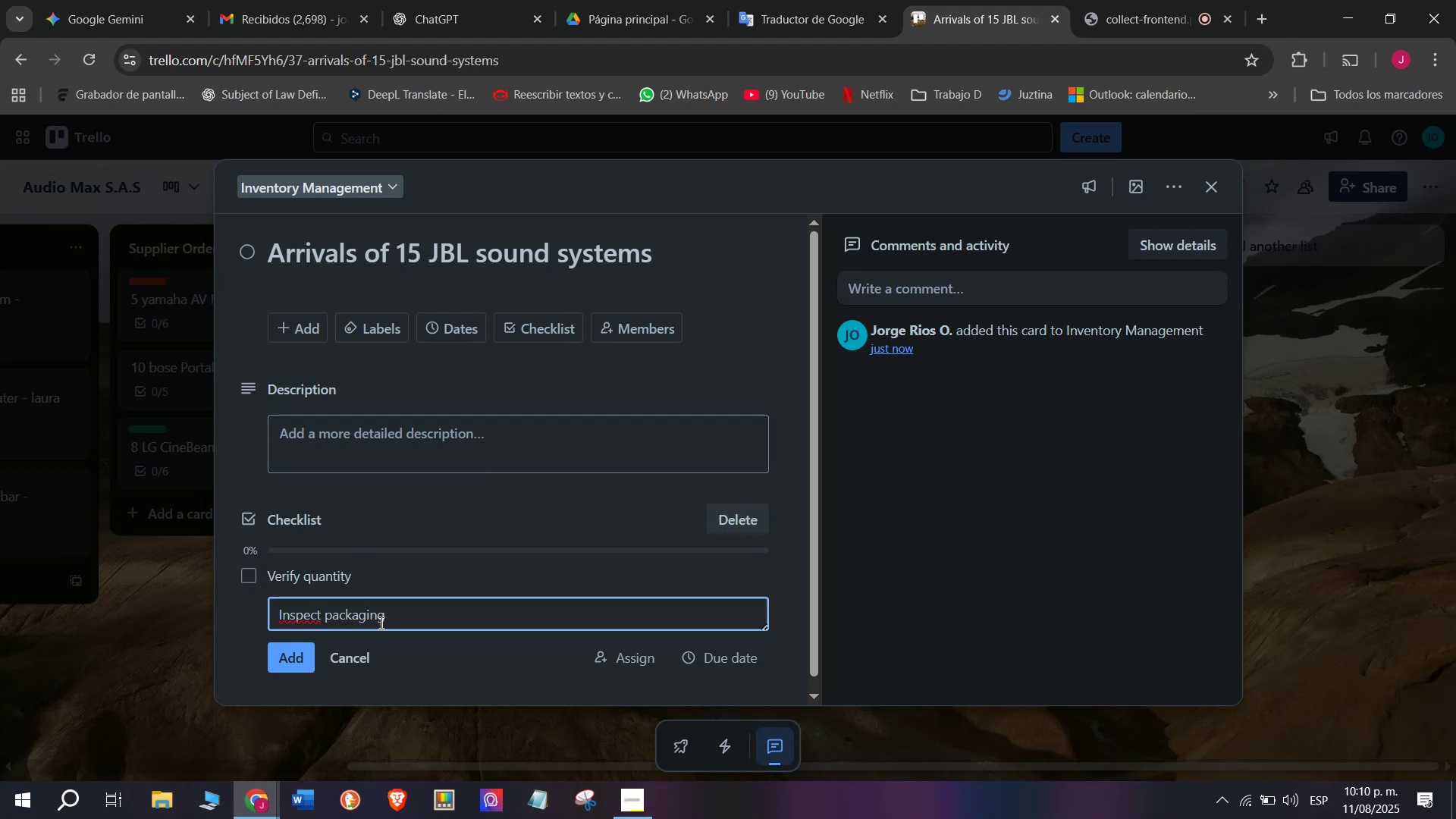 
key(Enter)
 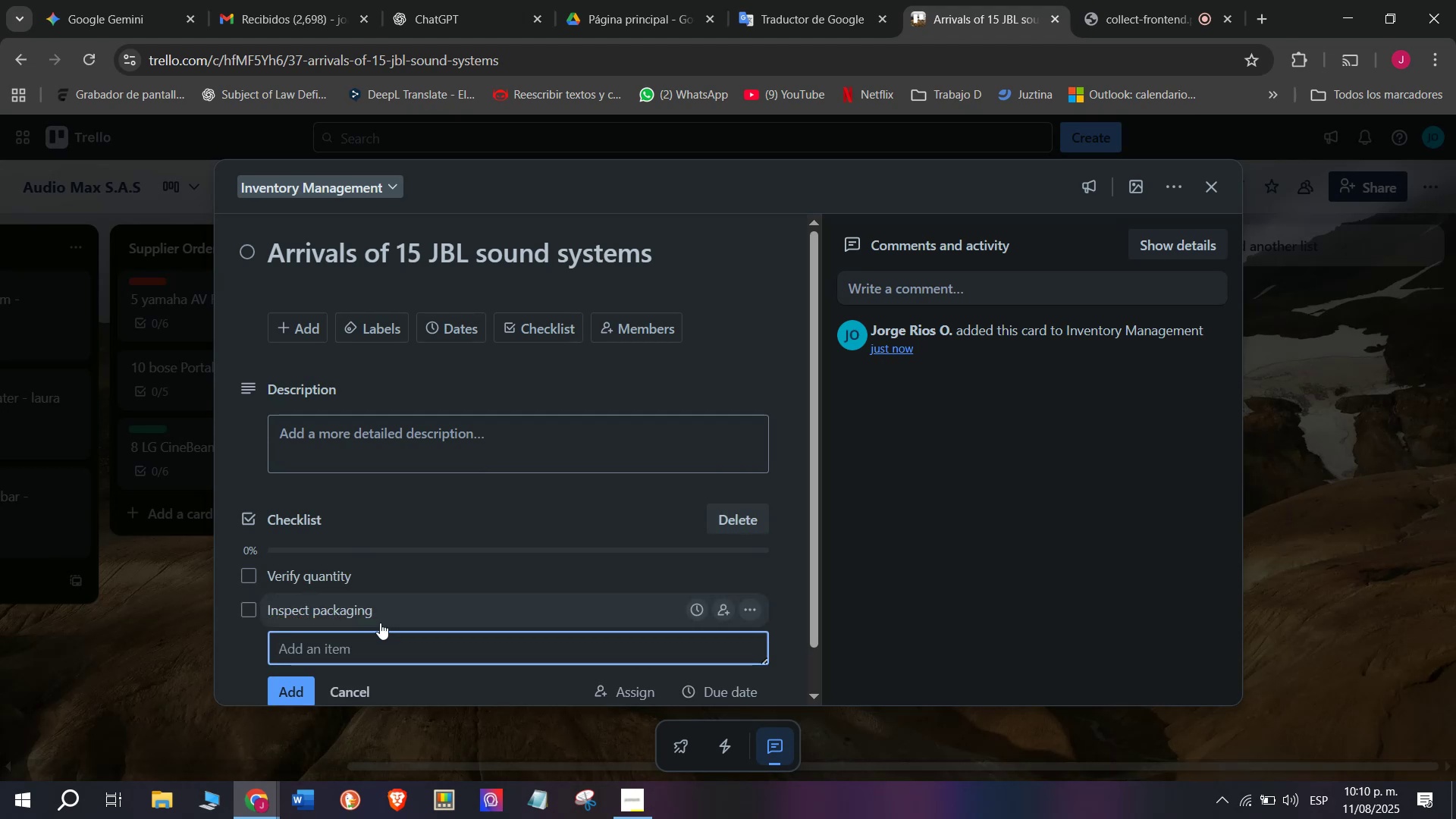 
type(Lav)
key(Backspace)
type(bel units)
 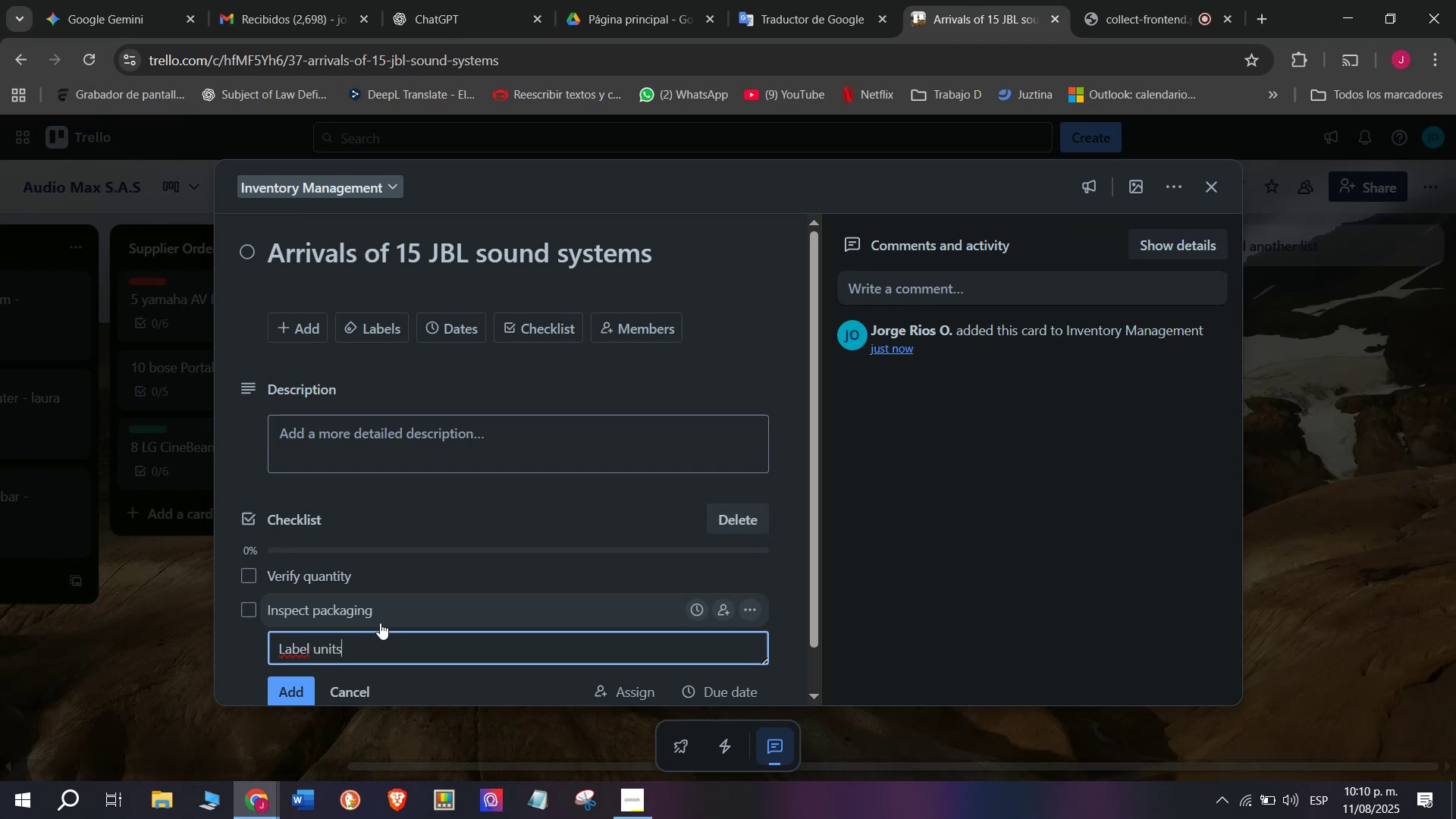 
key(Enter)
 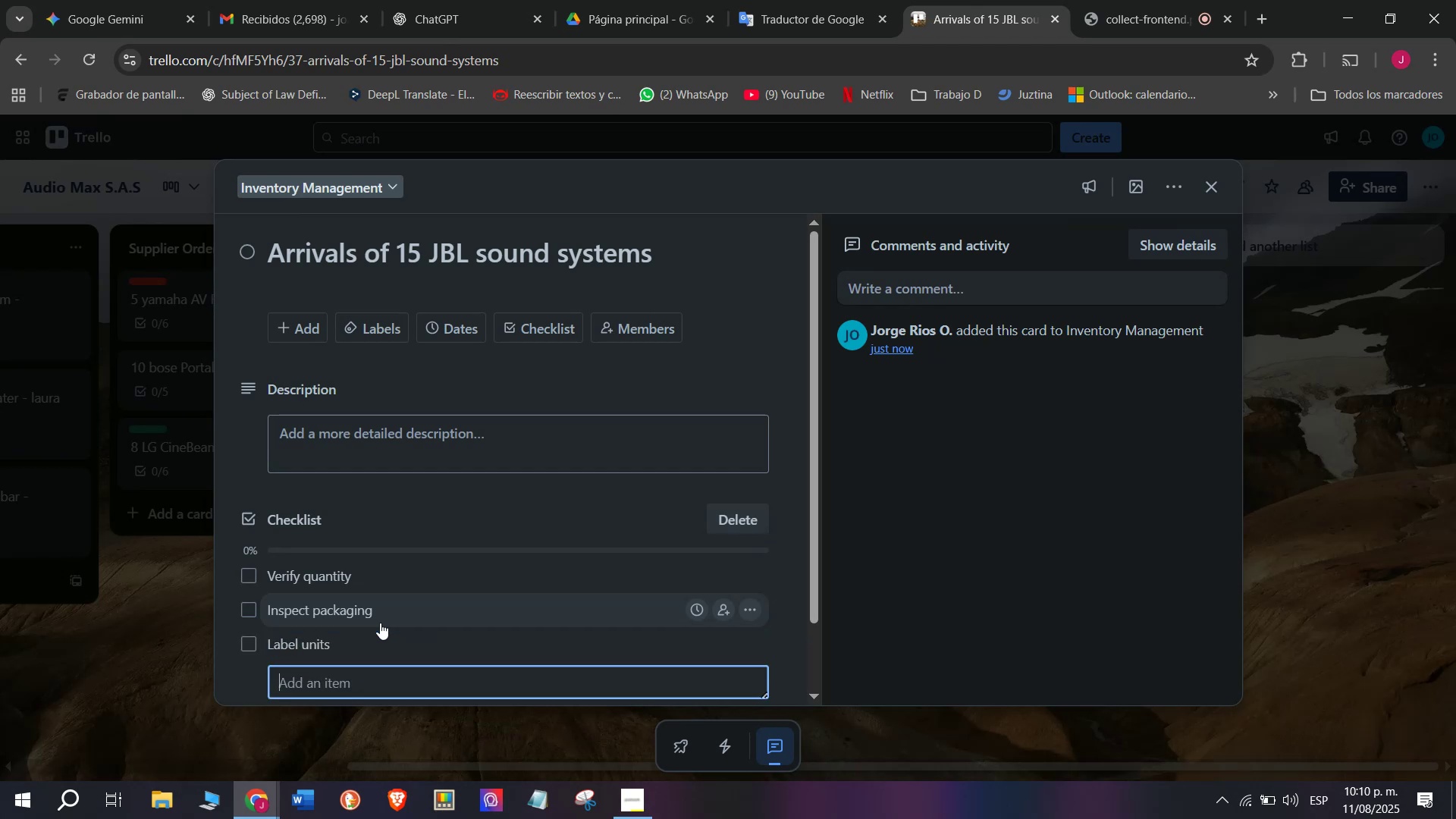 
scroll: coordinate [380, 607], scroll_direction: down, amount: 6.0
 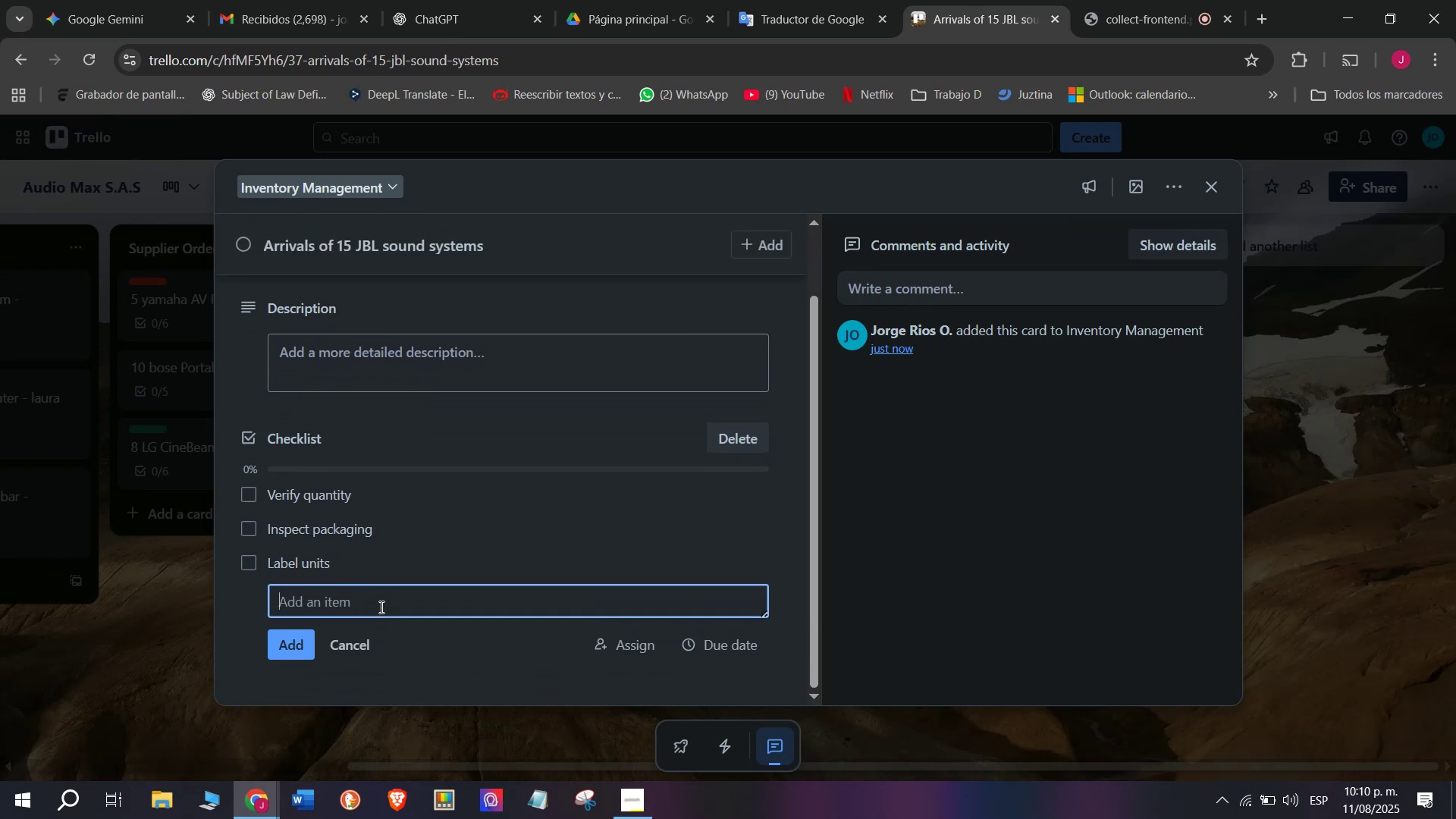 
type(Update stock)
 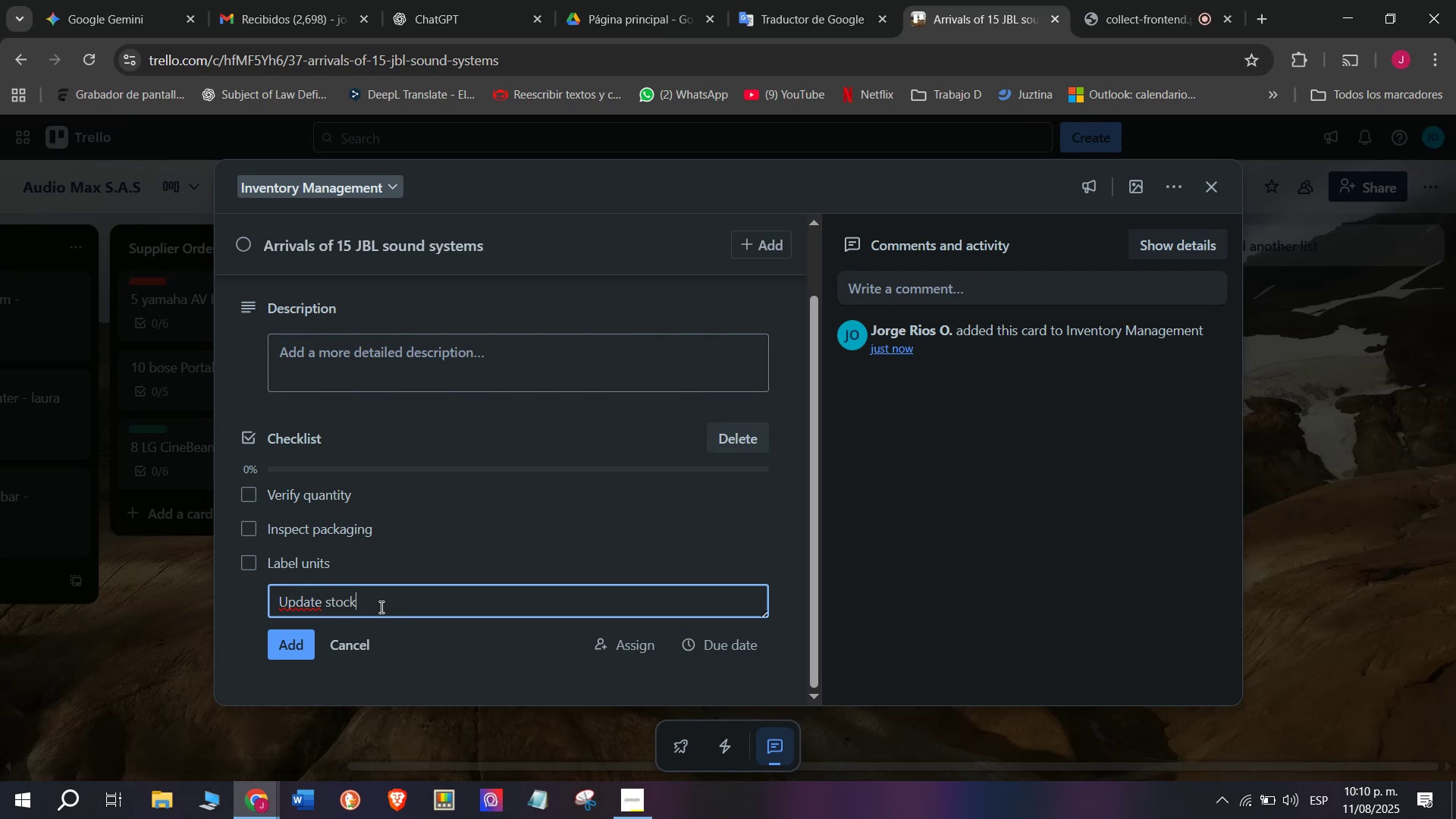 
key(Enter)
 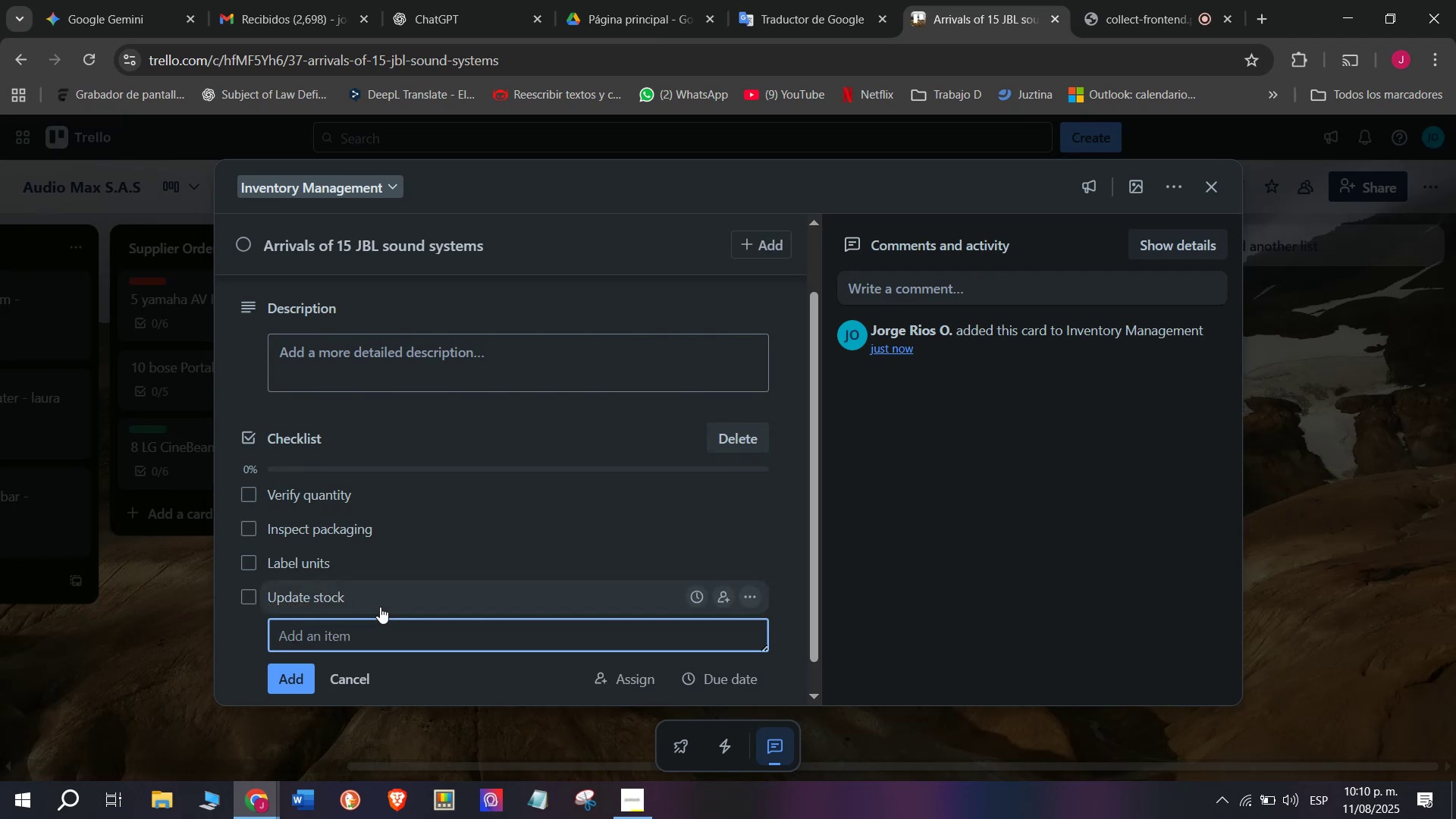 
type(Notify sal`es)
key(Backspace)
key(Backspace)
key(Backspace)
type(es)
 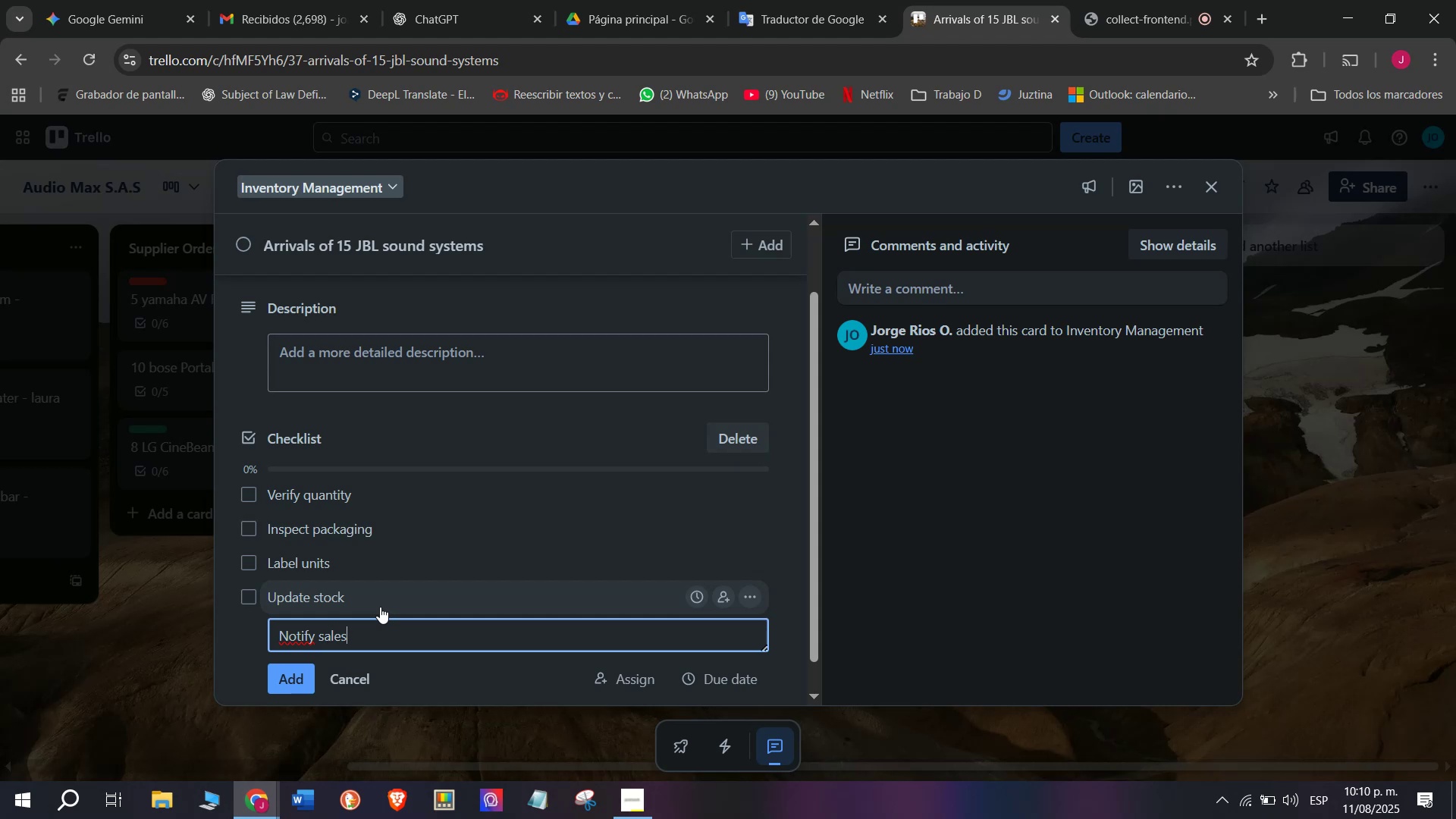 
key(Enter)
 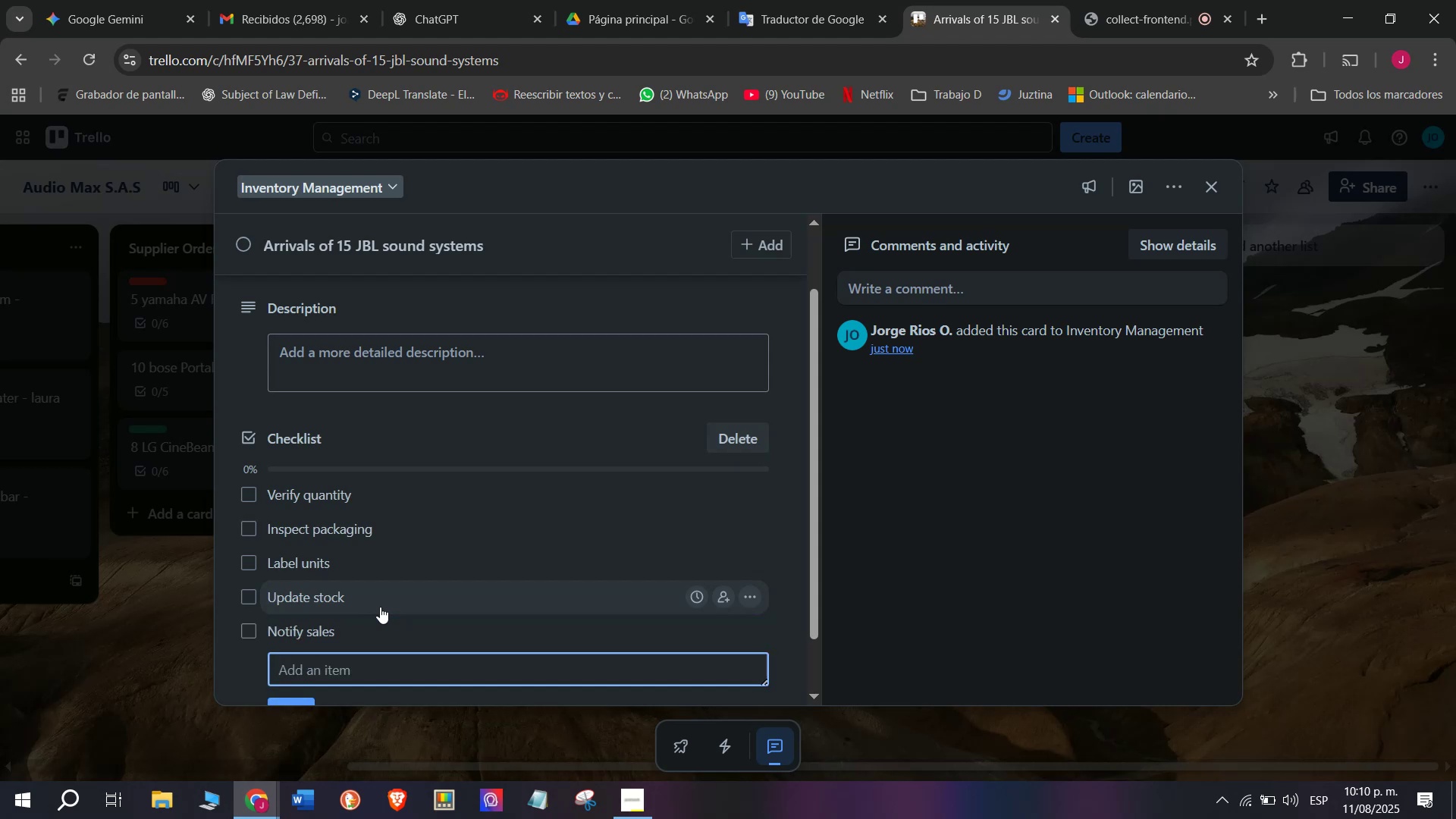 
type(Add to website)
 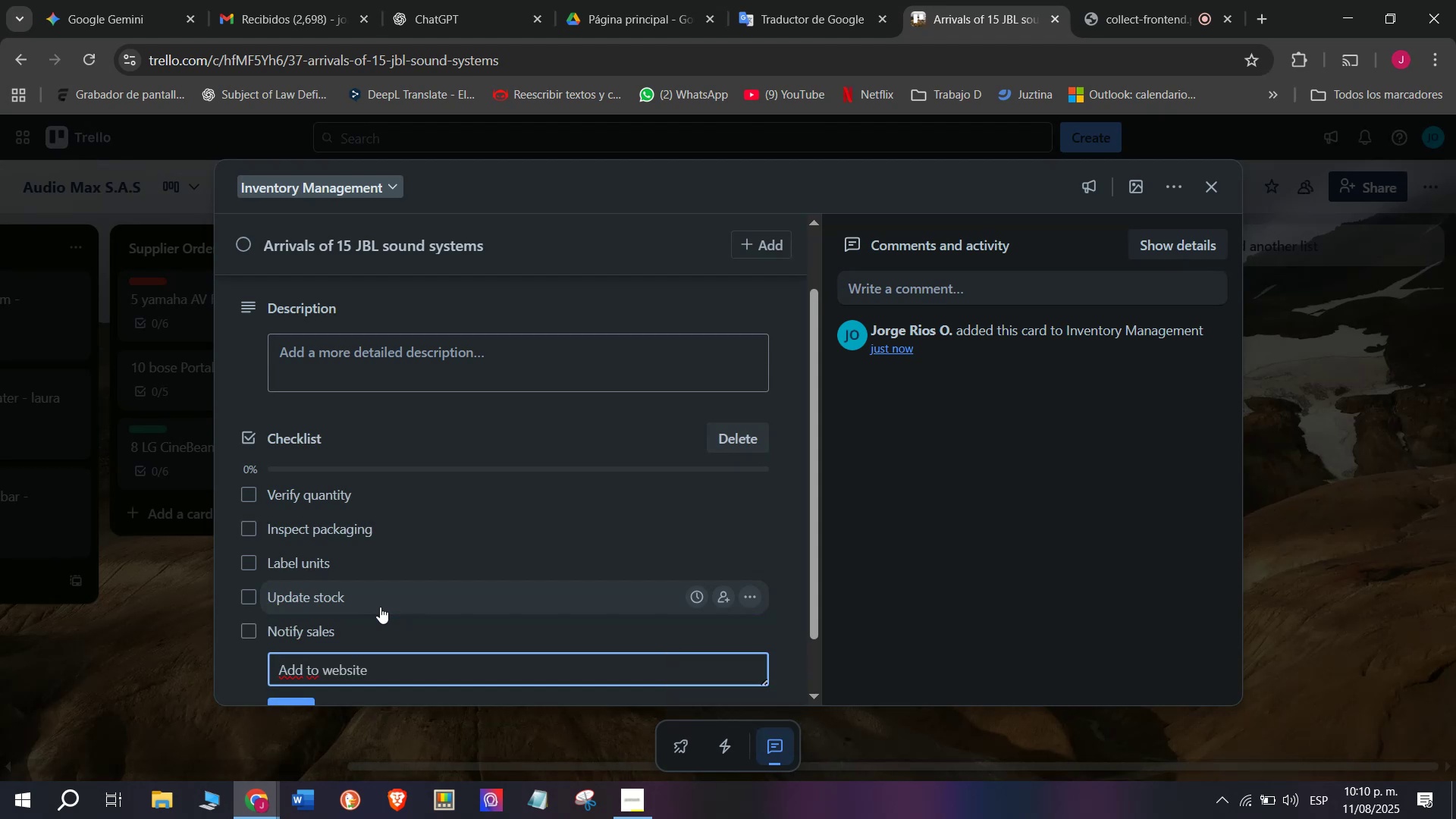 
key(Enter)
 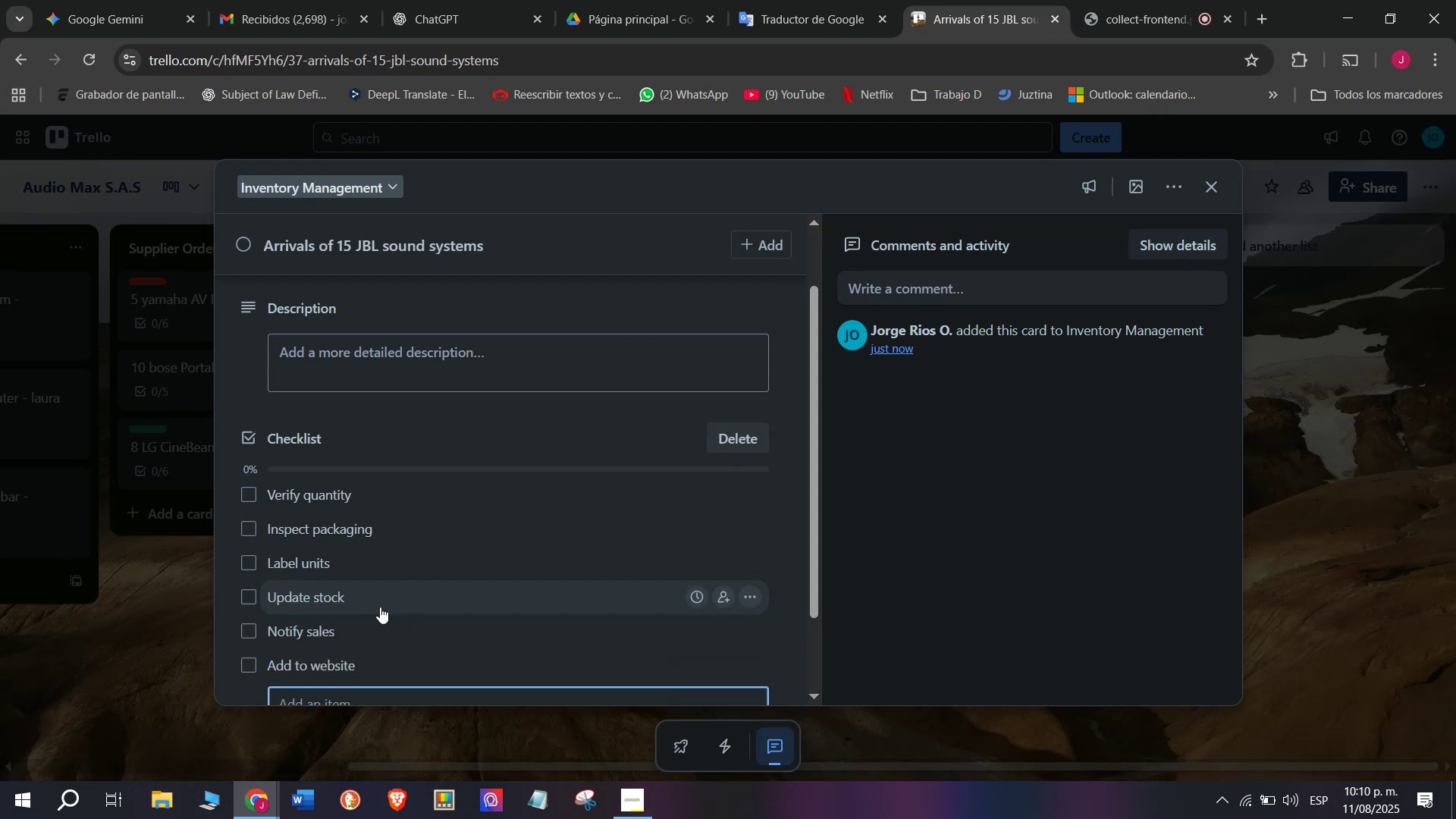 
scroll: coordinate [380, 607], scroll_direction: down, amount: 1.0
 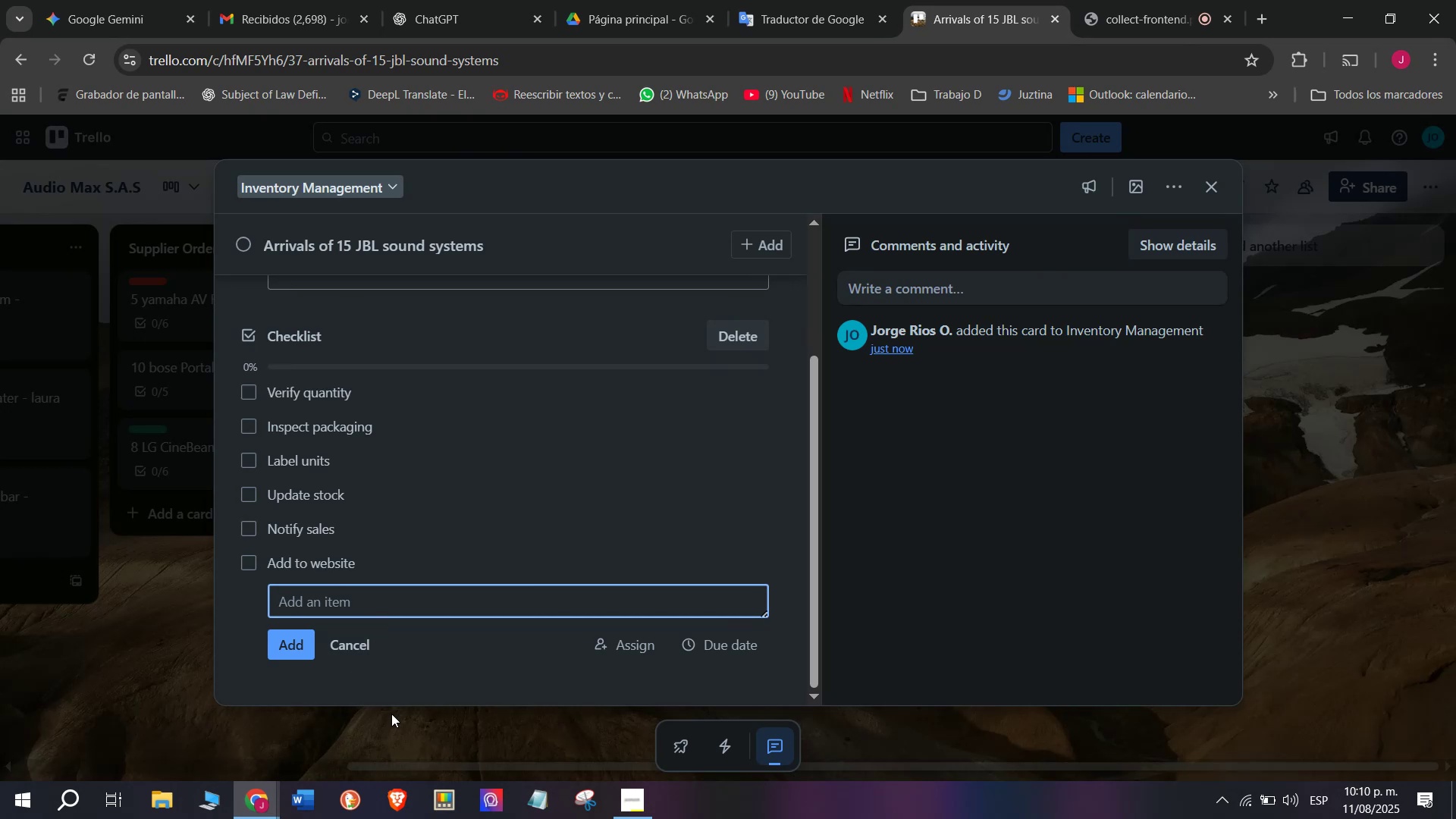 
scroll: coordinate [299, 566], scroll_direction: none, amount: 0.0
 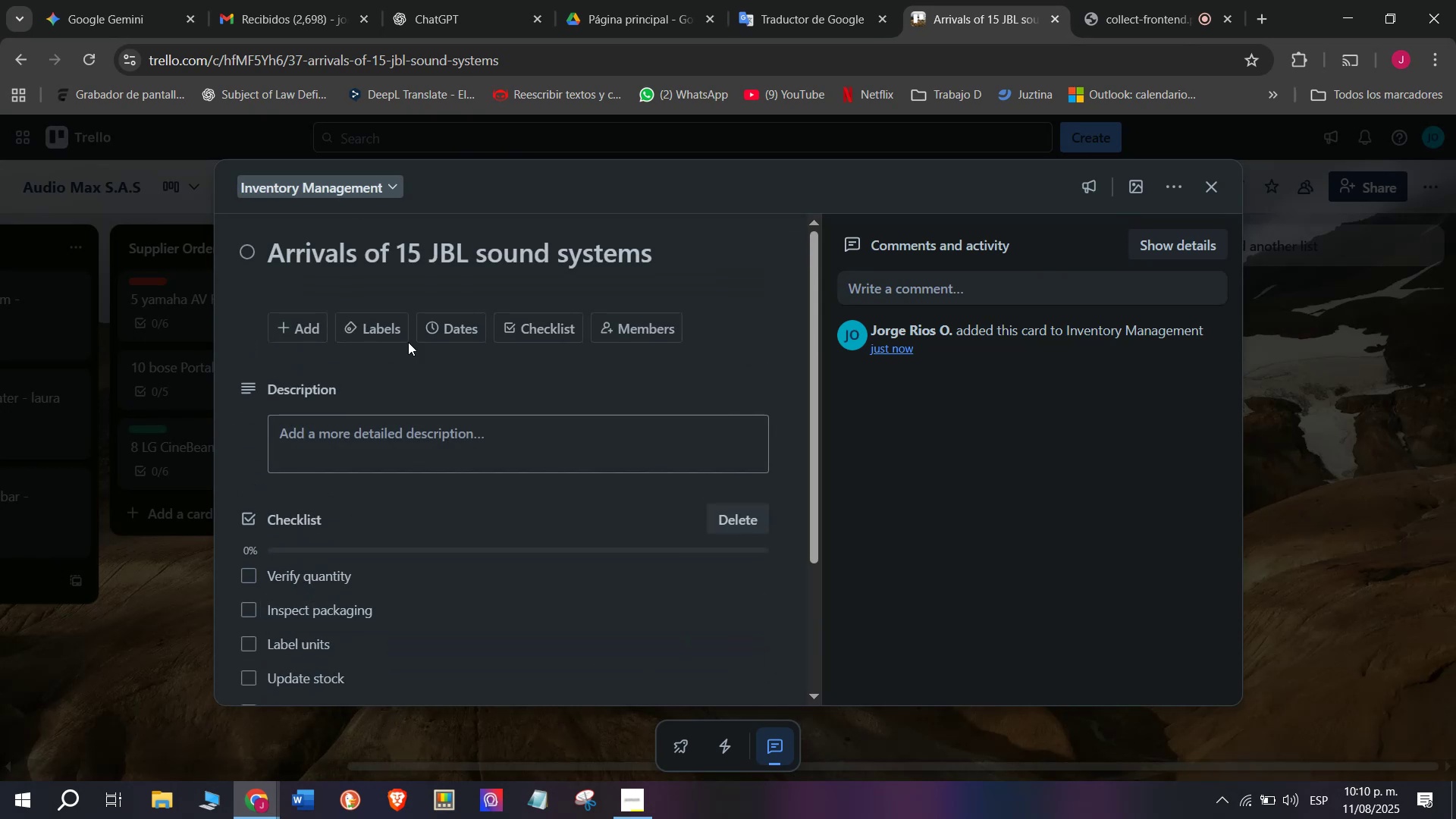 
left_click([354, 316])
 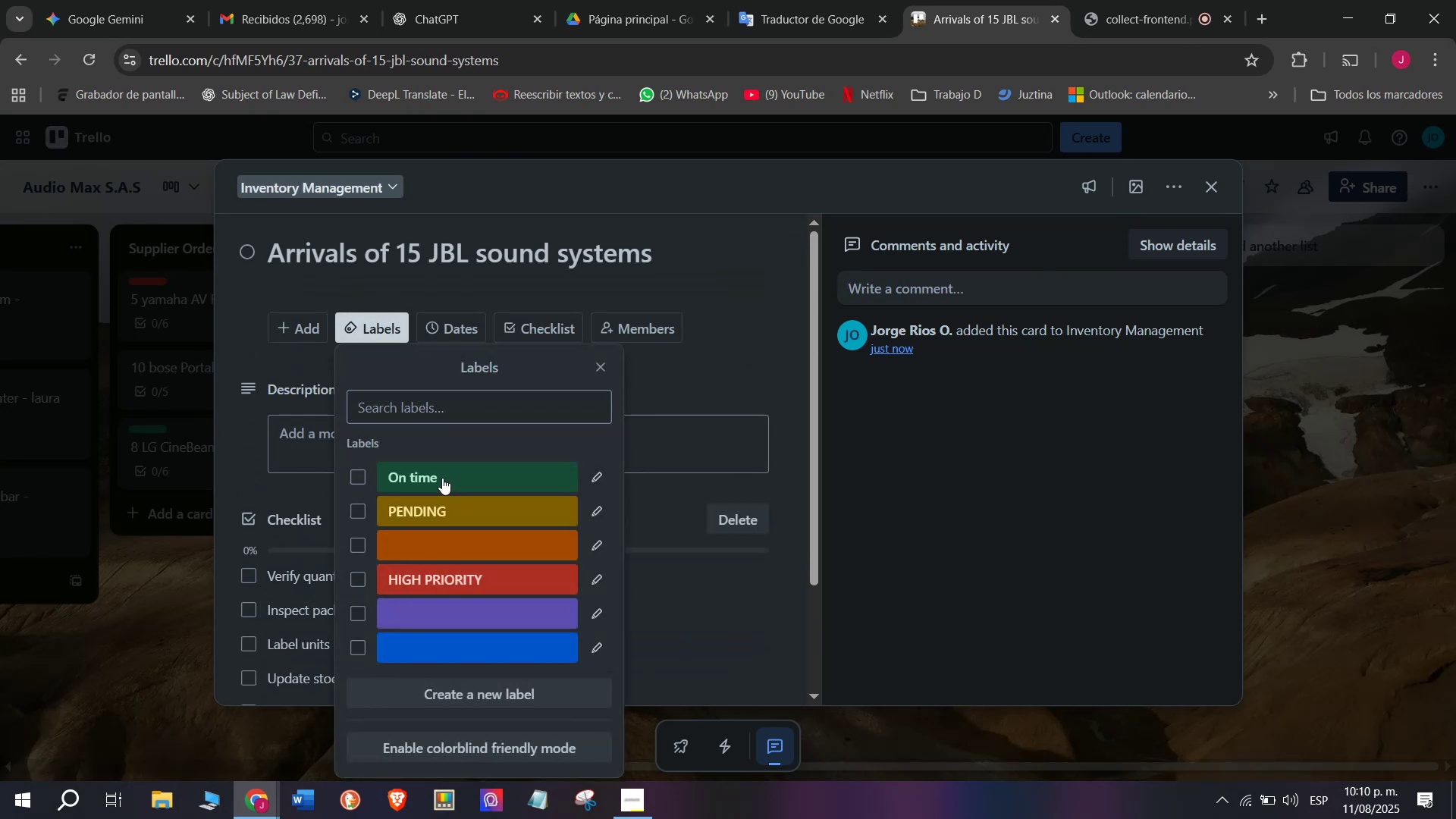 
double_click([172, 506])
 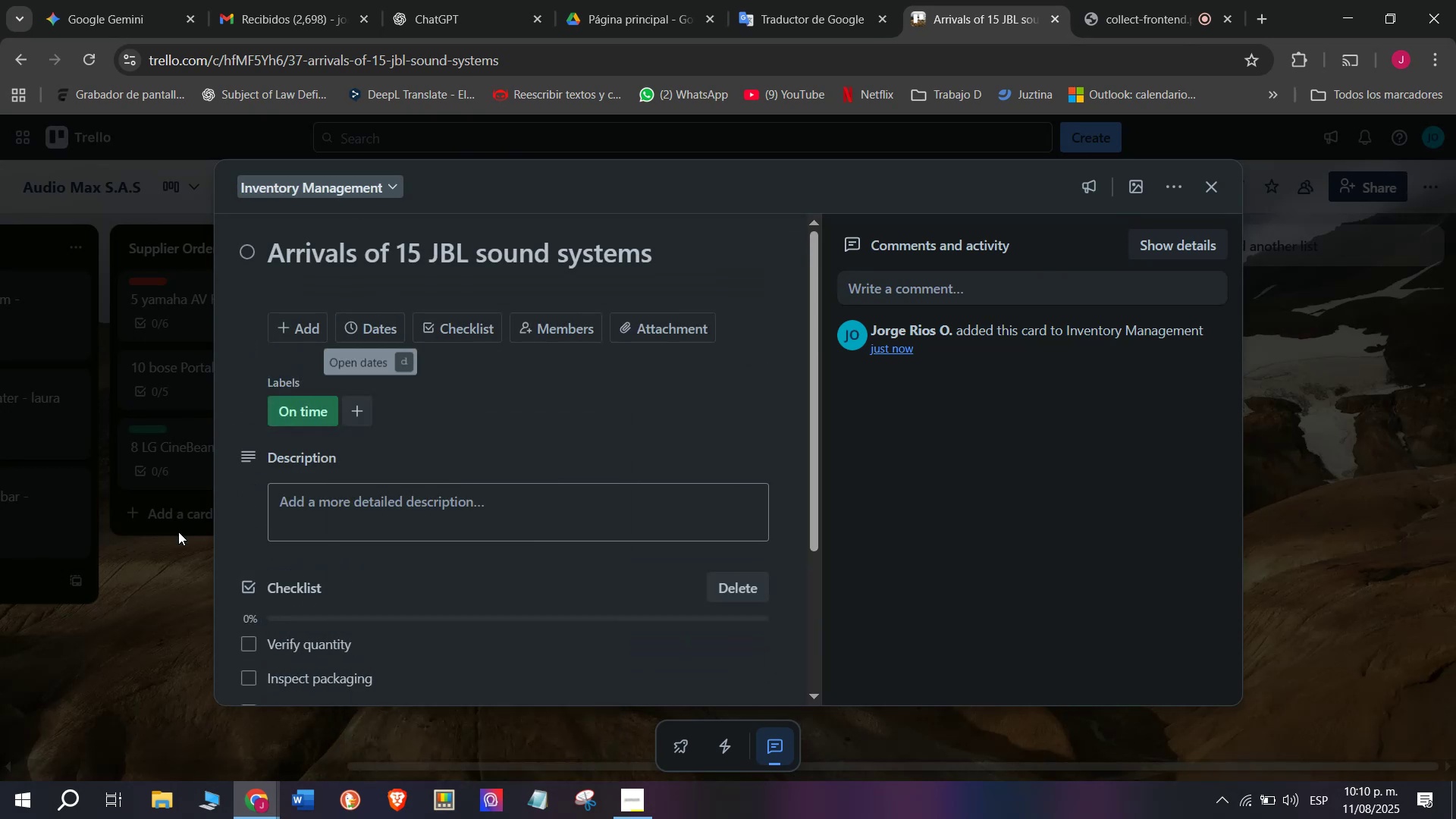 
left_click([168, 554])
 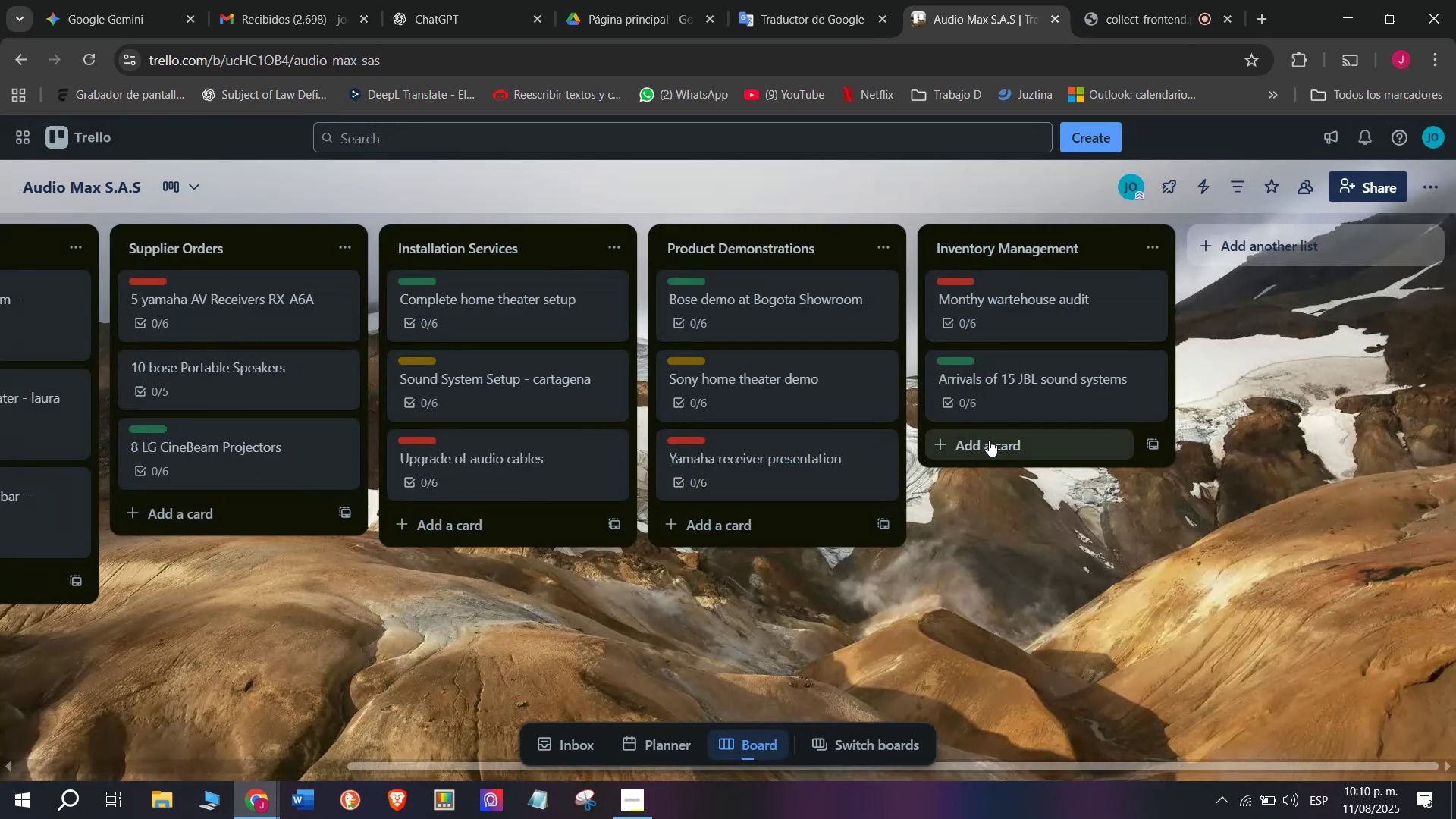 
left_click([990, 441])
 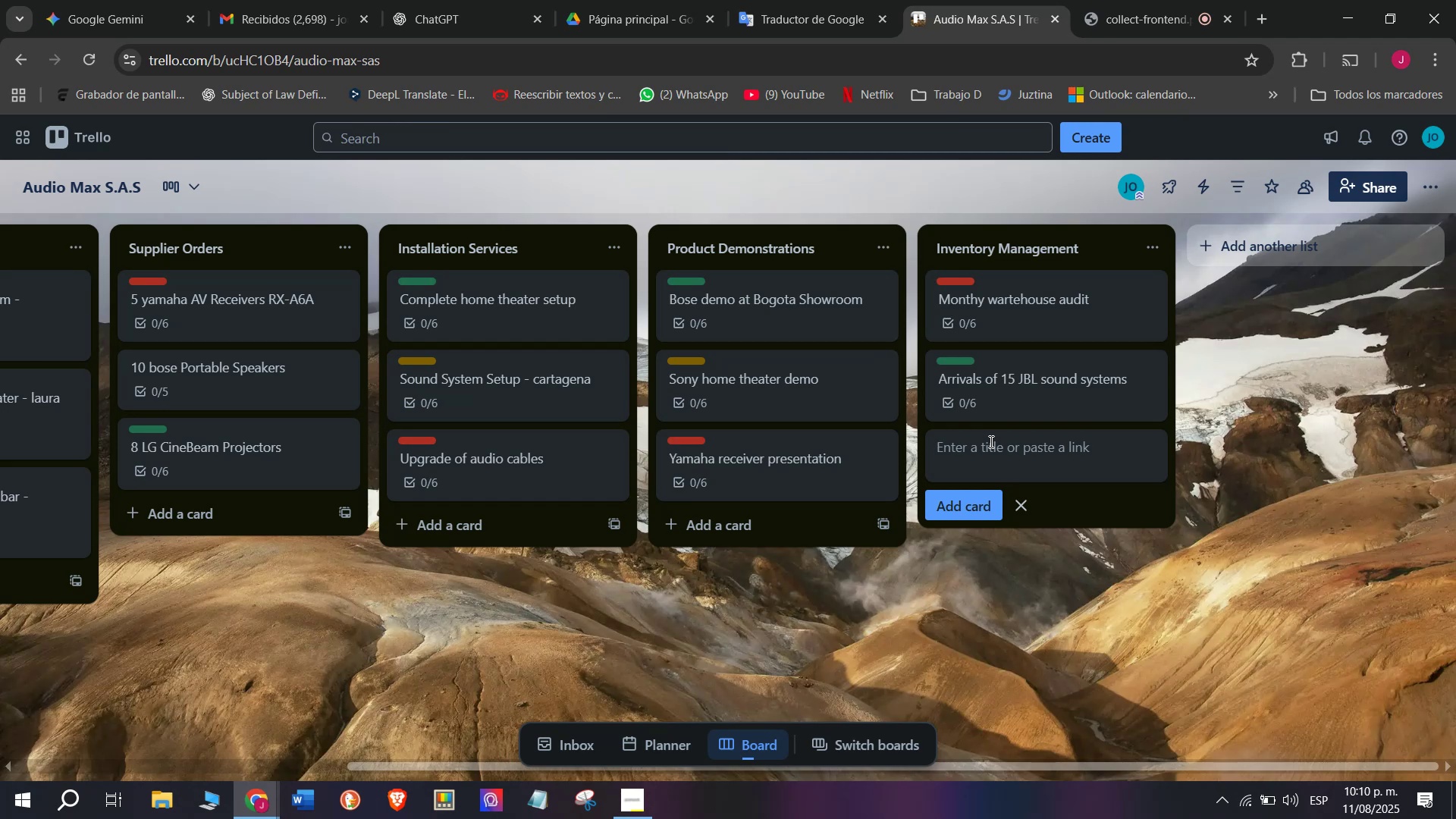 
type(Rw)
key(Backspace)
type(w)
key(Backspace)
type(efurbishes)
key(Backspace)
type(d product classification)
 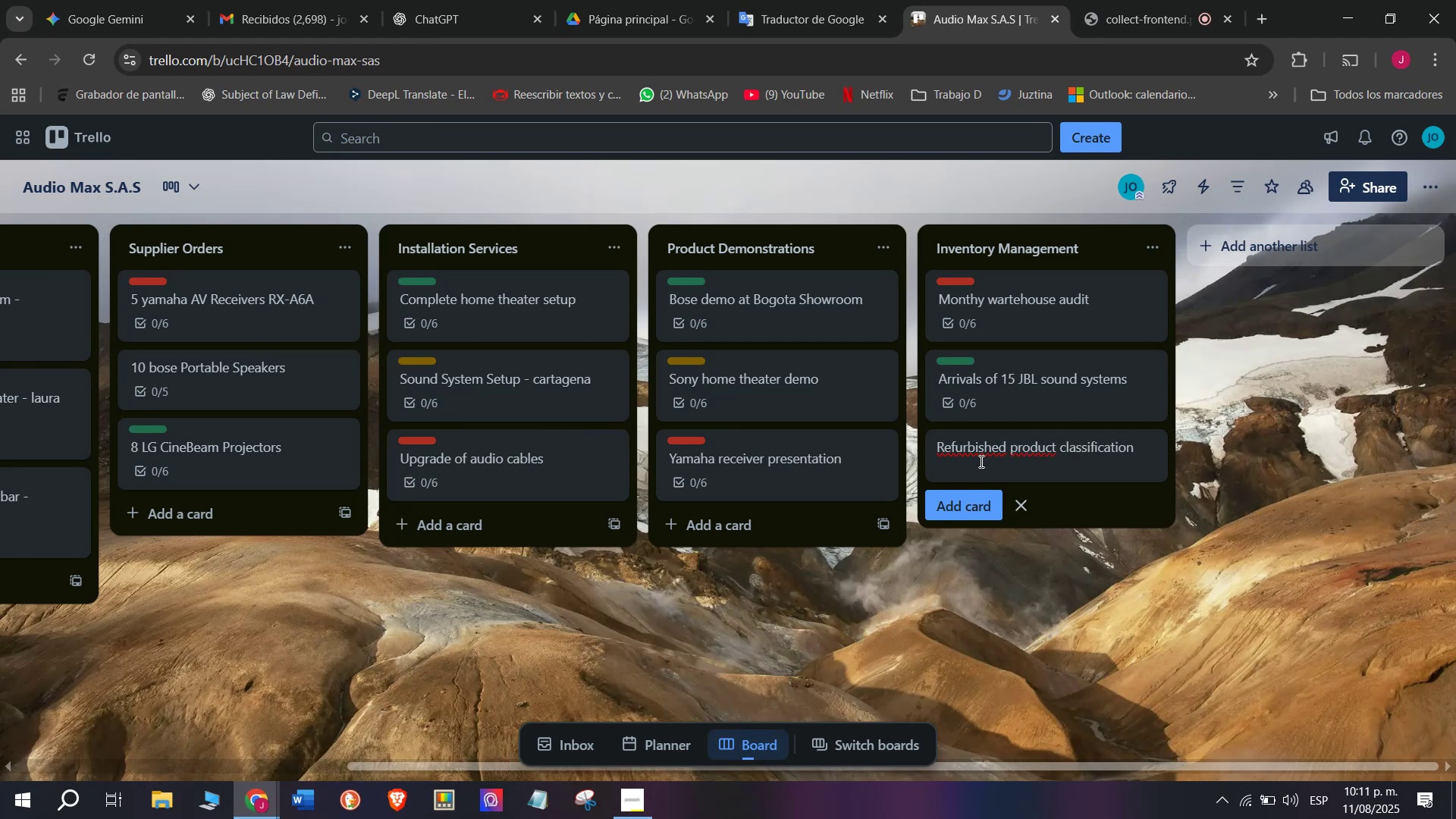 
key(Enter)
 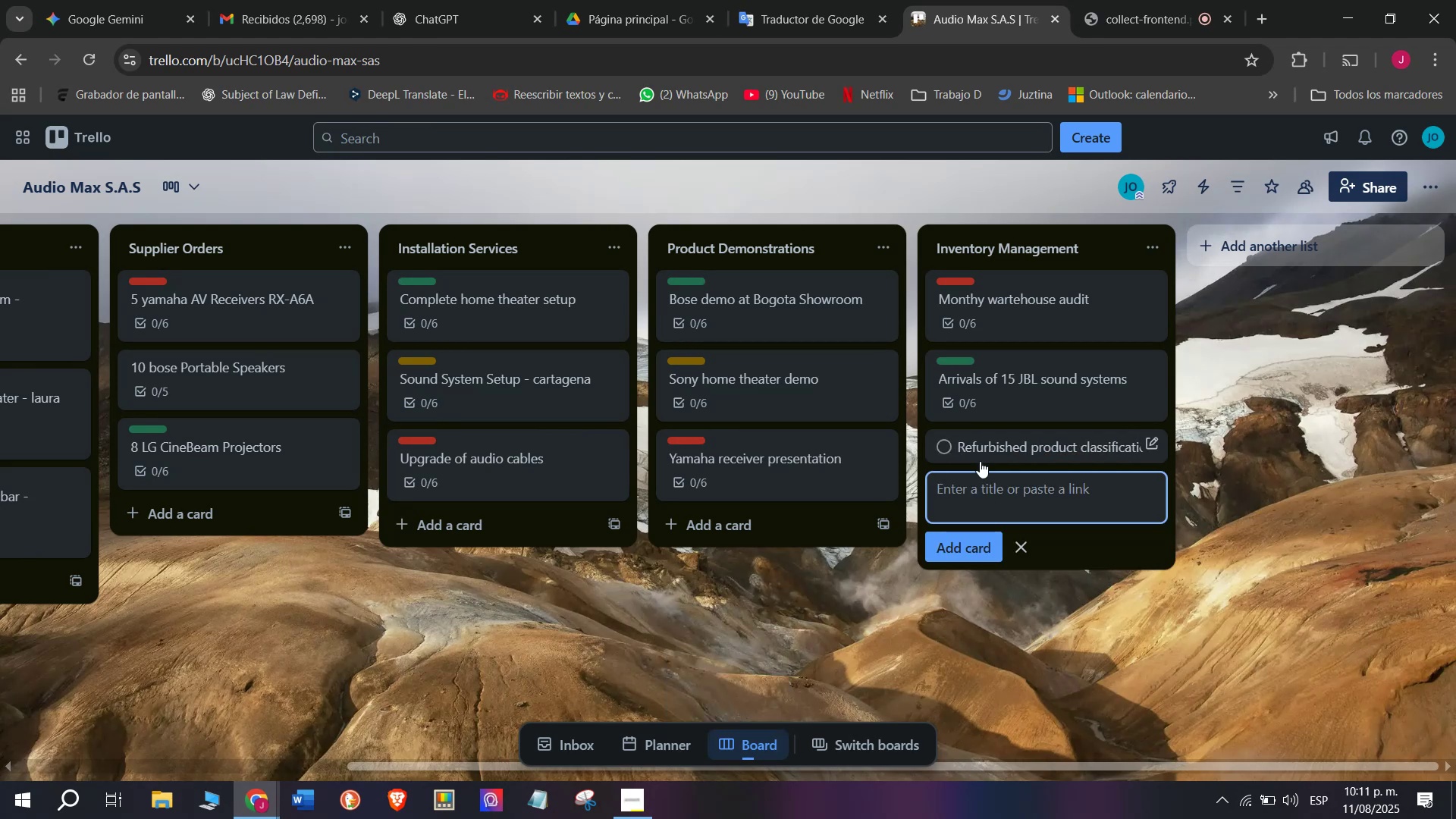 
left_click([980, 461])
 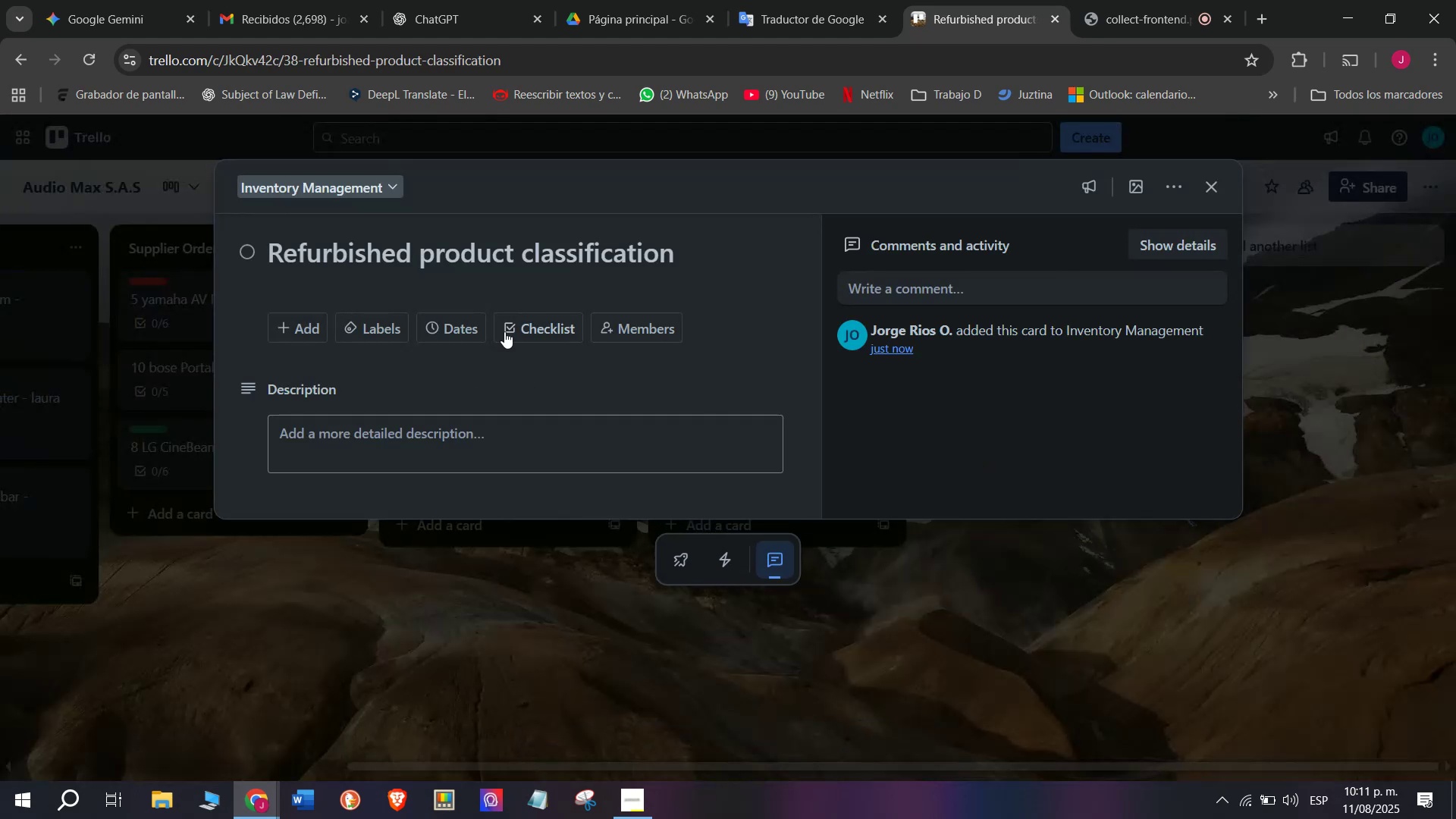 
left_click([551, 323])
 